 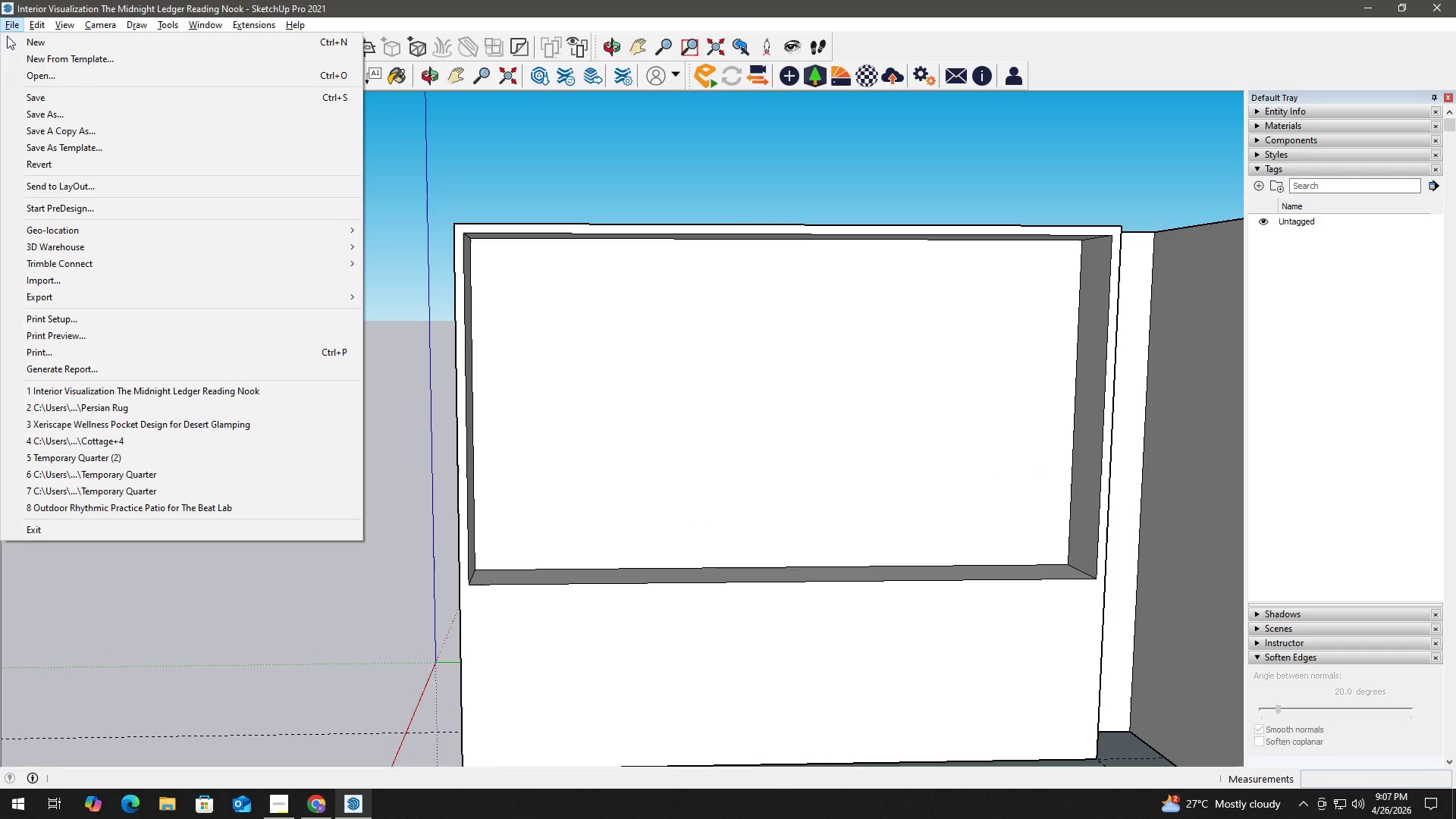 
left_click([64, 277])
 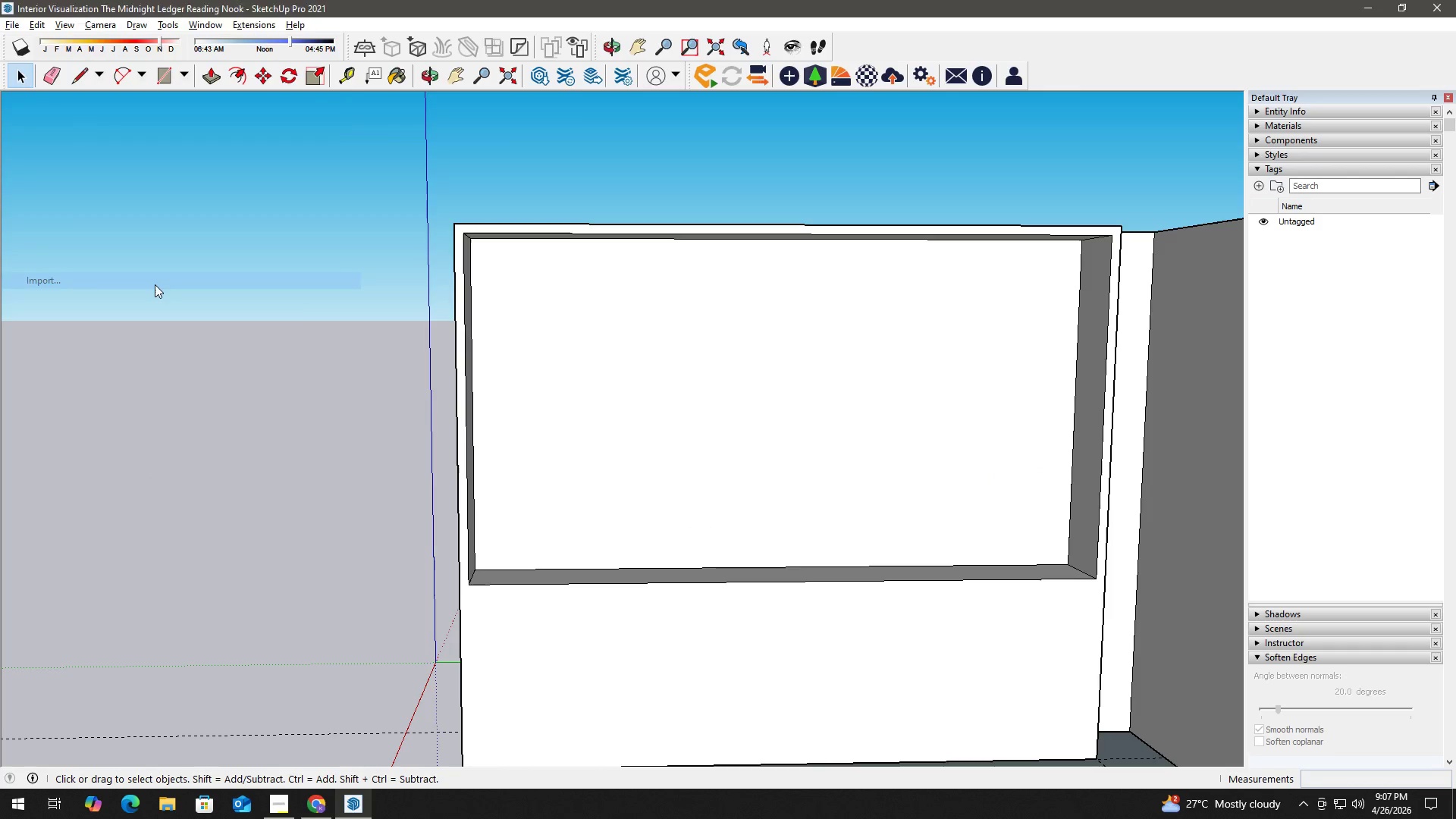 
mouse_move([299, 281])
 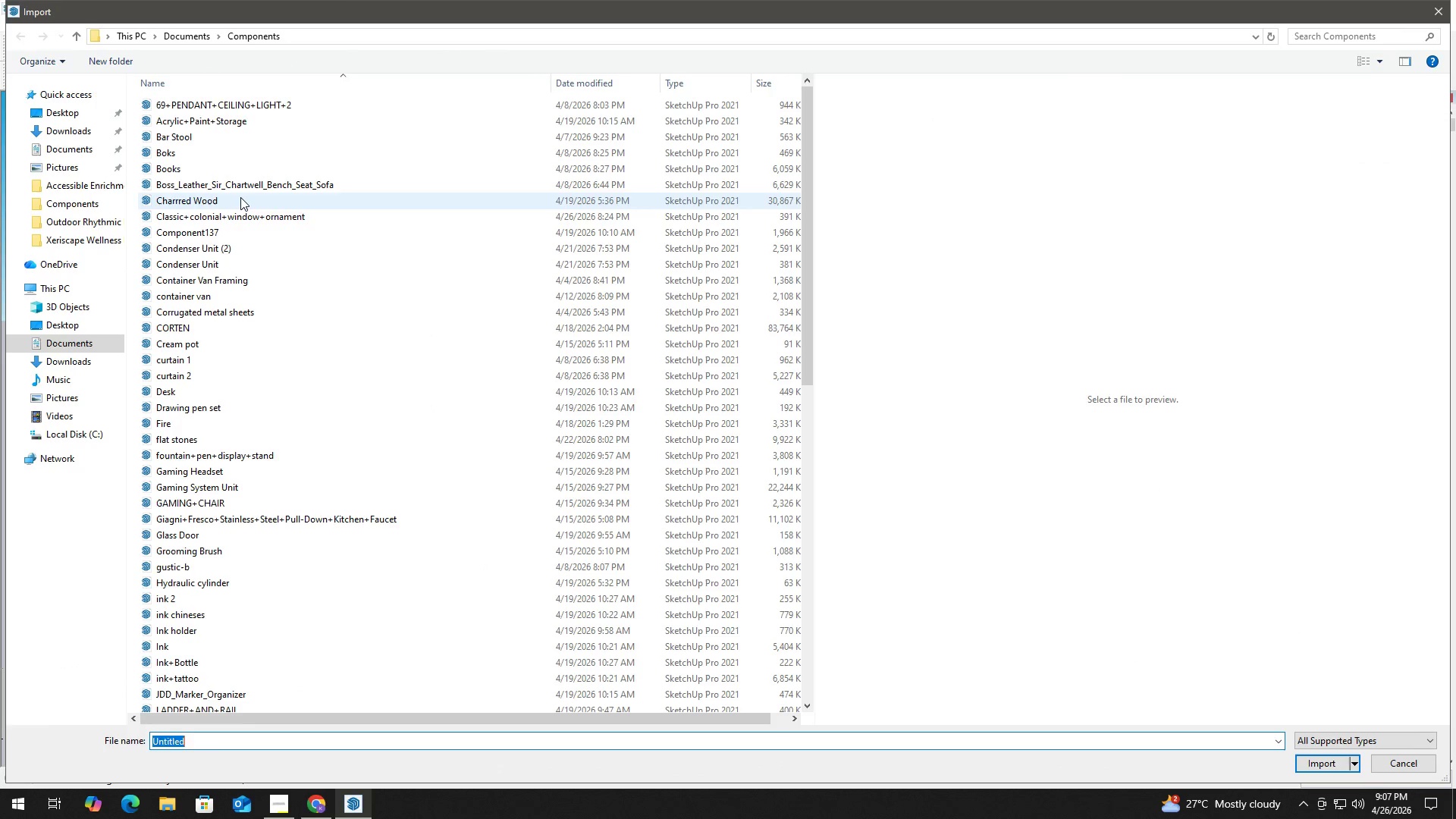 
left_click([240, 197])
 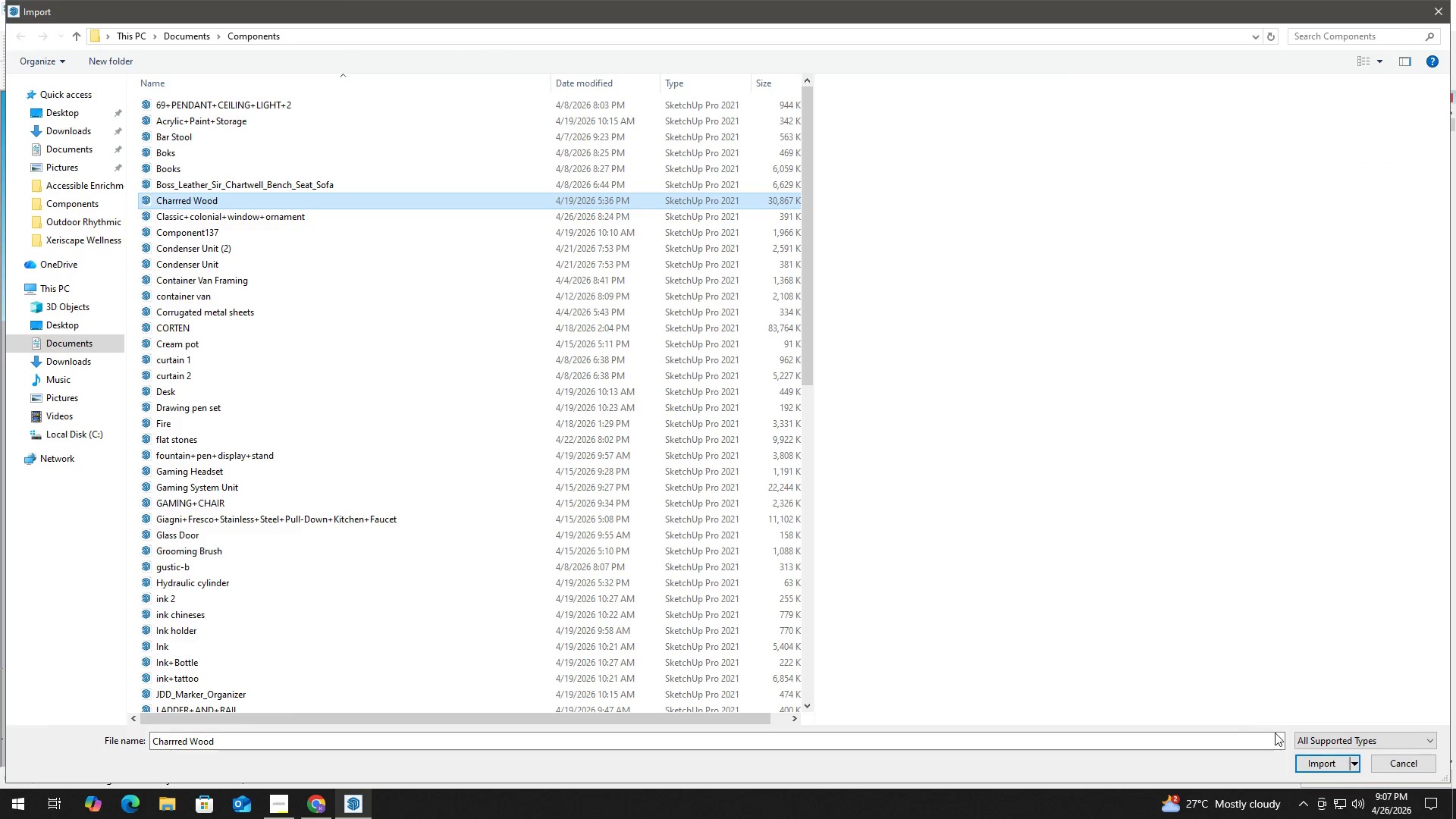 
left_click([1313, 759])
 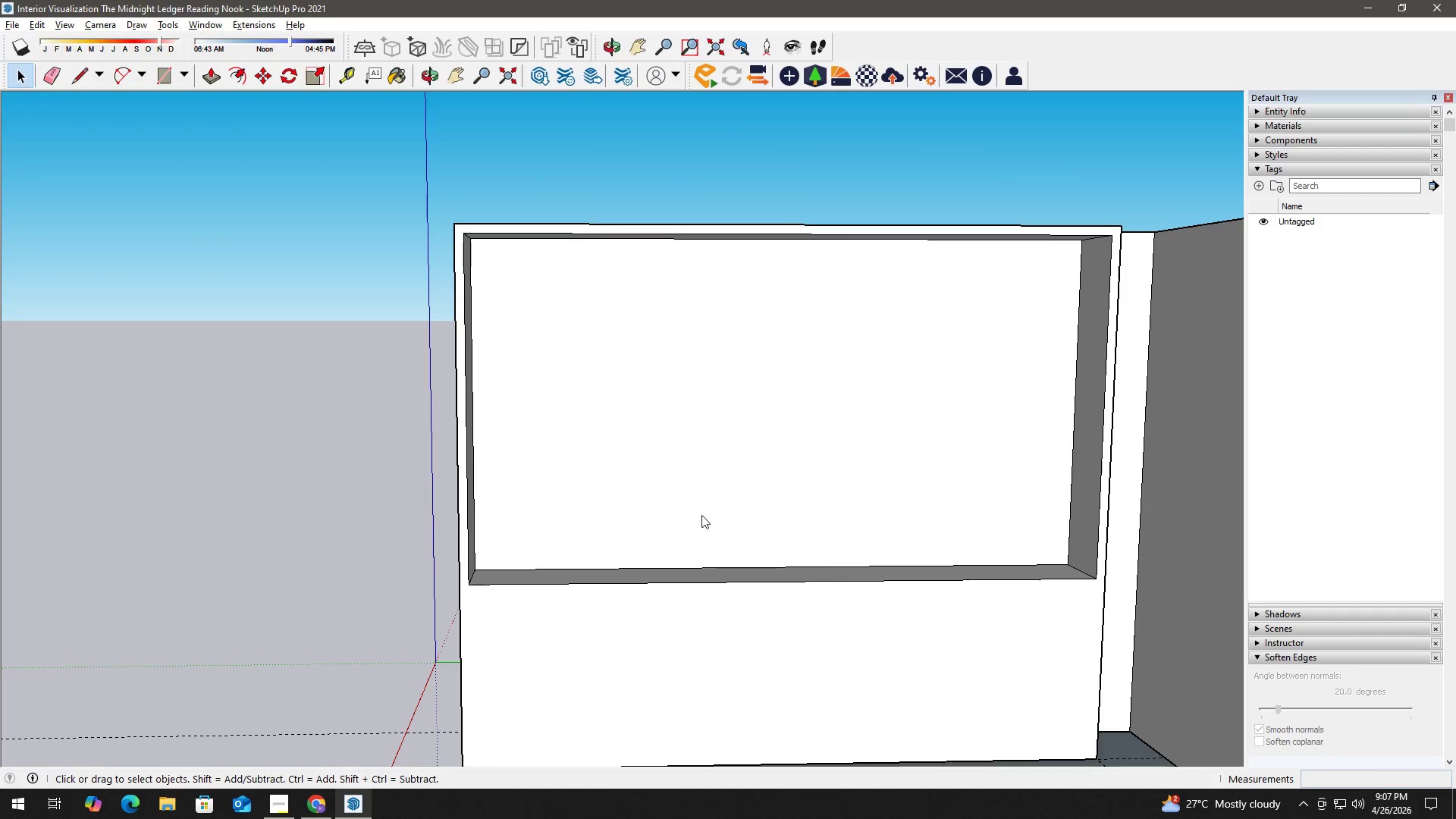 
key(Escape)
 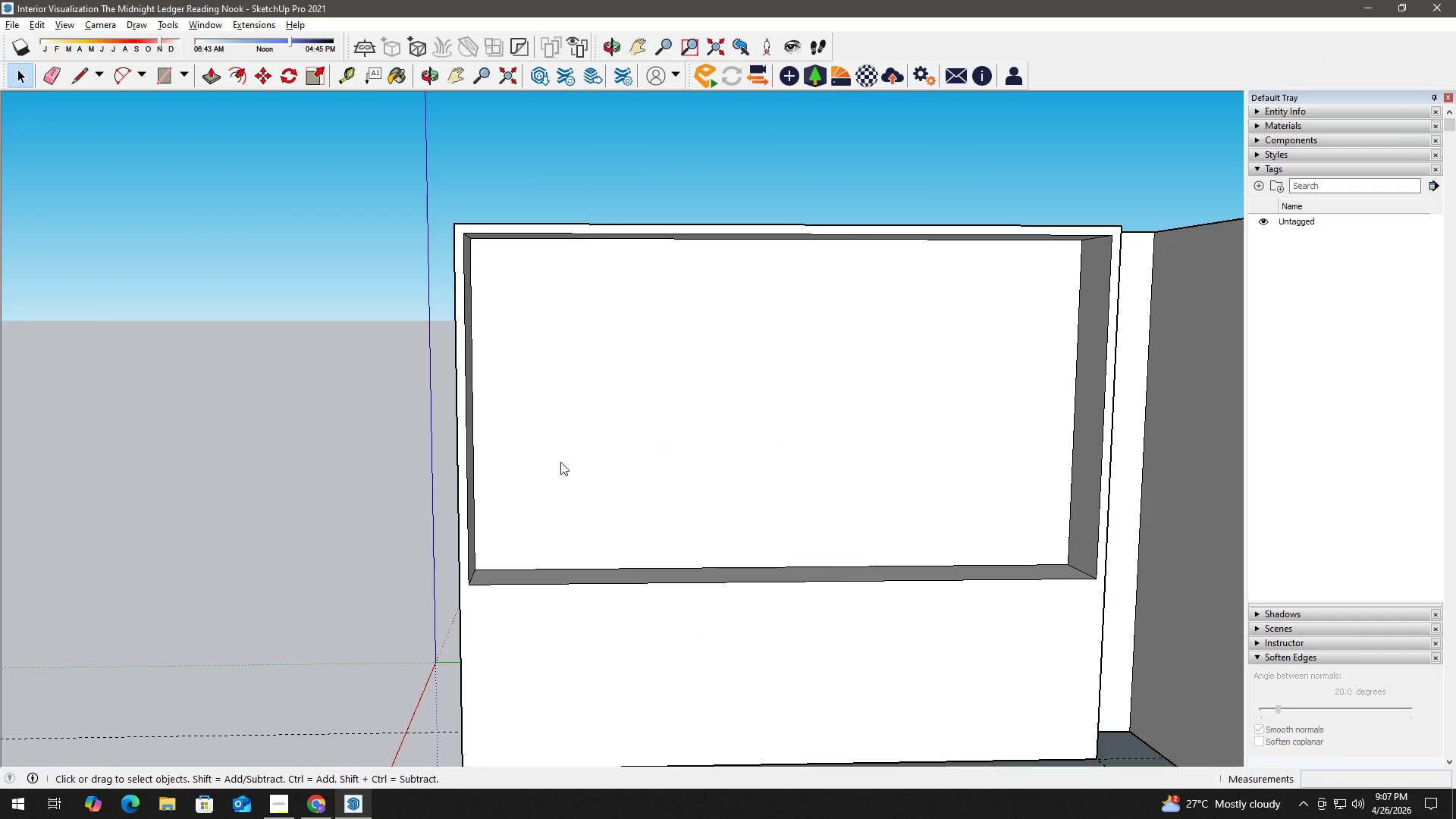 
key(Escape)
 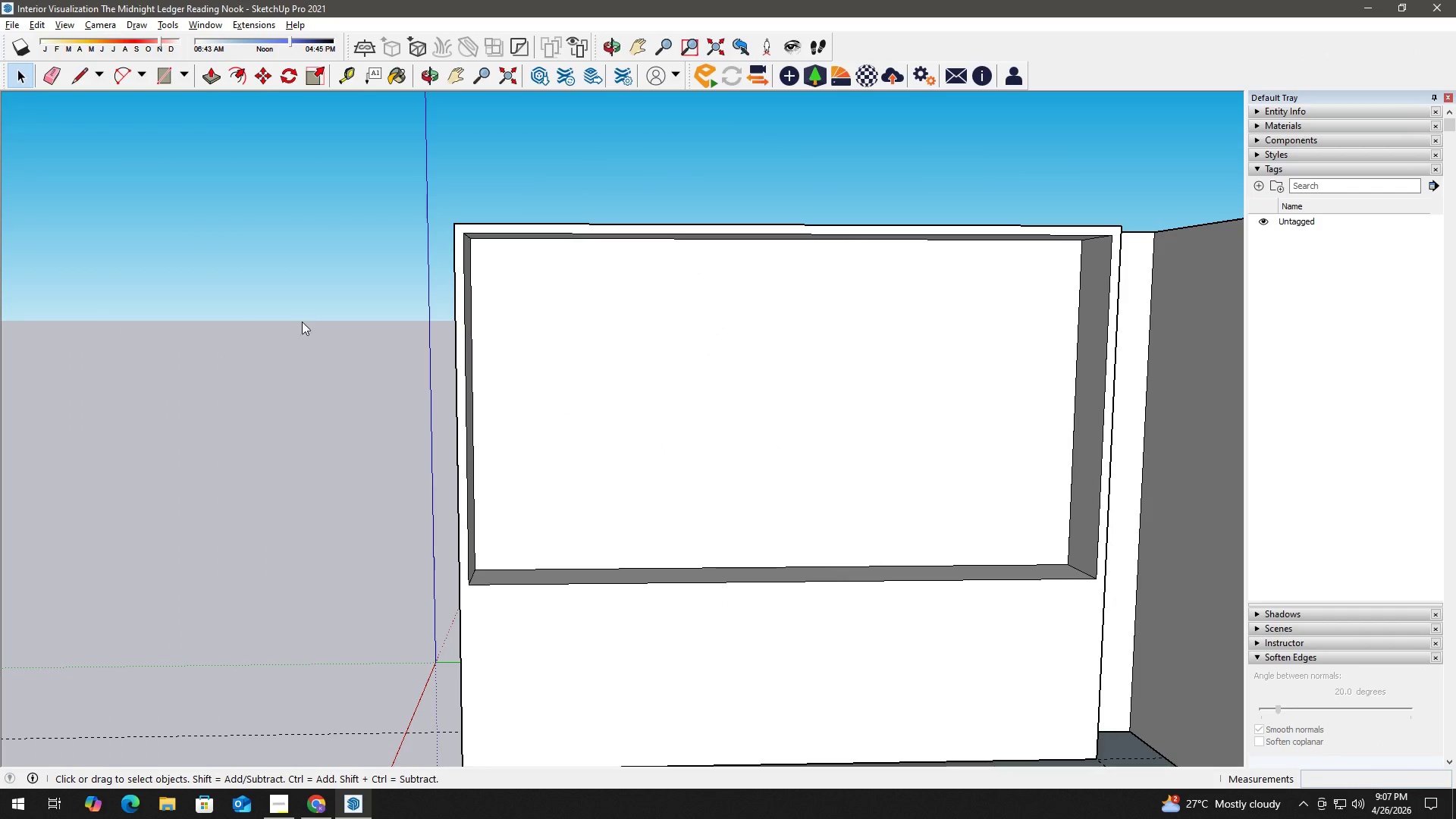 
key(Escape)
 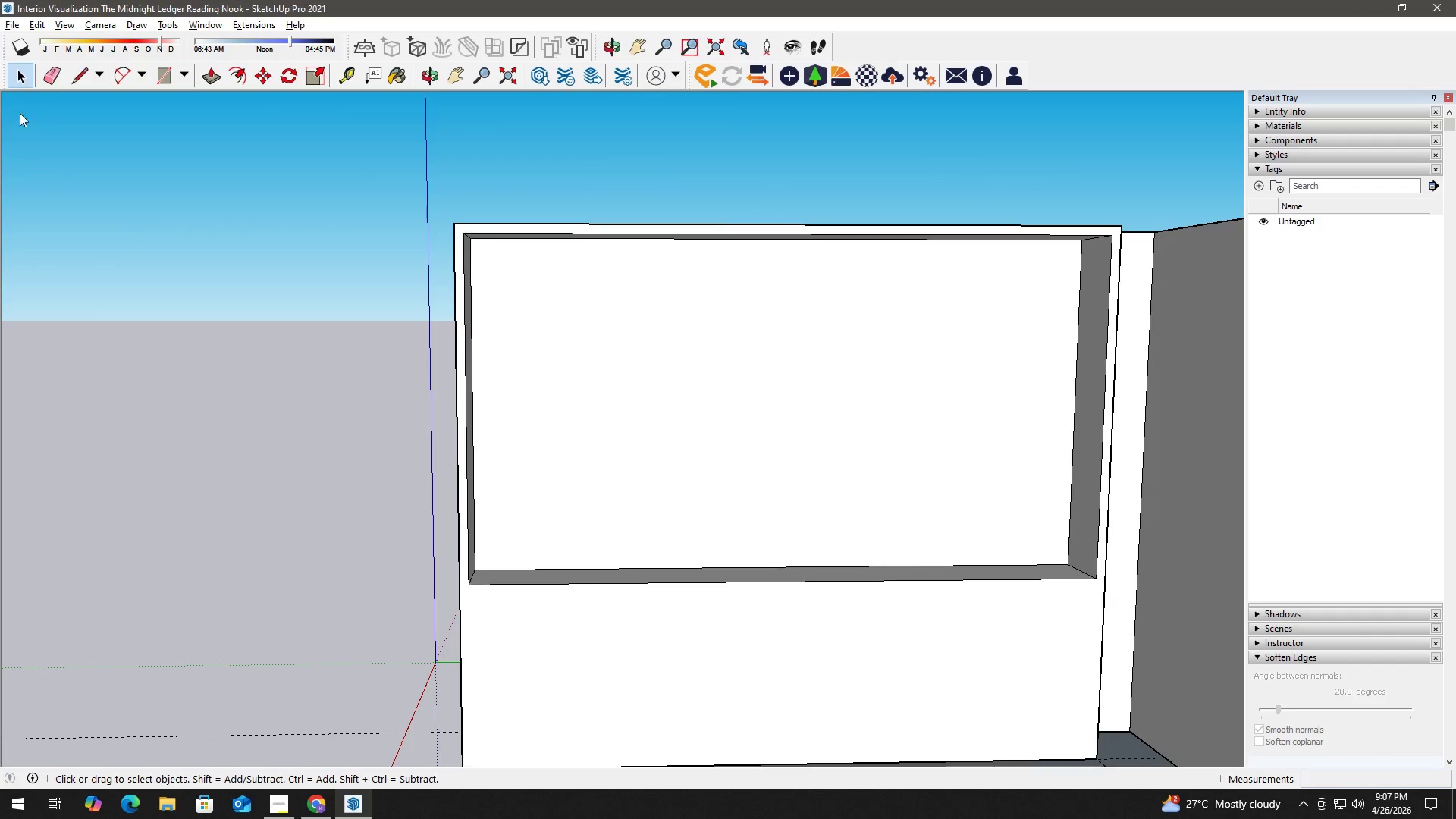 
key(Escape)
 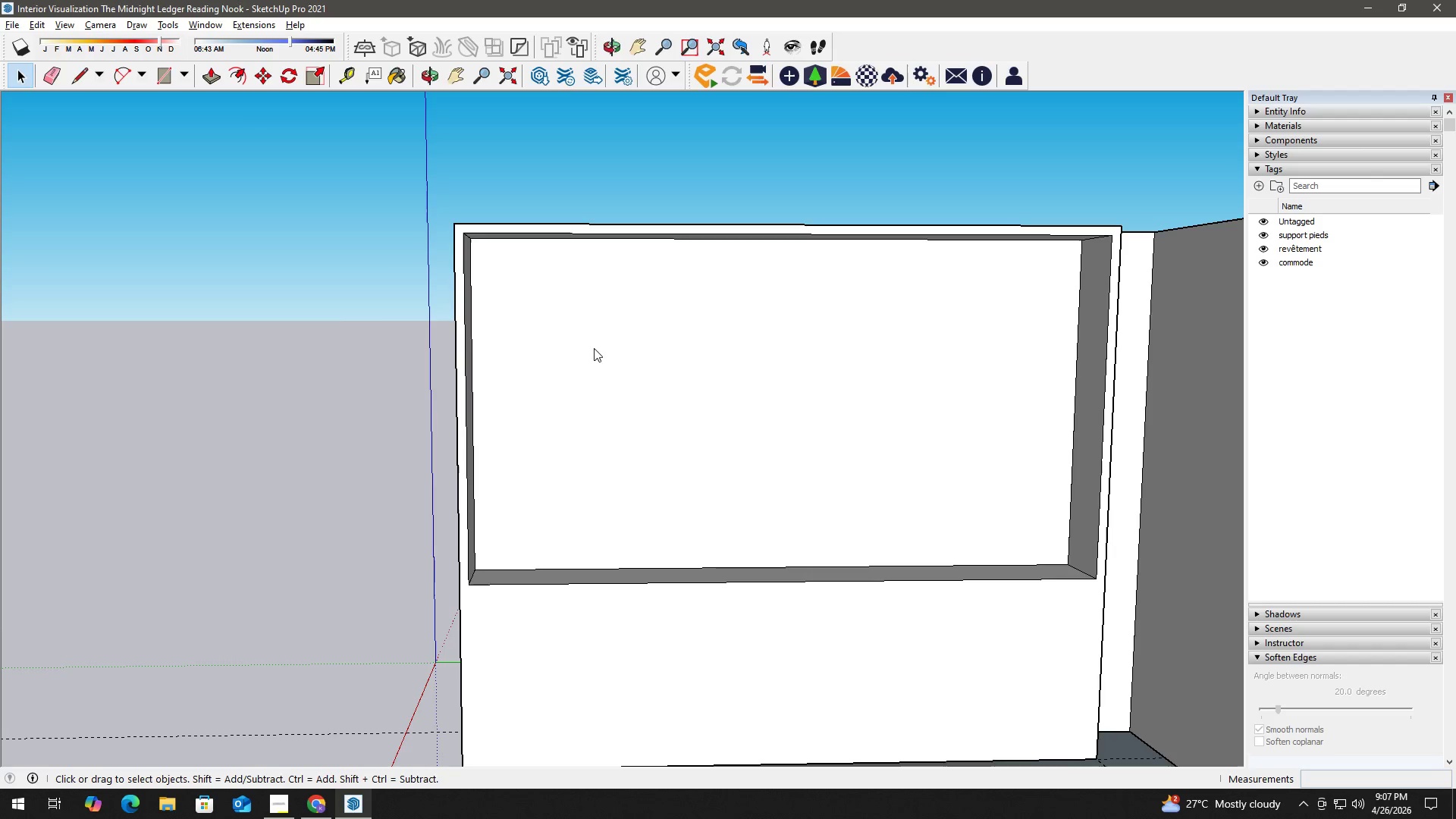 
key(Escape)
 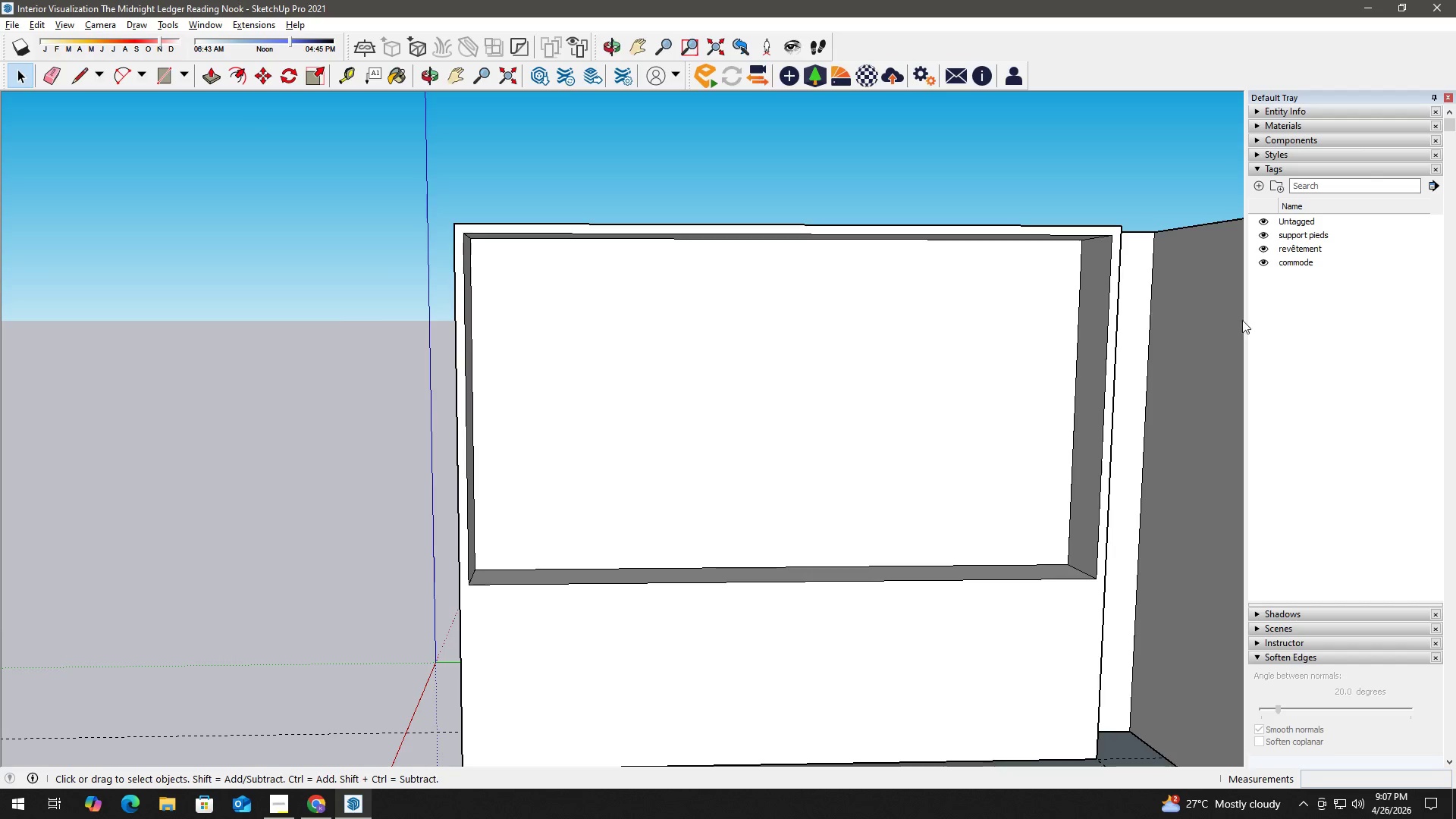 
key(Escape)
 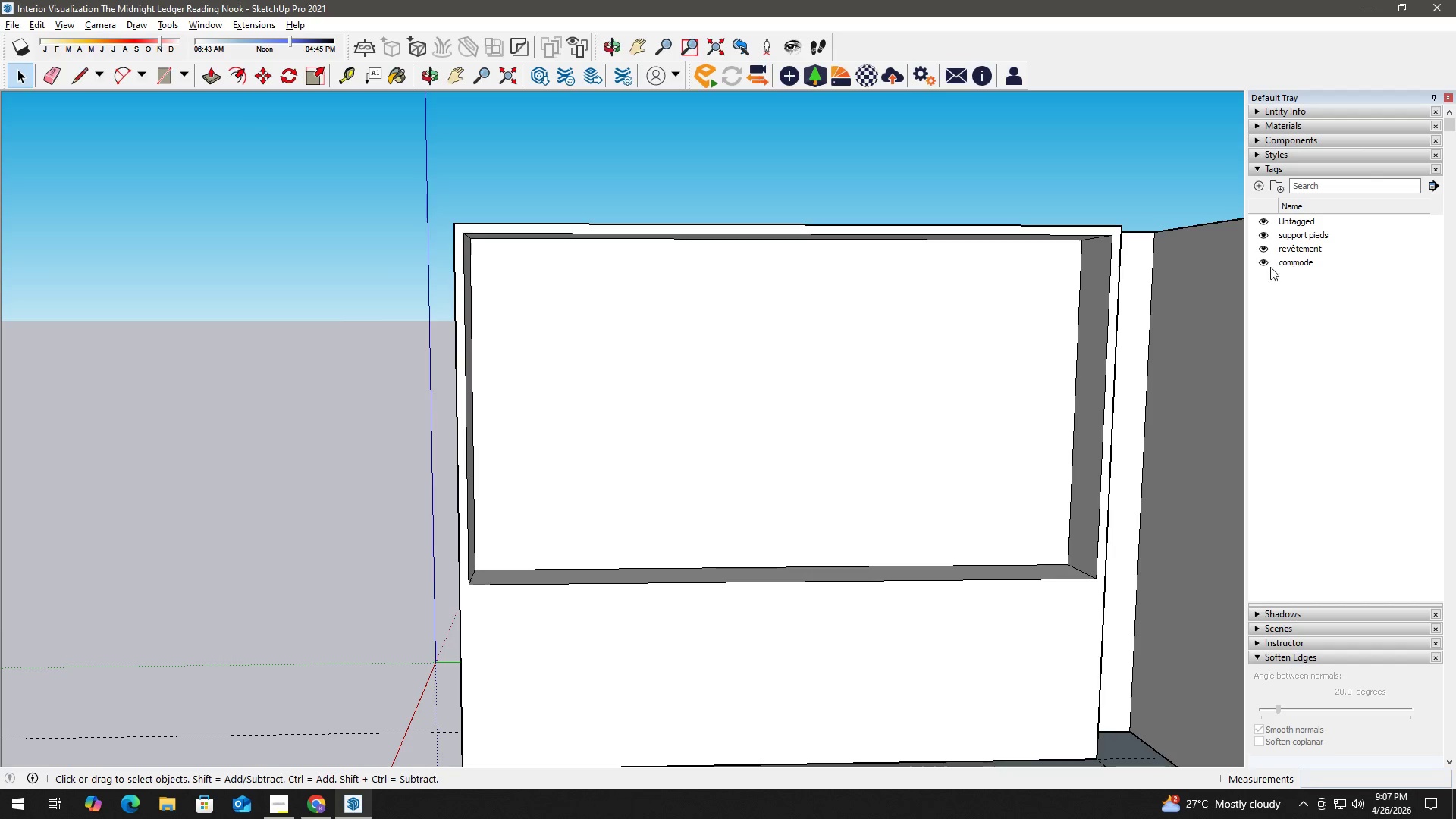 
key(H)
 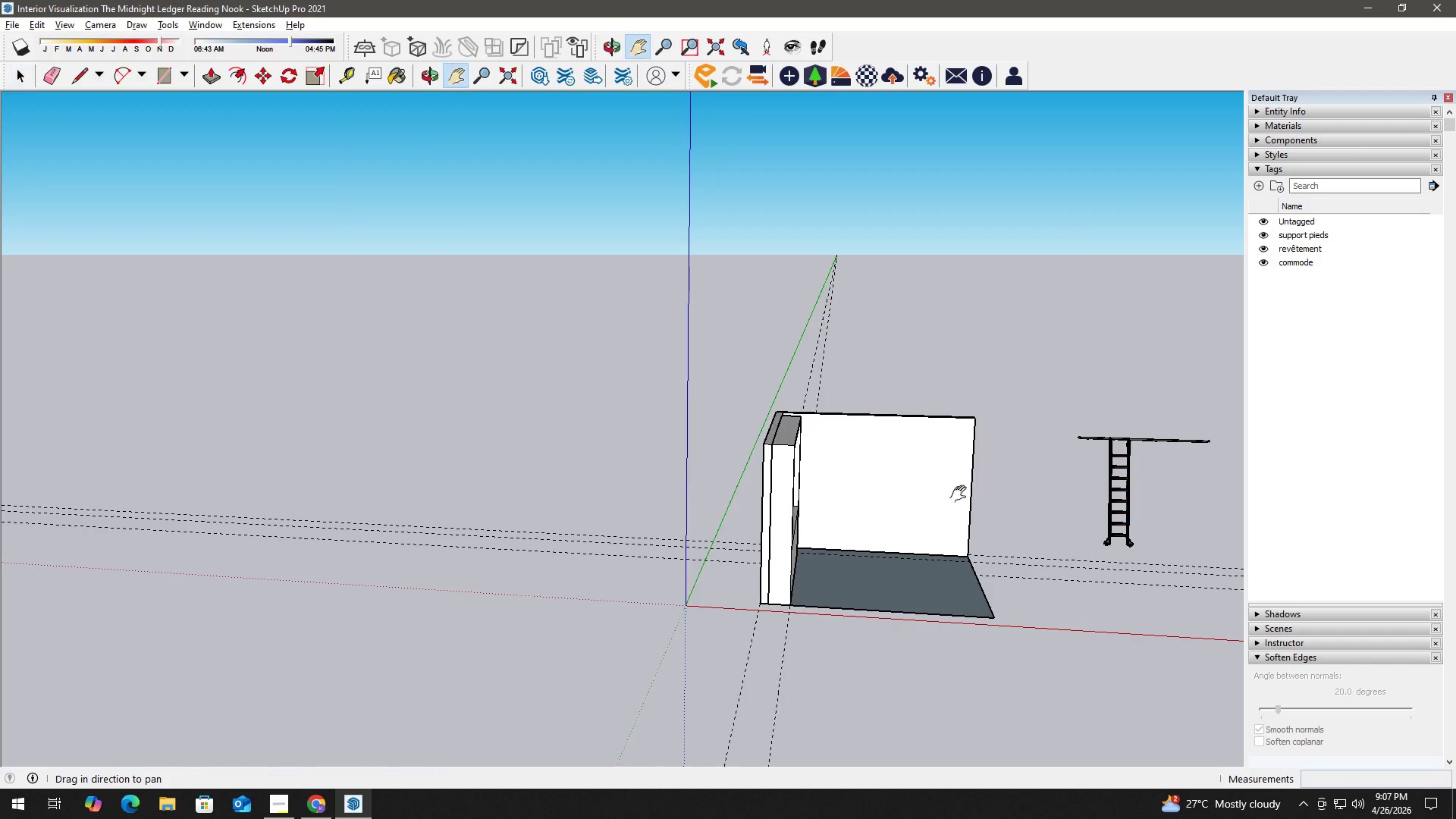 
scroll: coordinate [915, 520], scroll_direction: down, amount: 12.0
 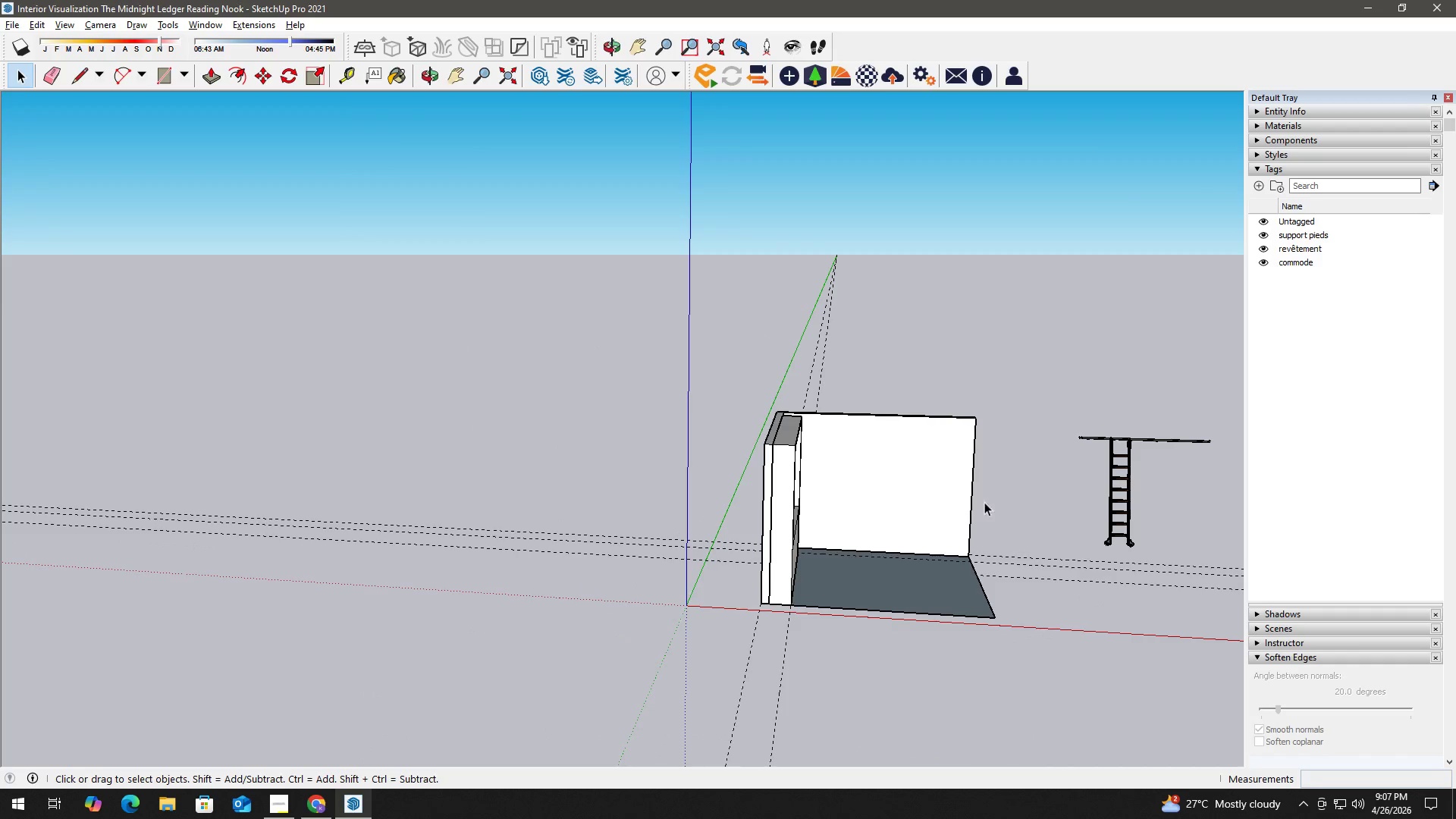 
left_click_drag(start_coordinate=[979, 494], to_coordinate=[649, 507])
 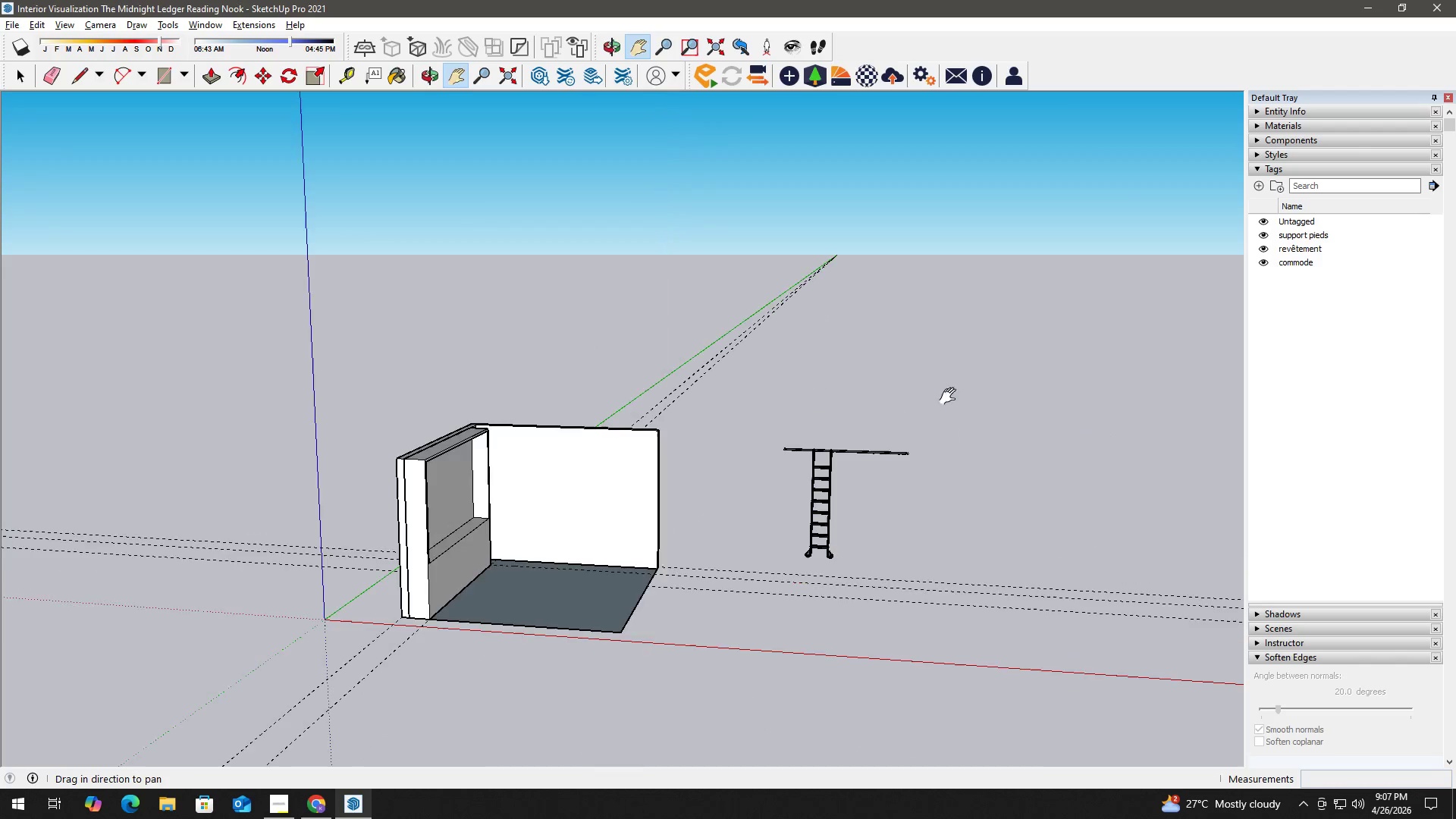 
key(Space)
 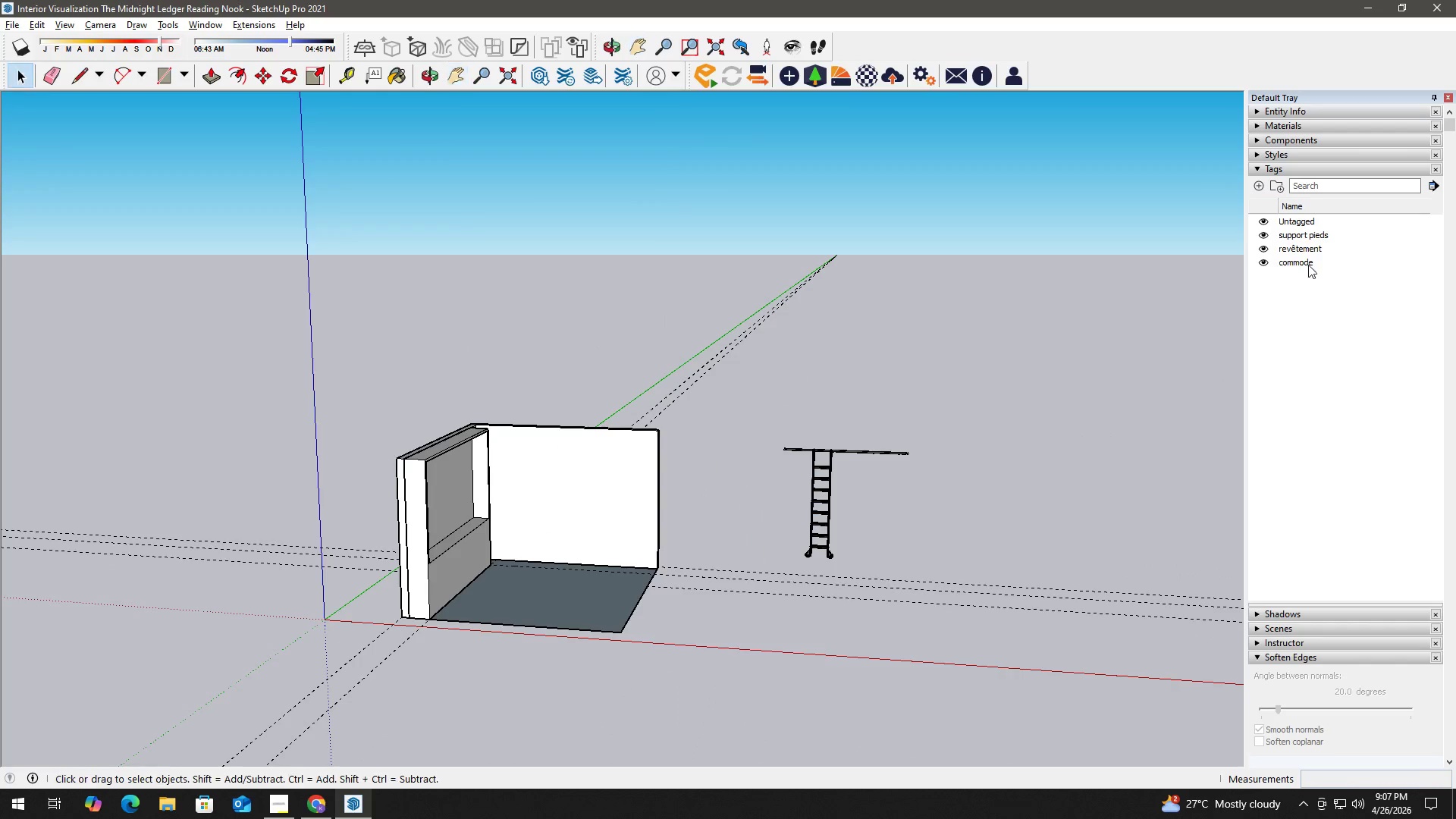 
hold_key(key=ShiftLeft, duration=0.44)
 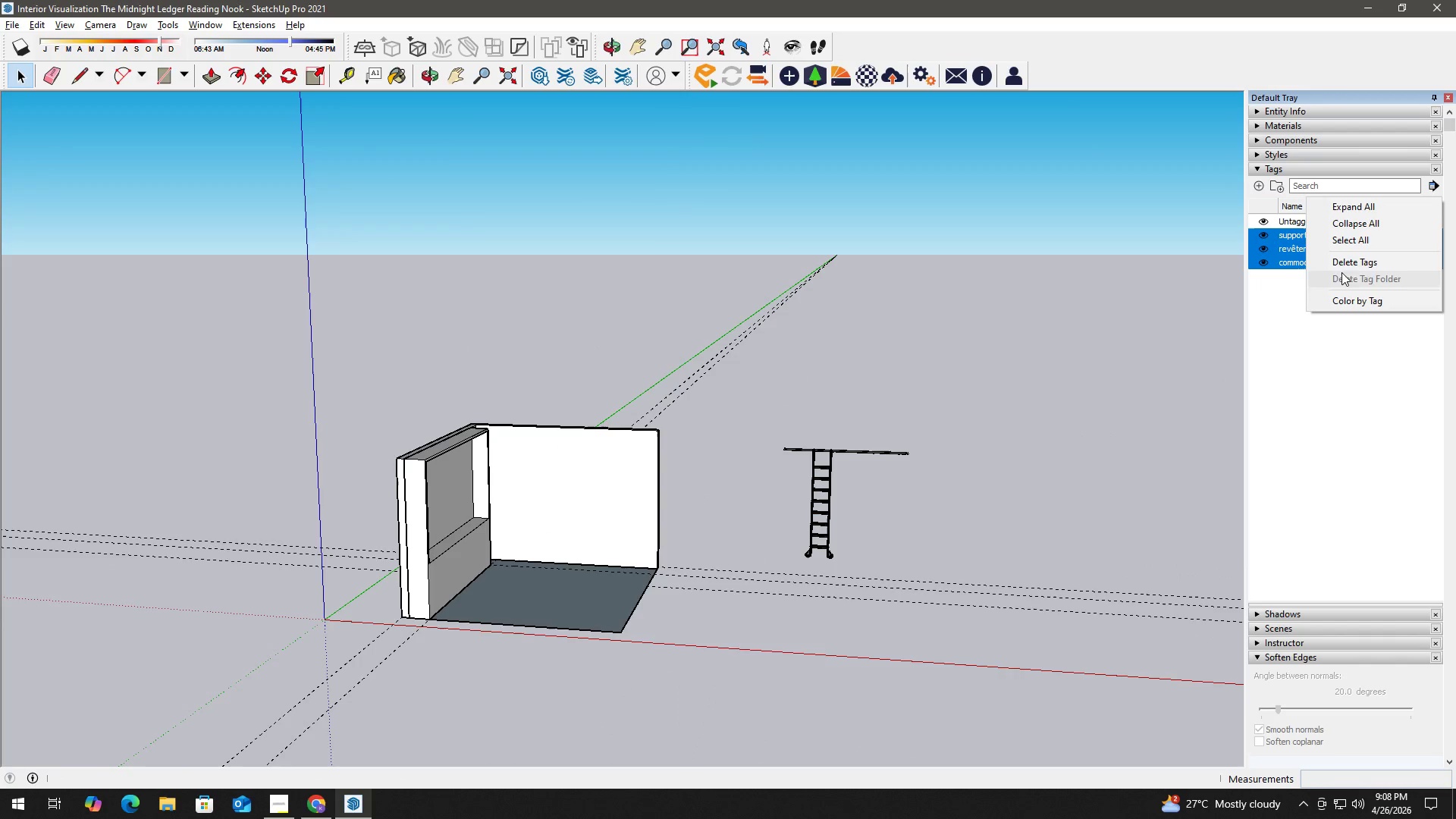 
scroll: coordinate [1313, 264], scroll_direction: up, amount: 1.0
 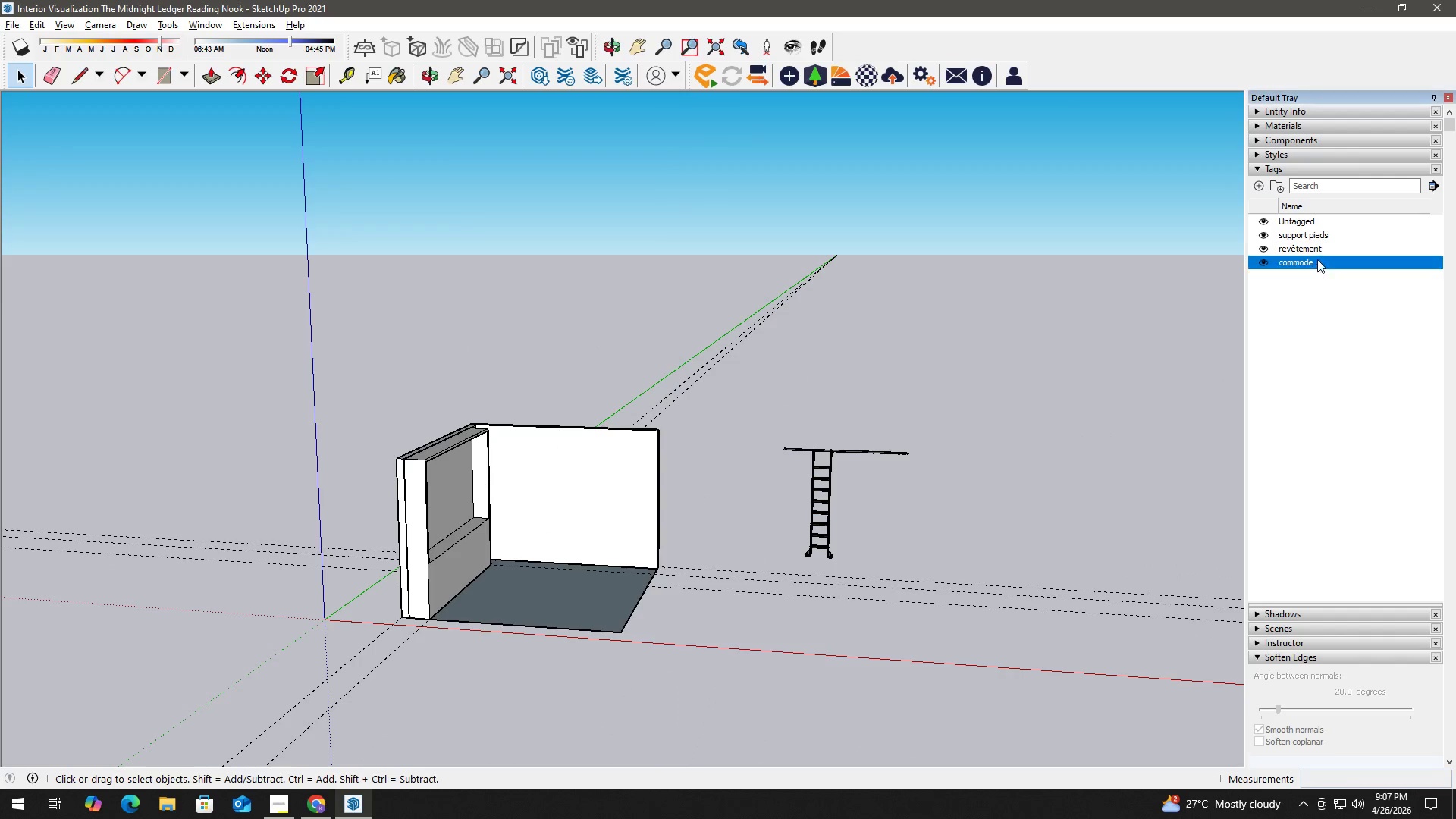 
double_click([1306, 235])
 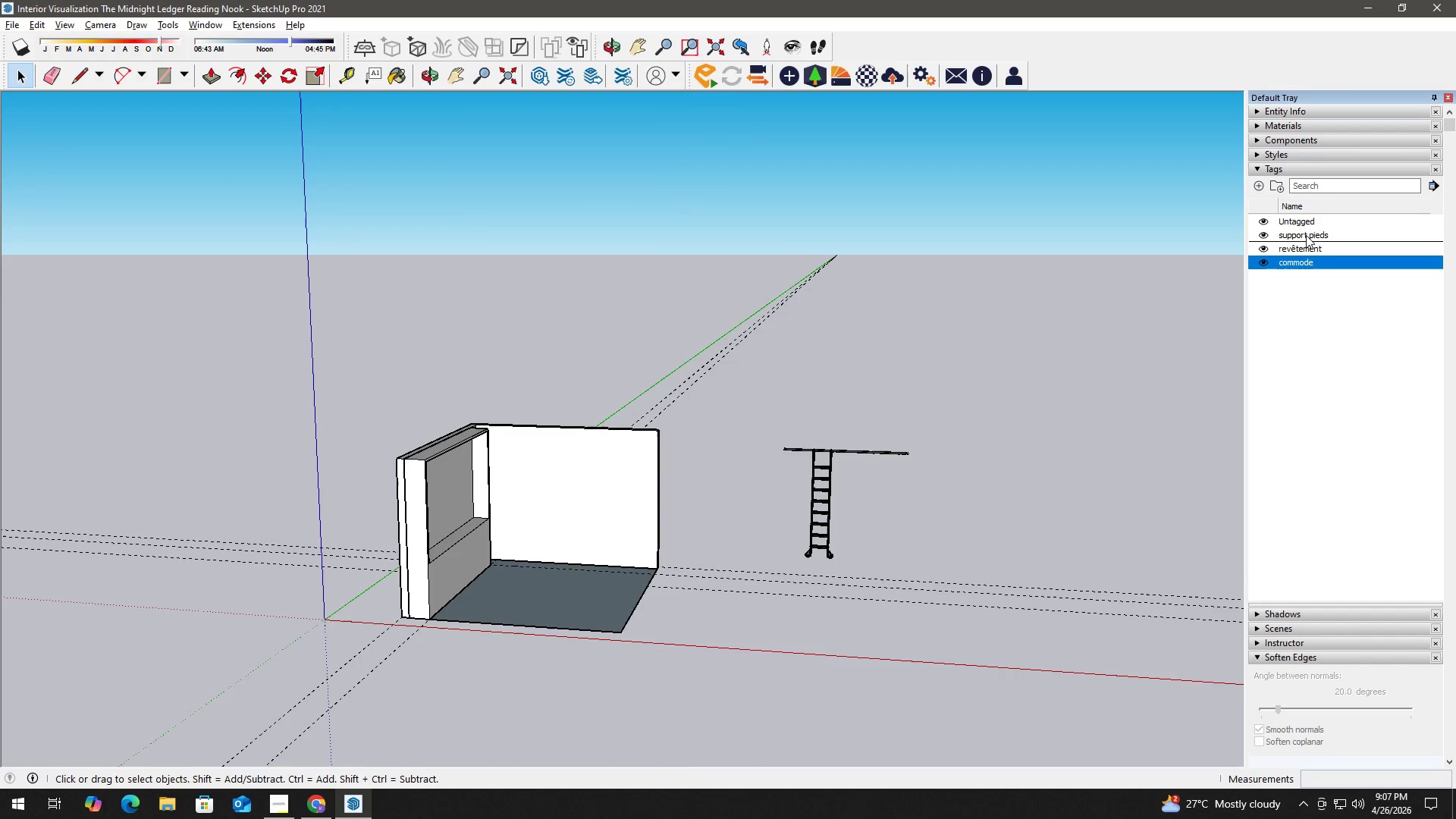 
right_click([1306, 235])
 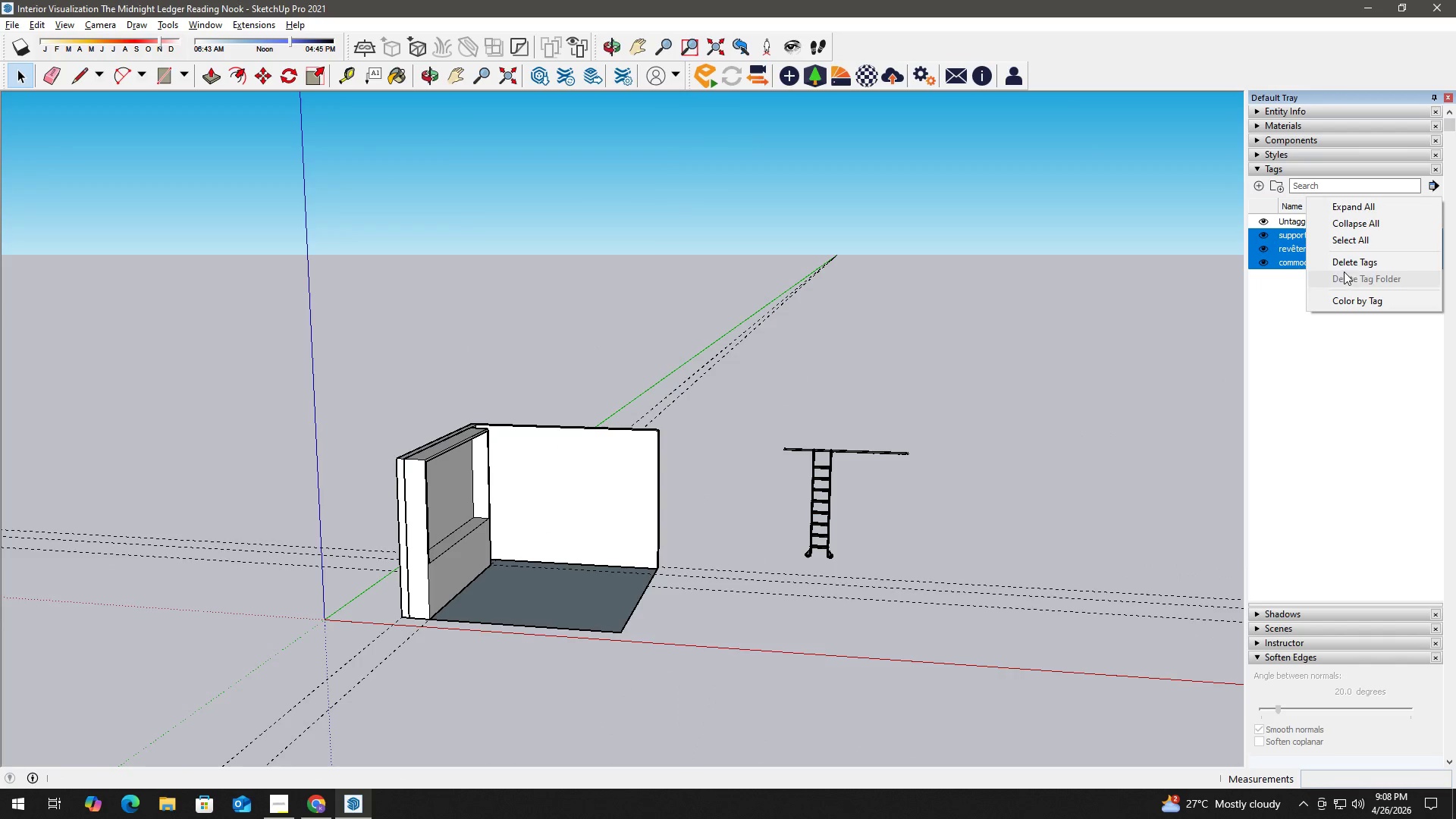 
left_click([1351, 261])
 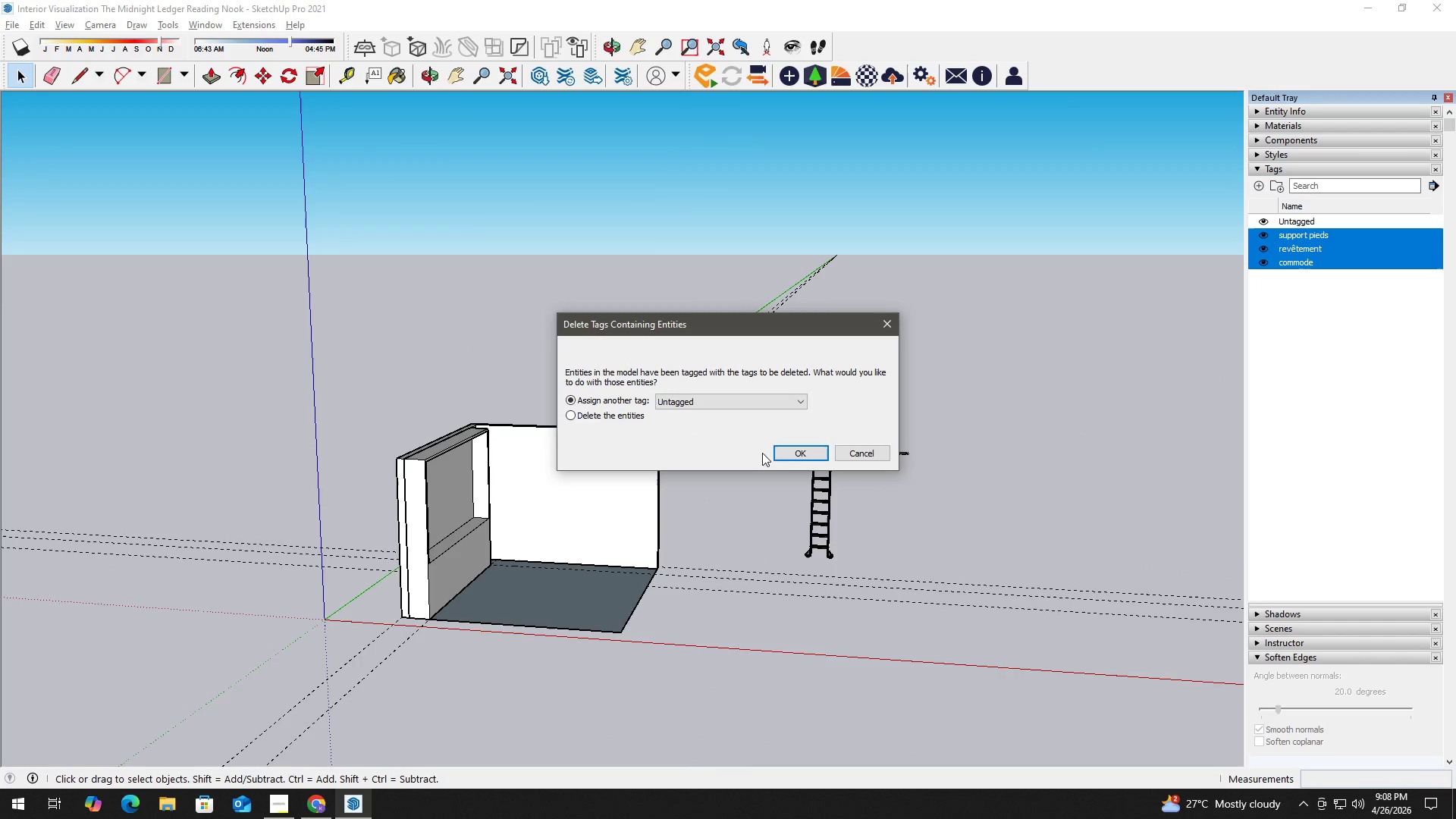 
left_click([809, 457])
 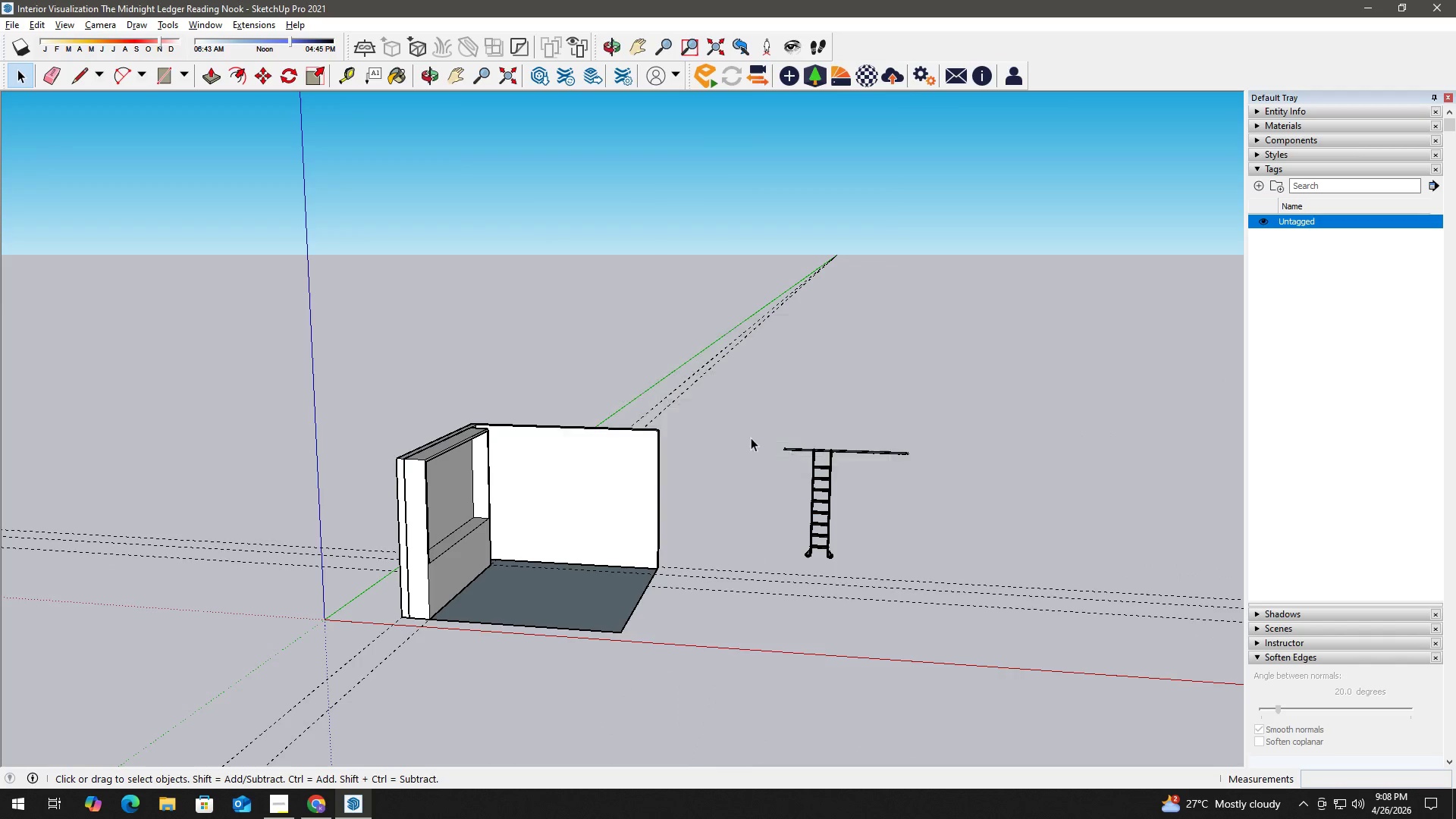 
key(H)
 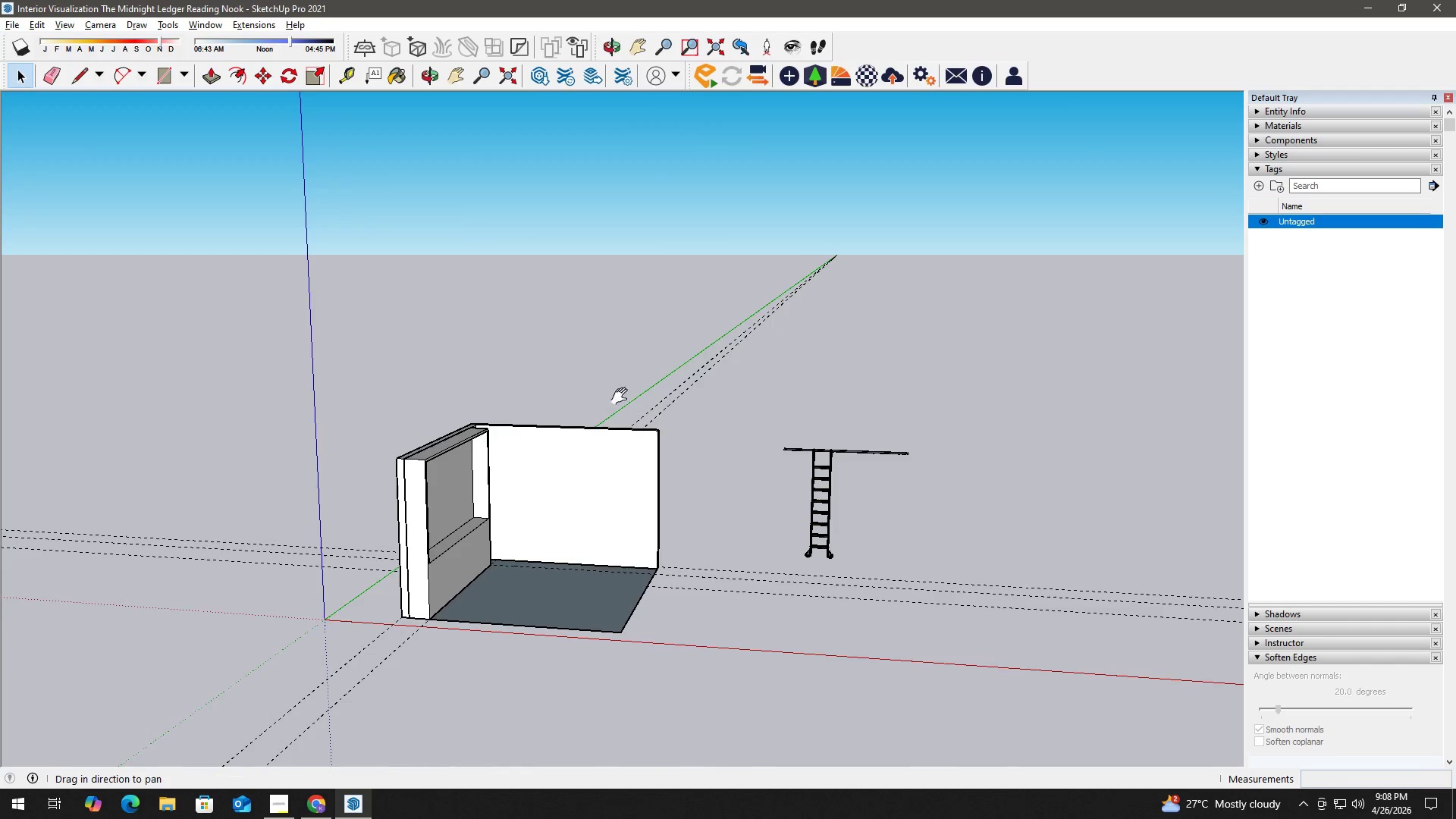 
left_click_drag(start_coordinate=[622, 396], to_coordinate=[662, 479])
 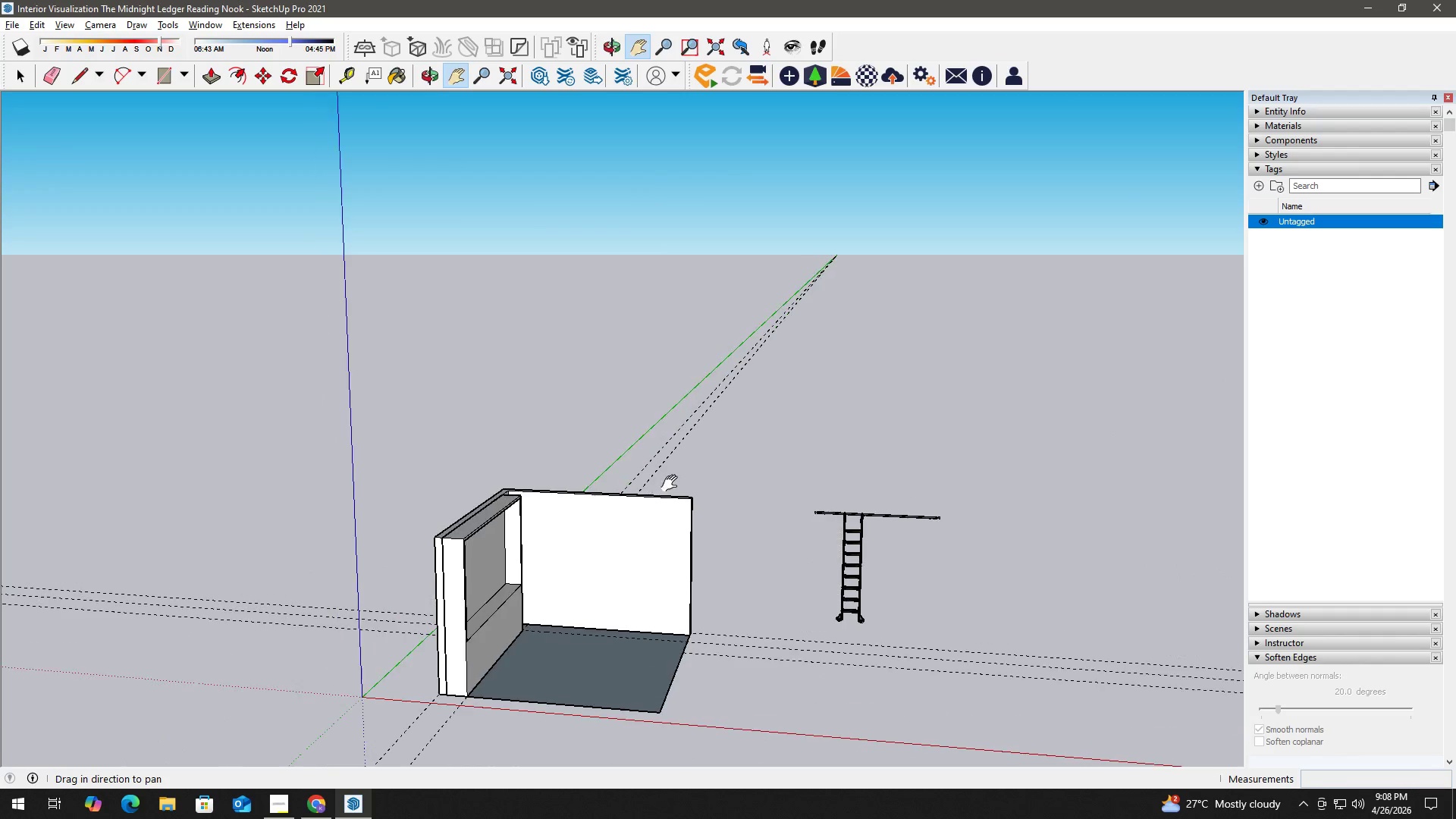 
key(Space)
 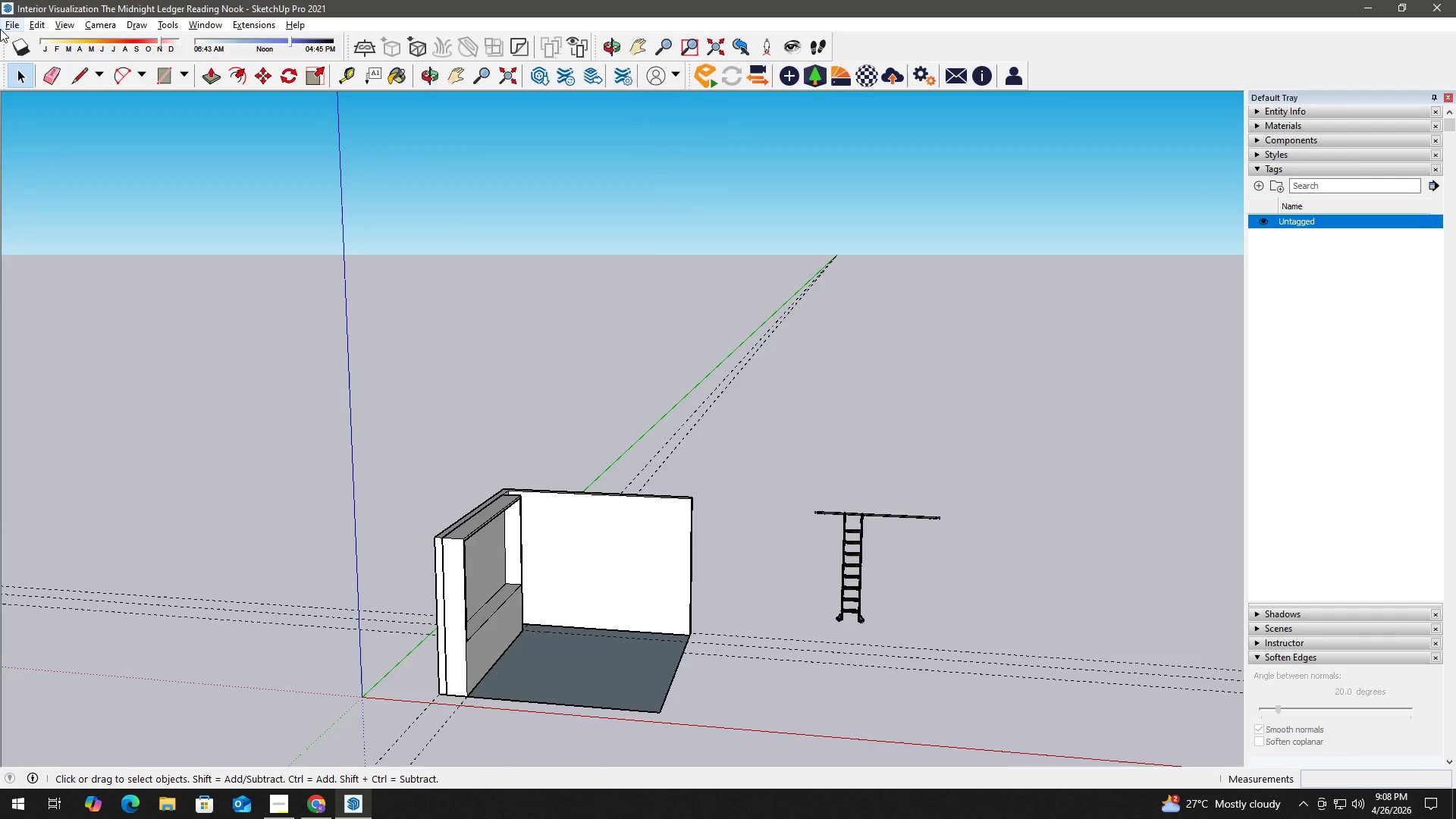 
left_click([24, 27])
 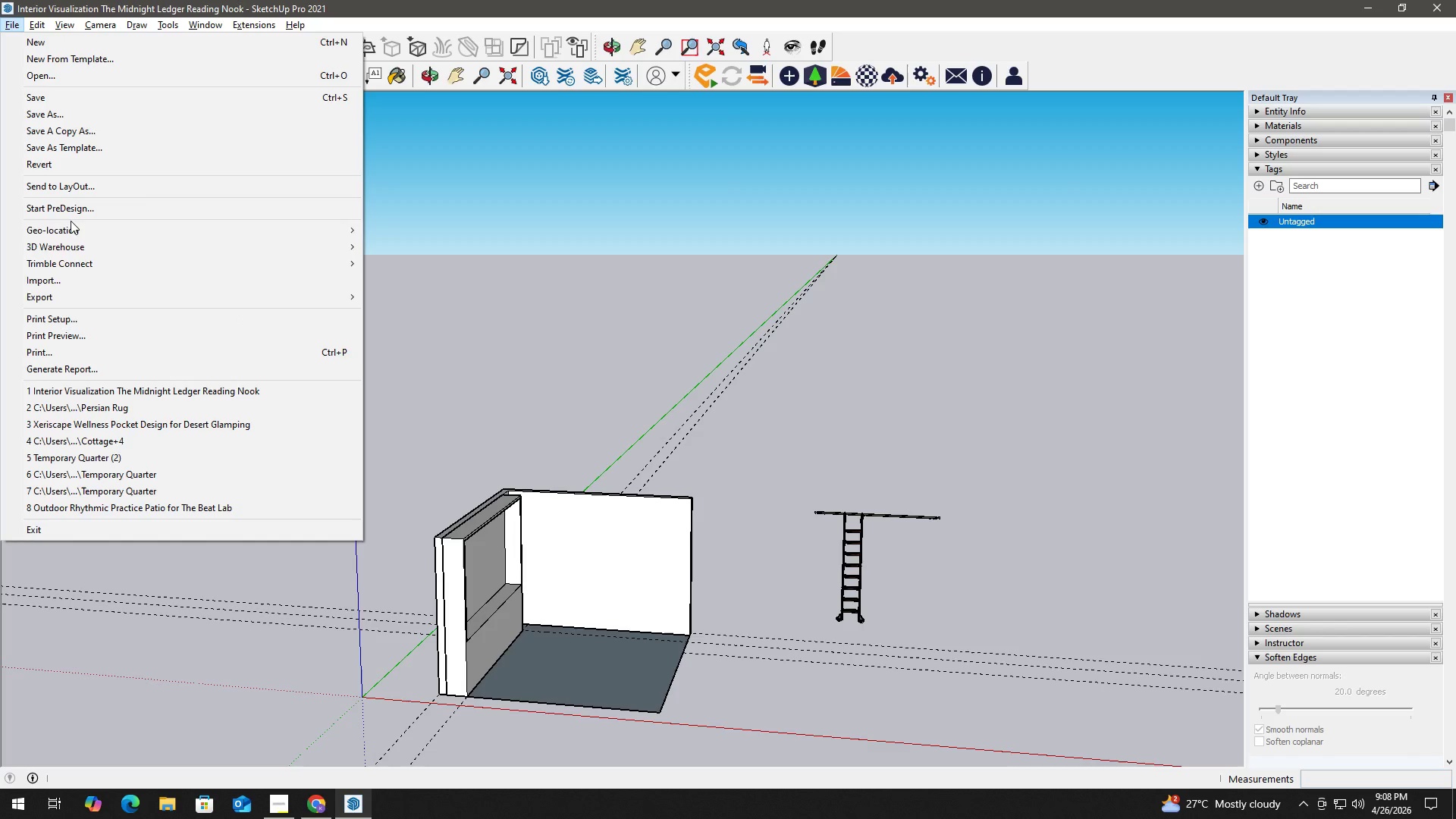 
left_click([73, 275])
 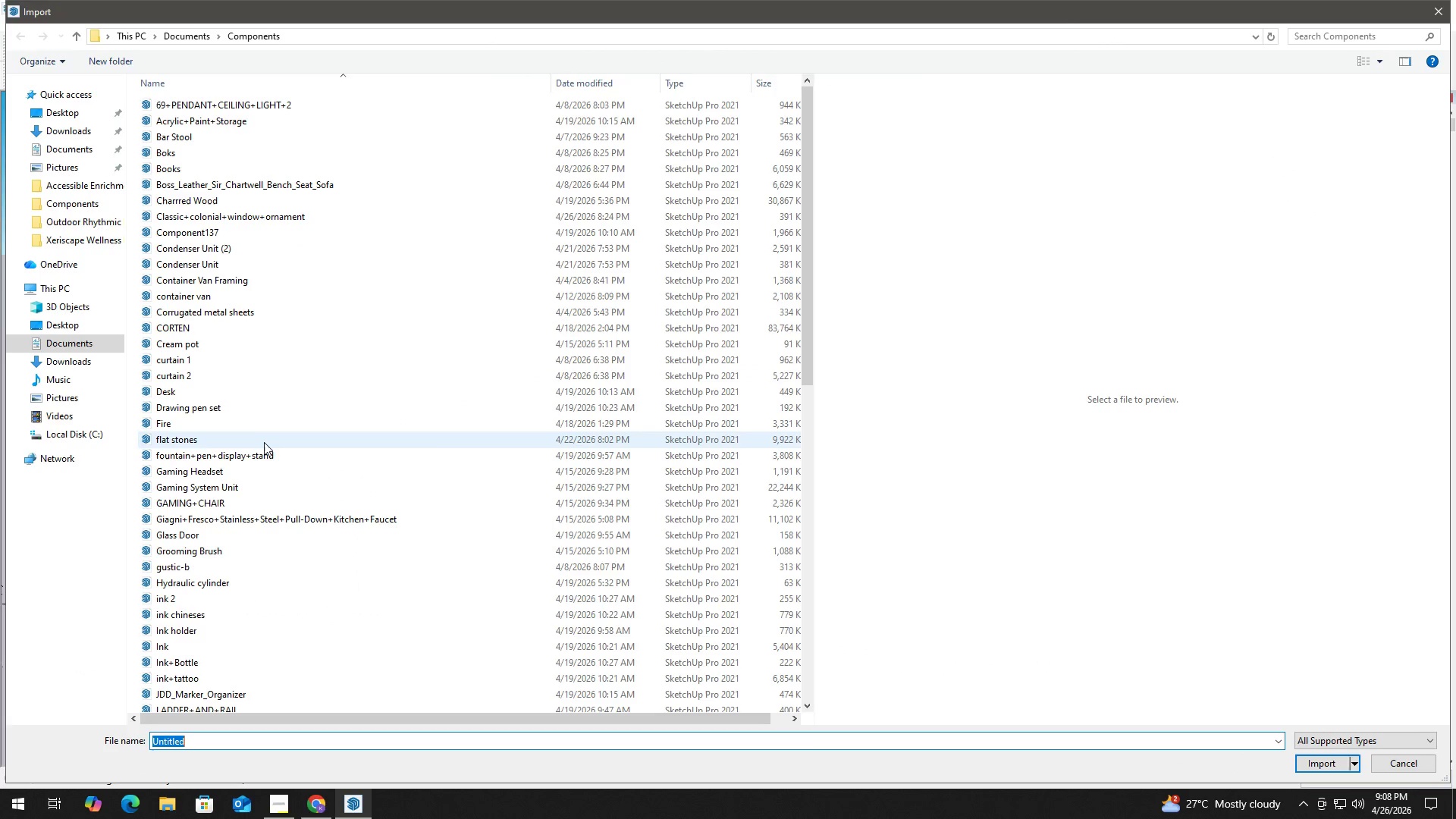 
scroll: coordinate [251, 633], scroll_direction: down, amount: 3.0
 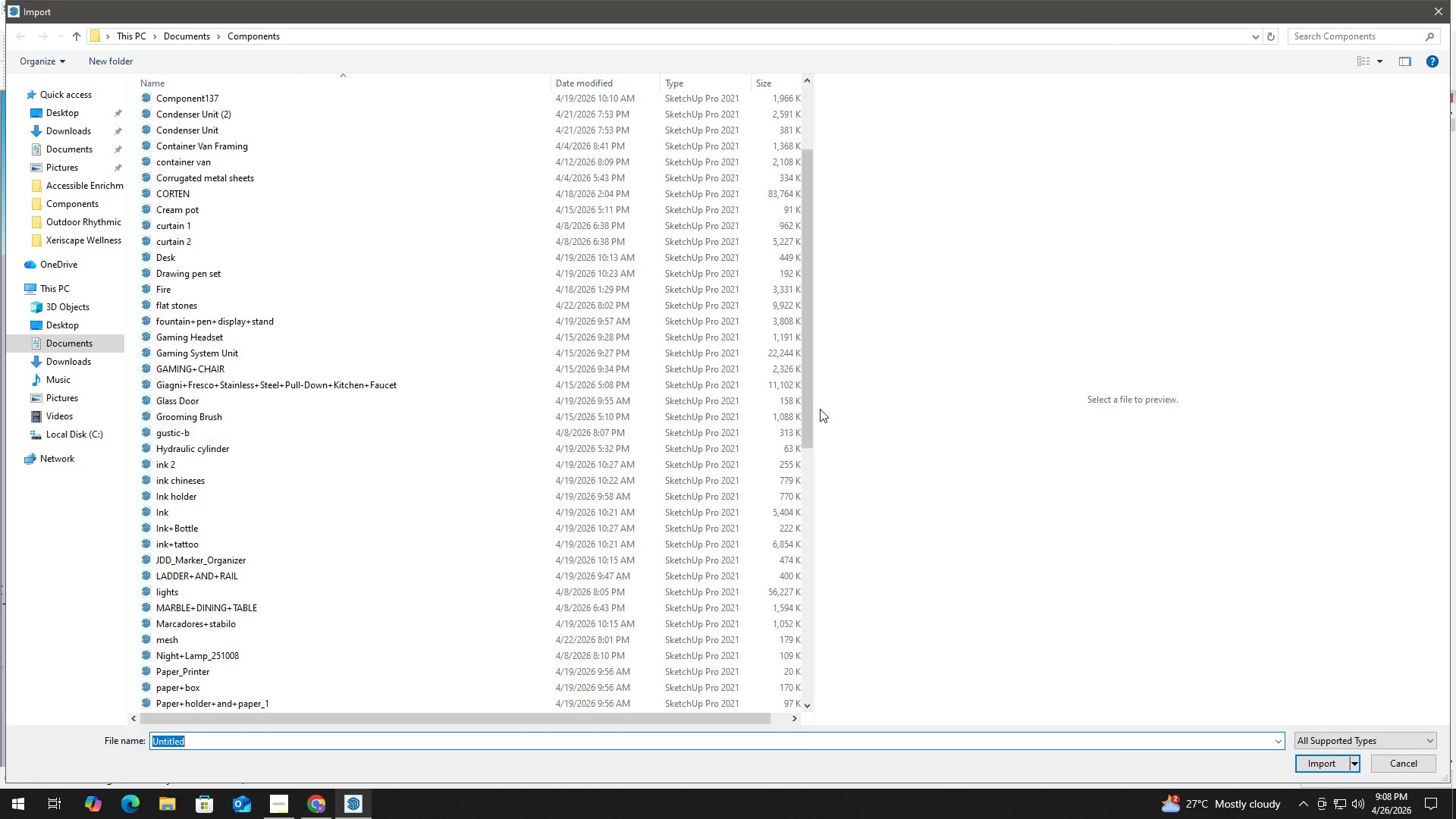 
left_click_drag(start_coordinate=[811, 413], to_coordinate=[780, 670])
 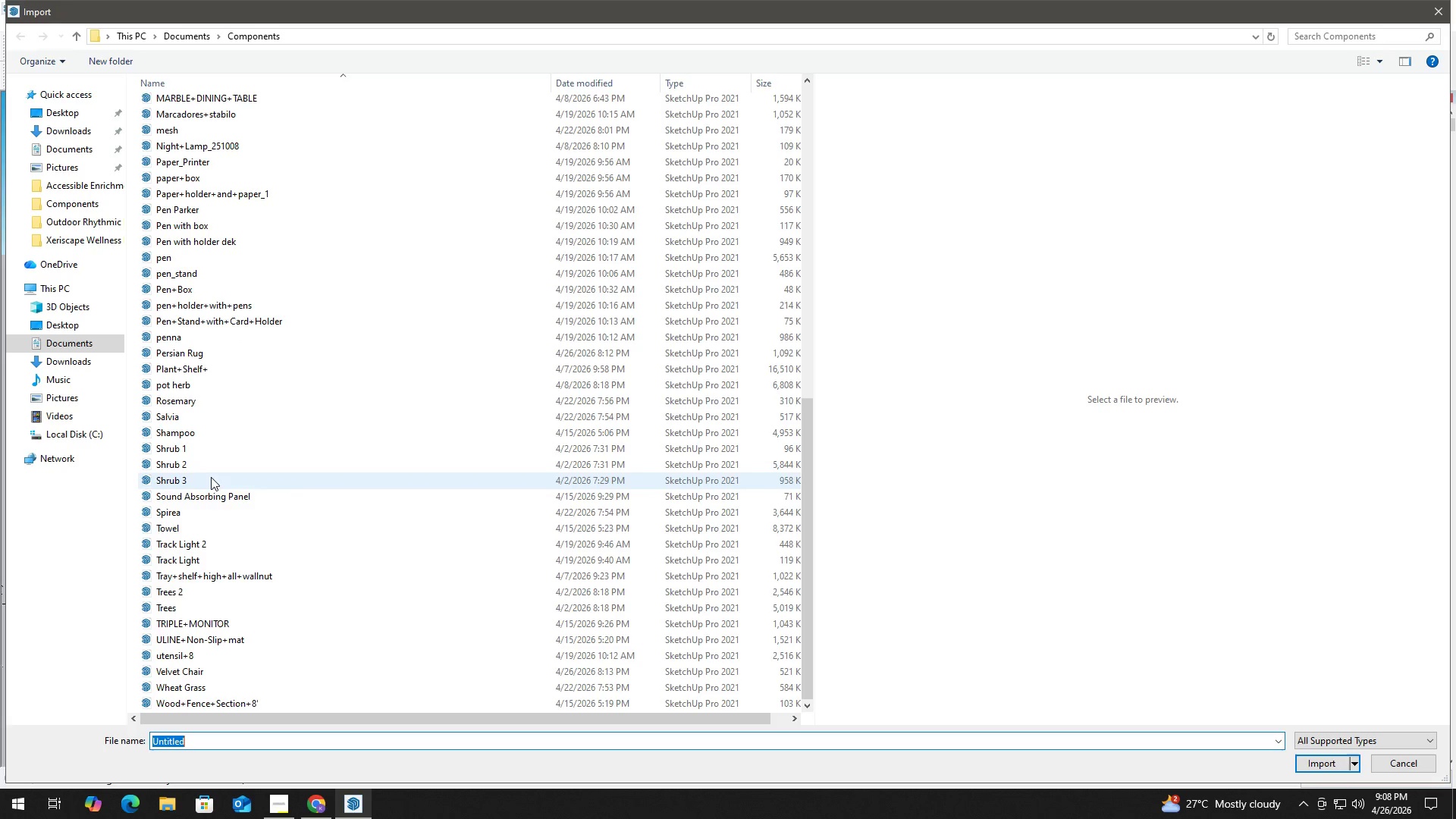 
wait(6.89)
 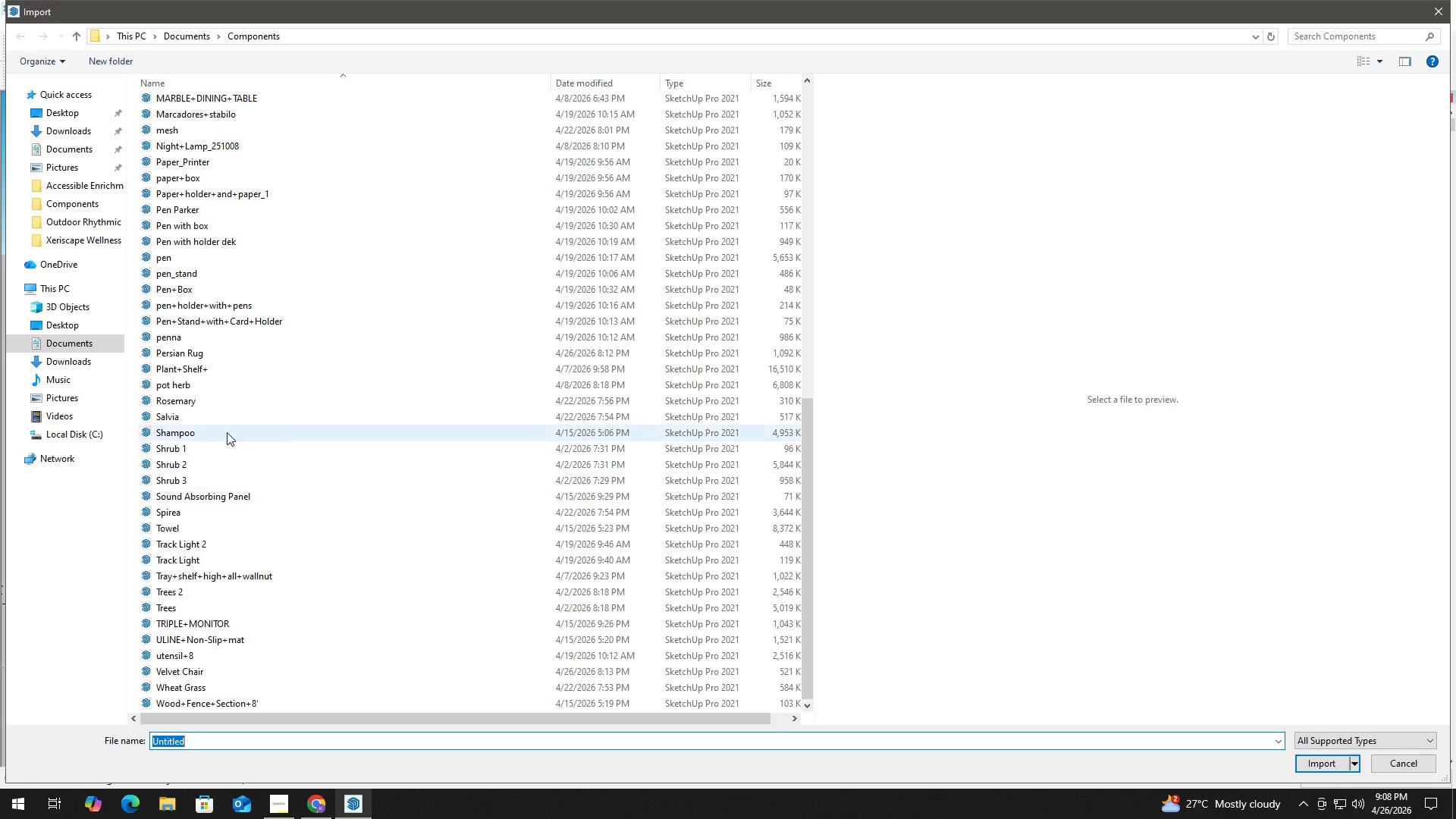 
left_click([224, 571])
 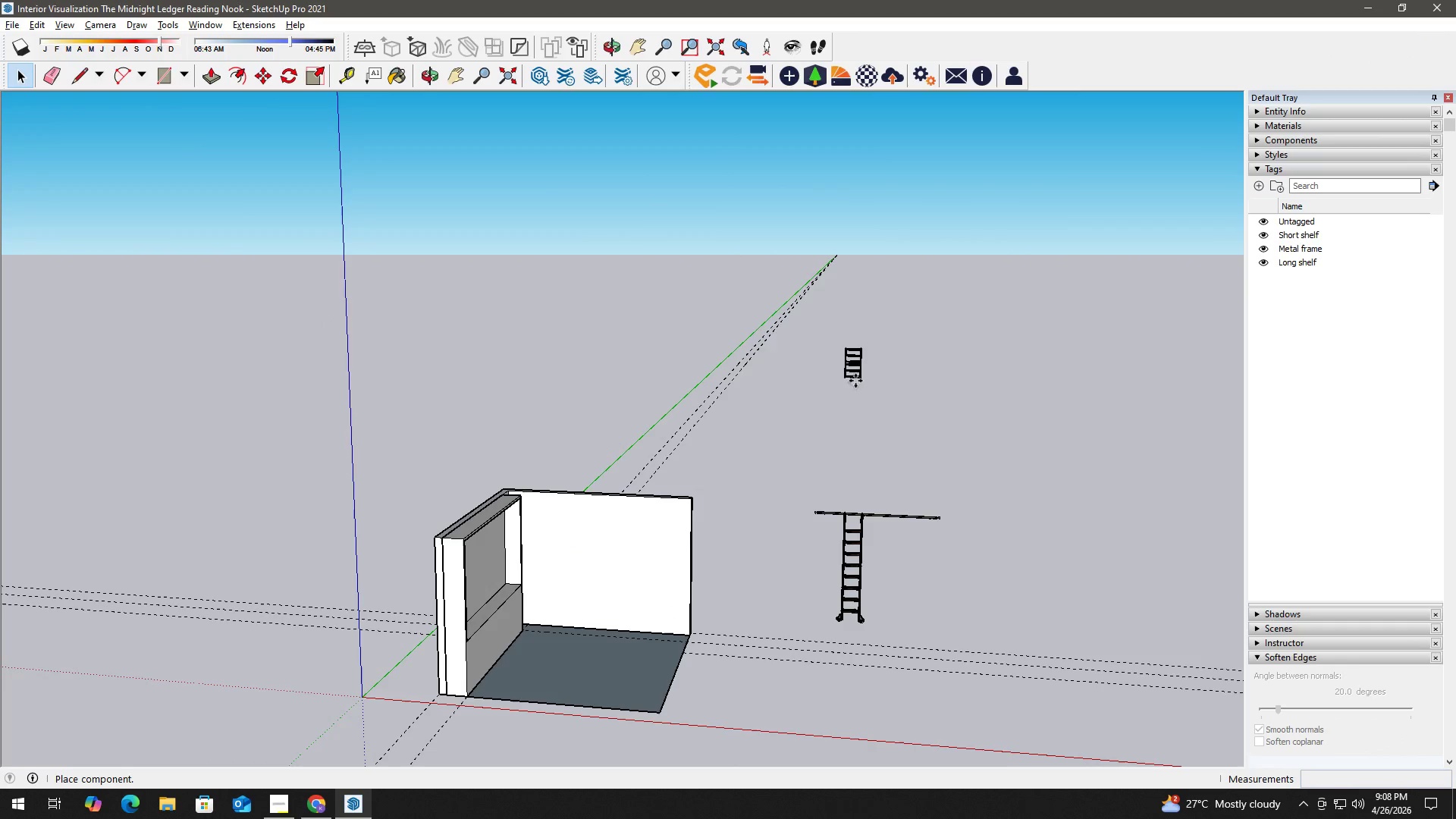 
left_click([763, 475])
 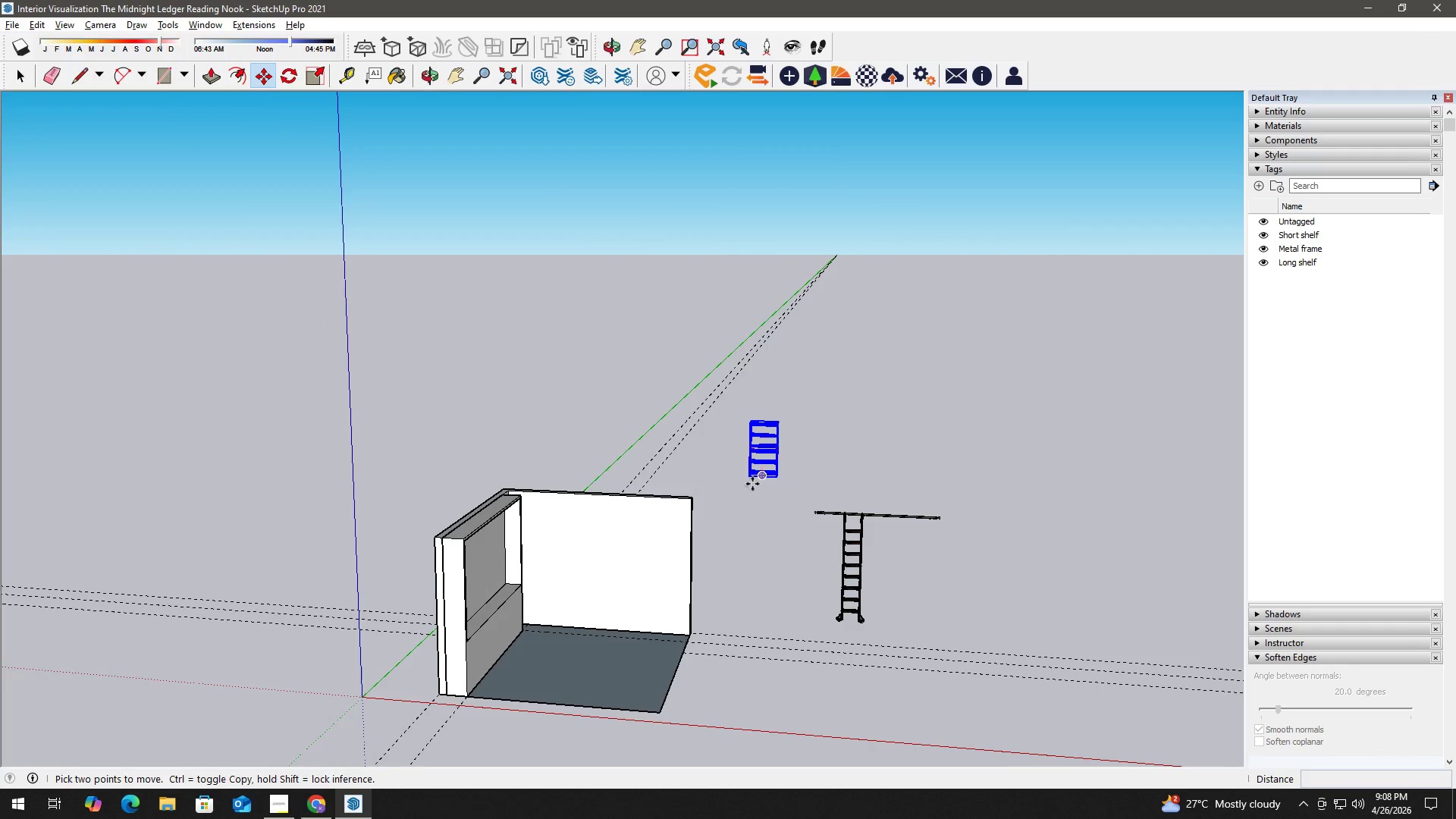 
key(Space)
 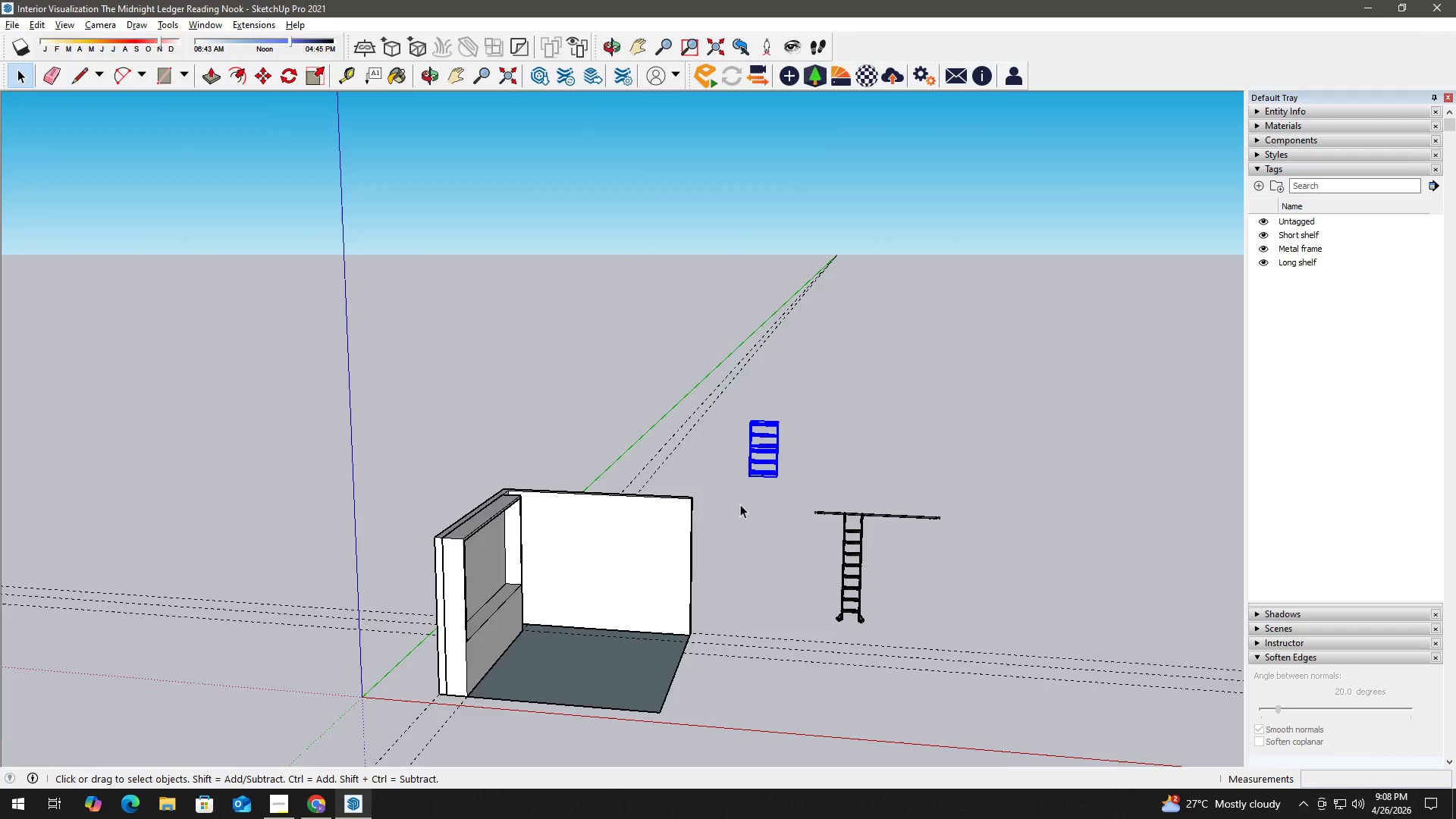 
scroll: coordinate [821, 511], scroll_direction: up, amount: 4.0
 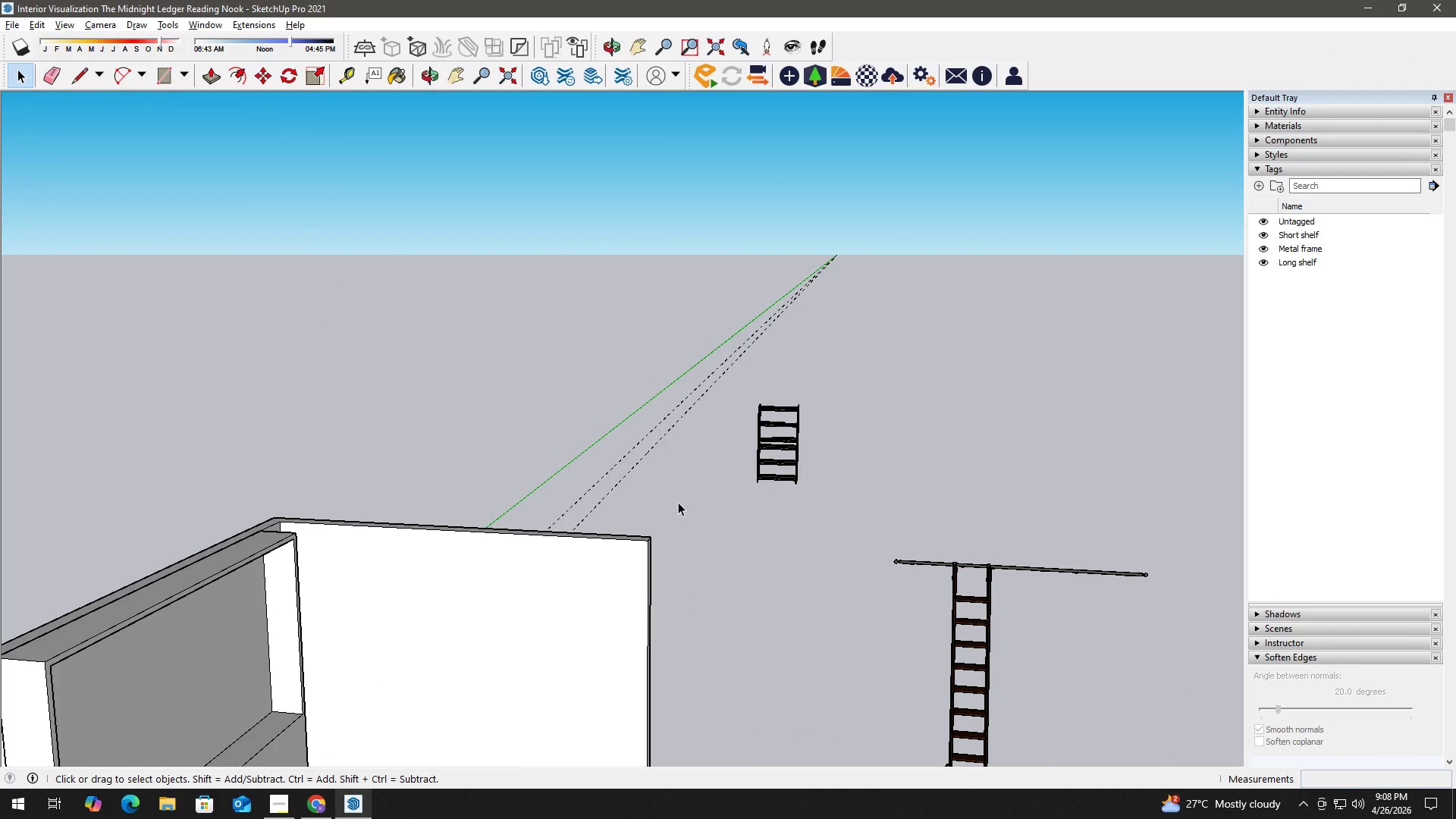 
key(H)
 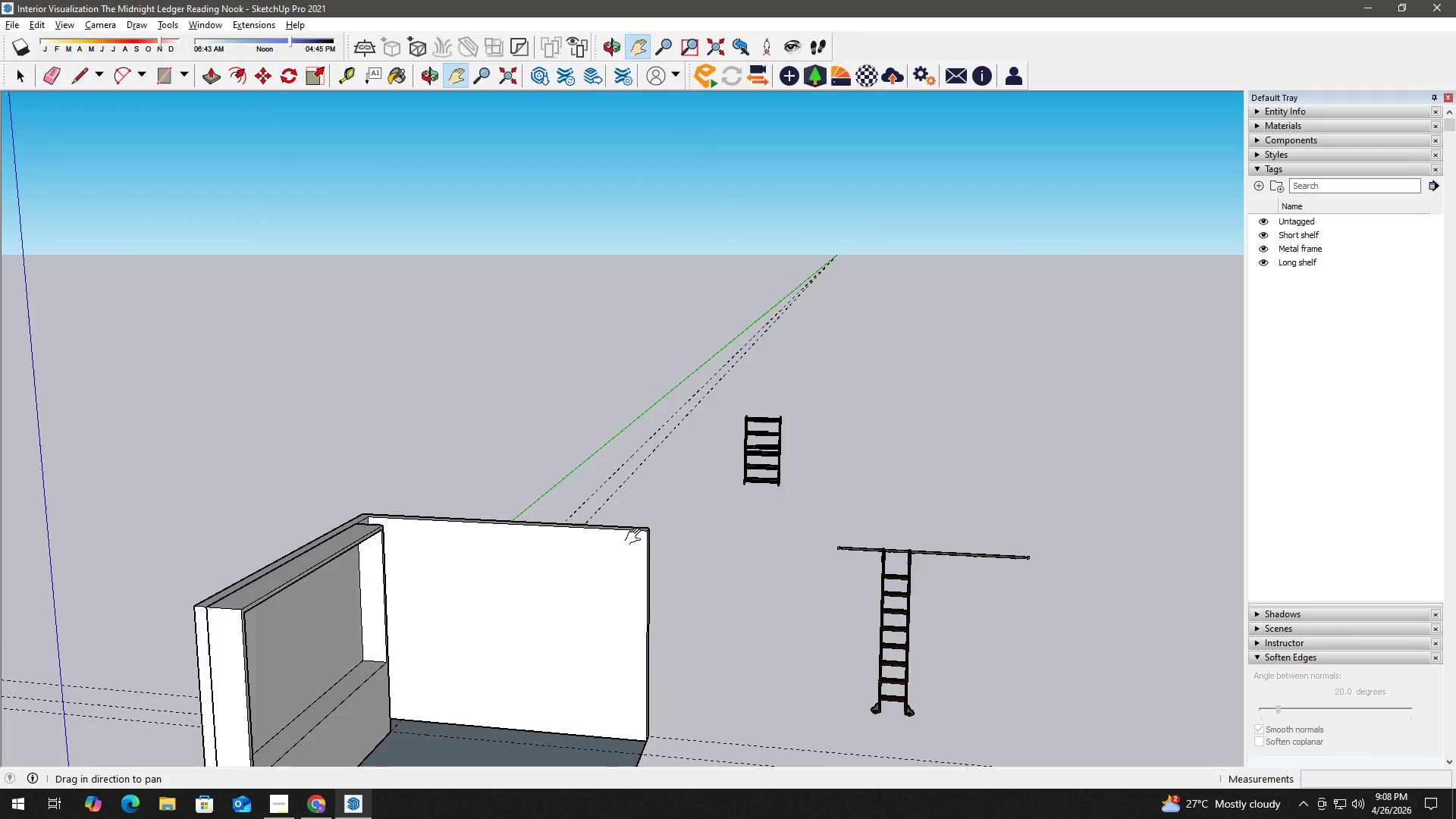 
left_click_drag(start_coordinate=[637, 537], to_coordinate=[675, 395])
 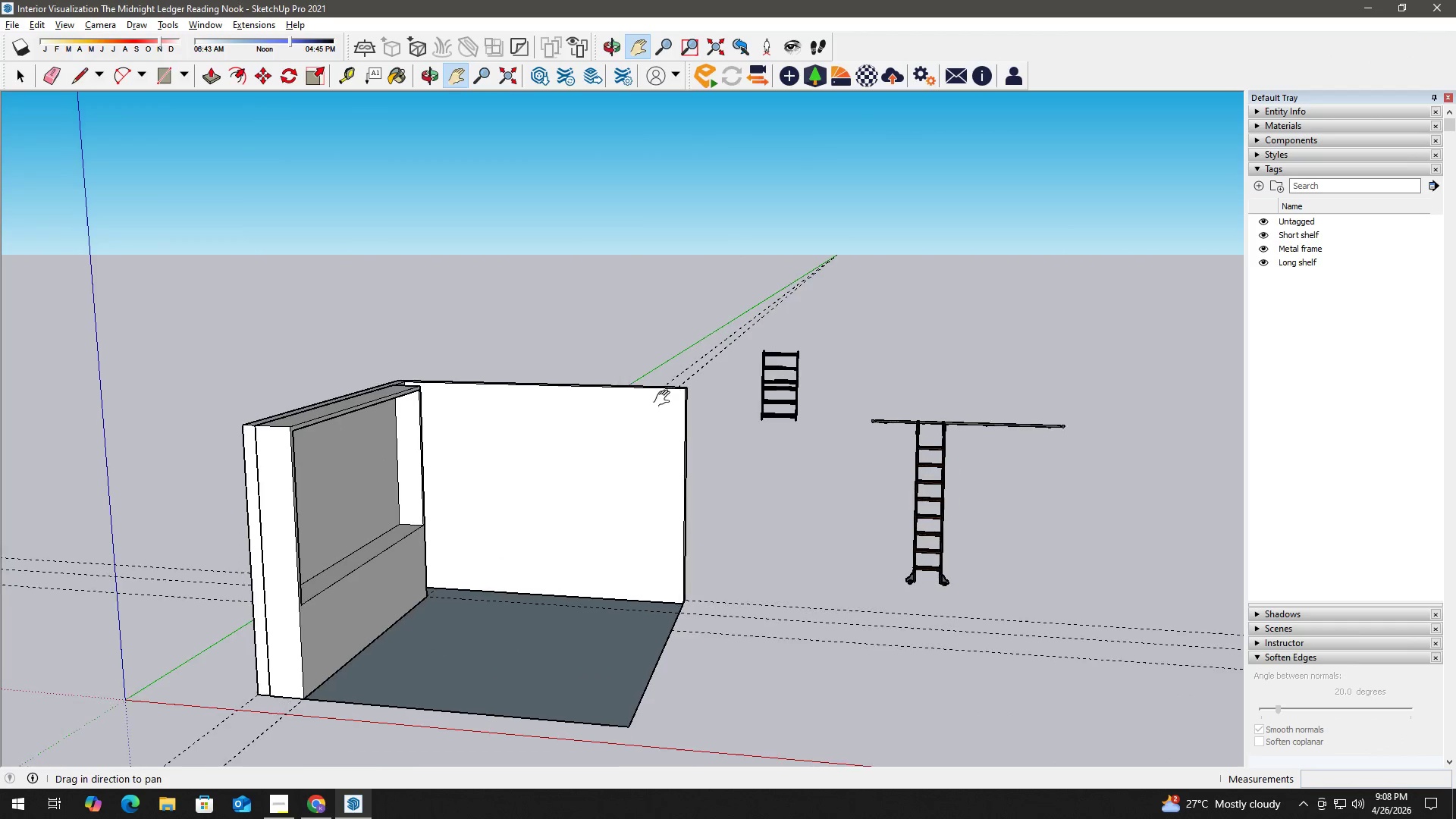 
key(Space)
 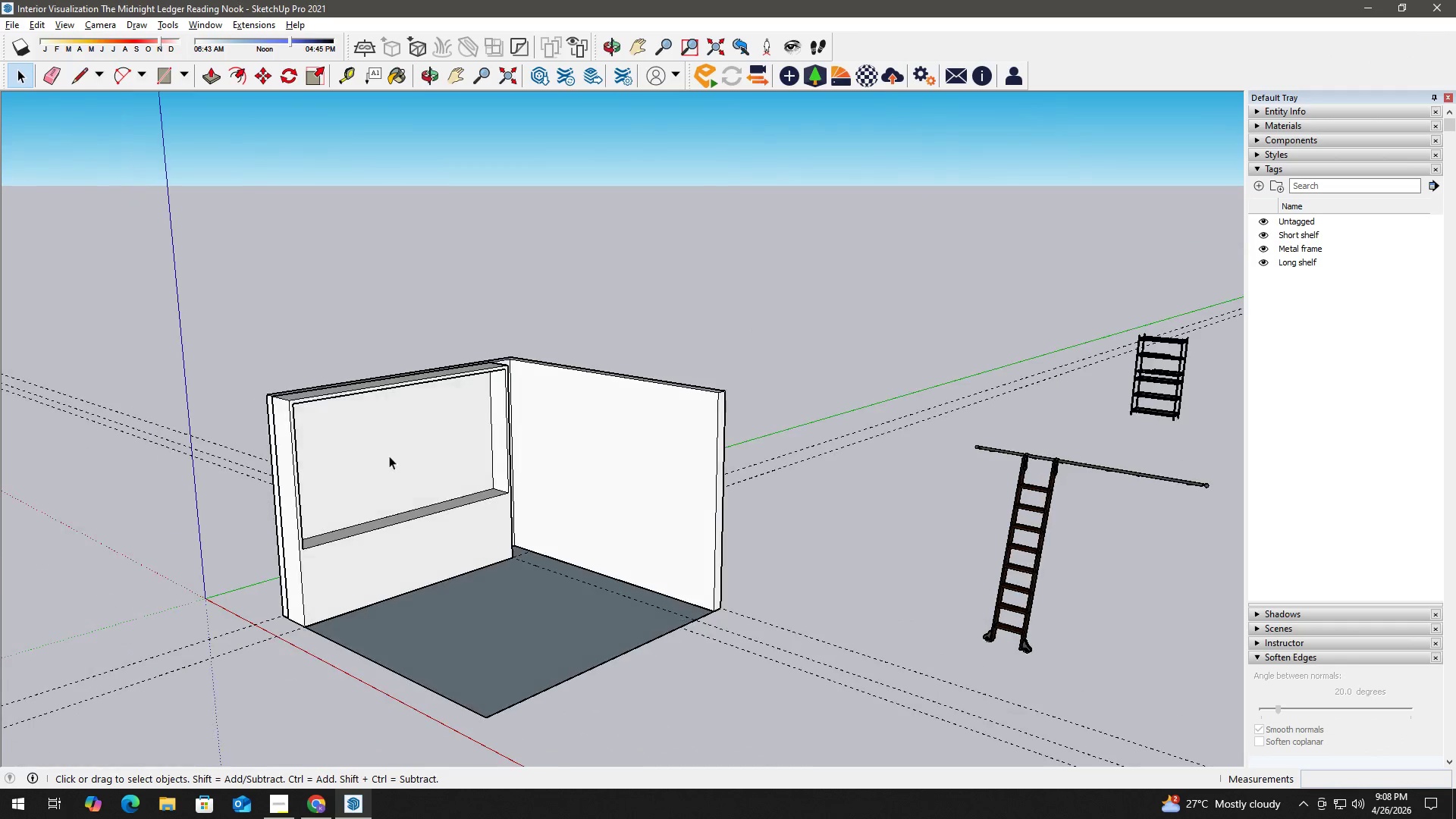 
scroll: coordinate [645, 504], scroll_direction: down, amount: 2.0
 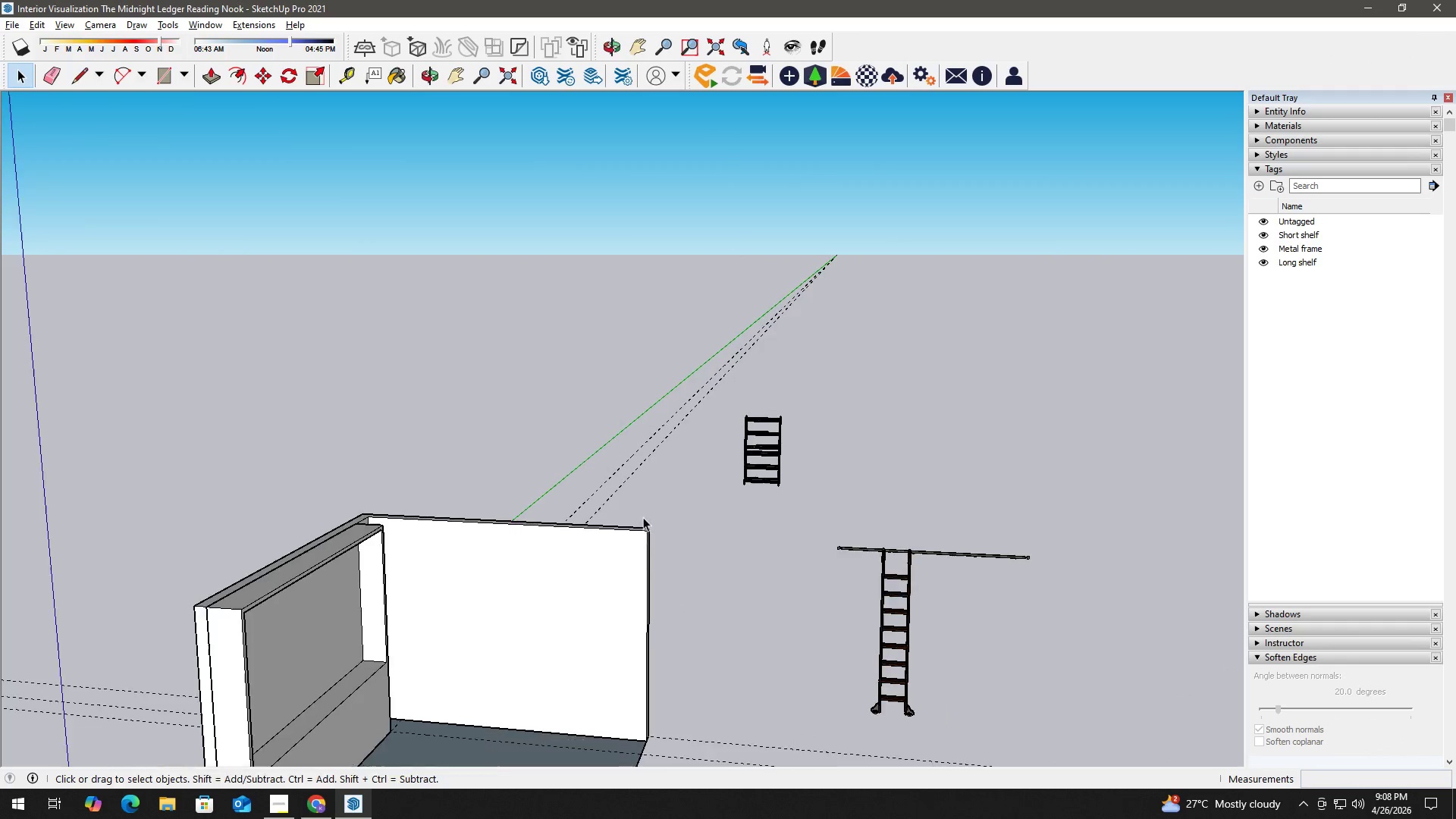 
scroll: coordinate [337, 378], scroll_direction: up, amount: 13.0
 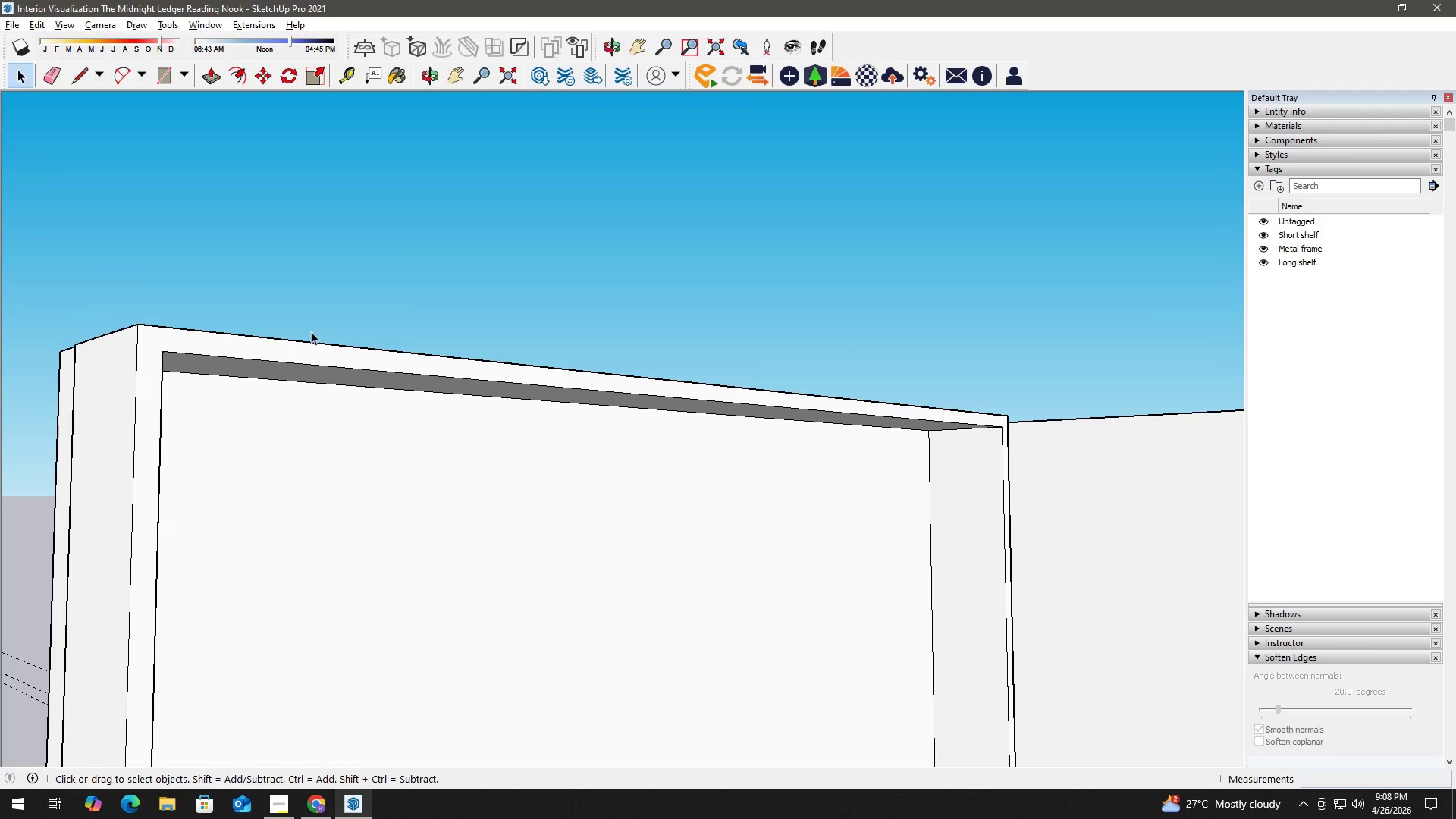 
wait(7.72)
 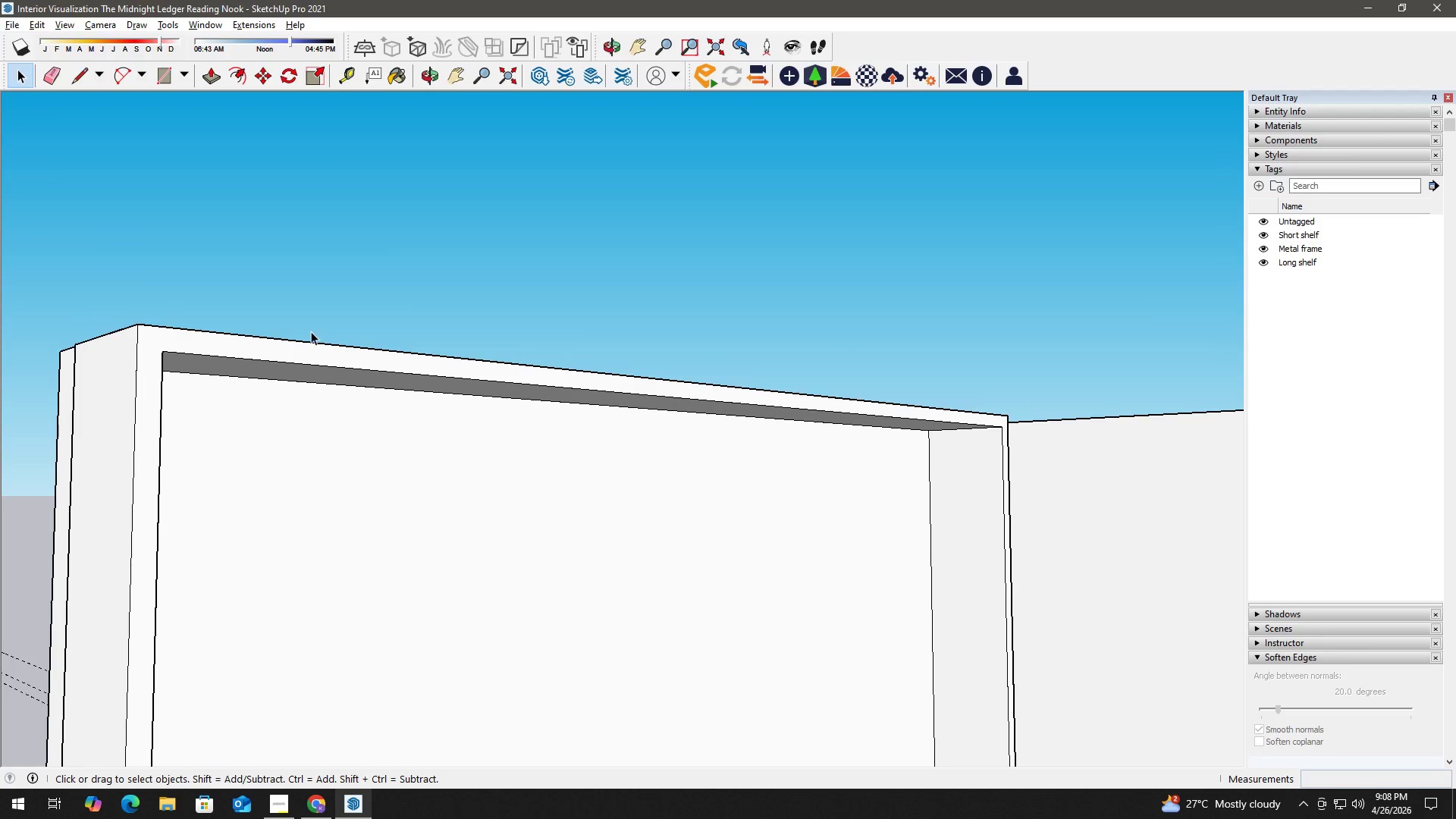 
scroll: coordinate [243, 346], scroll_direction: up, amount: 3.0
 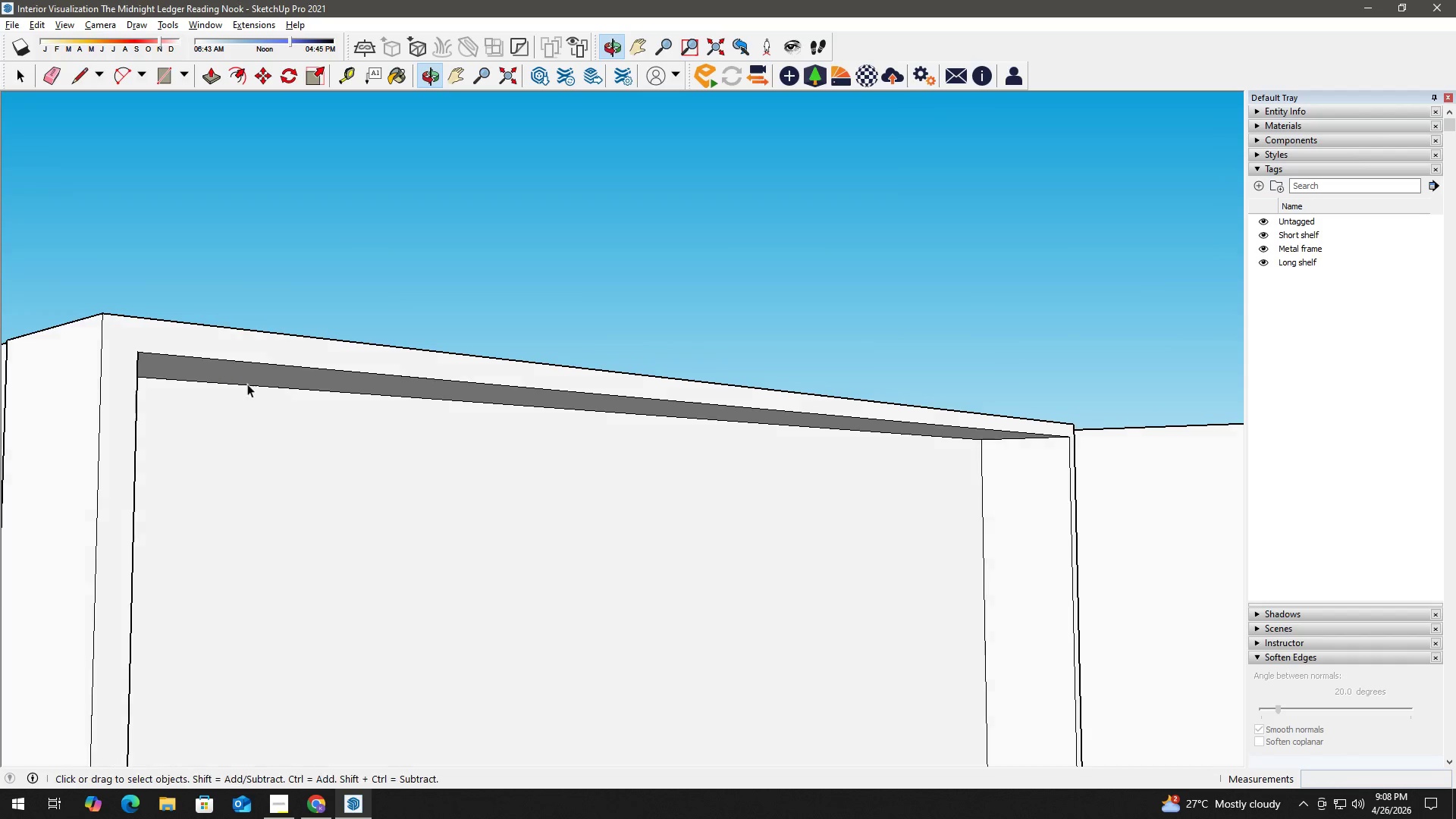 
double_click([259, 371])
 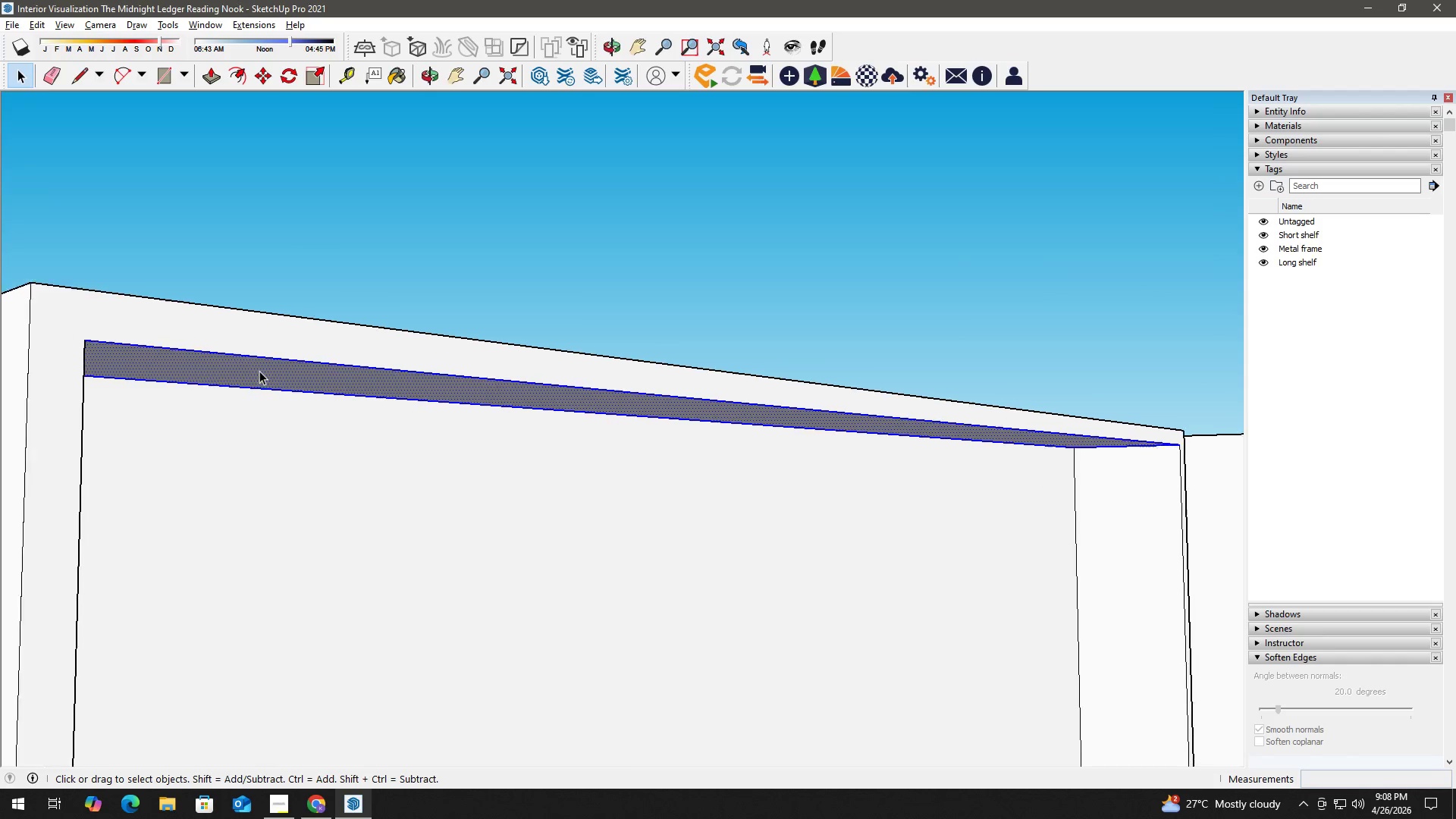 
scroll: coordinate [259, 371], scroll_direction: up, amount: 4.0
 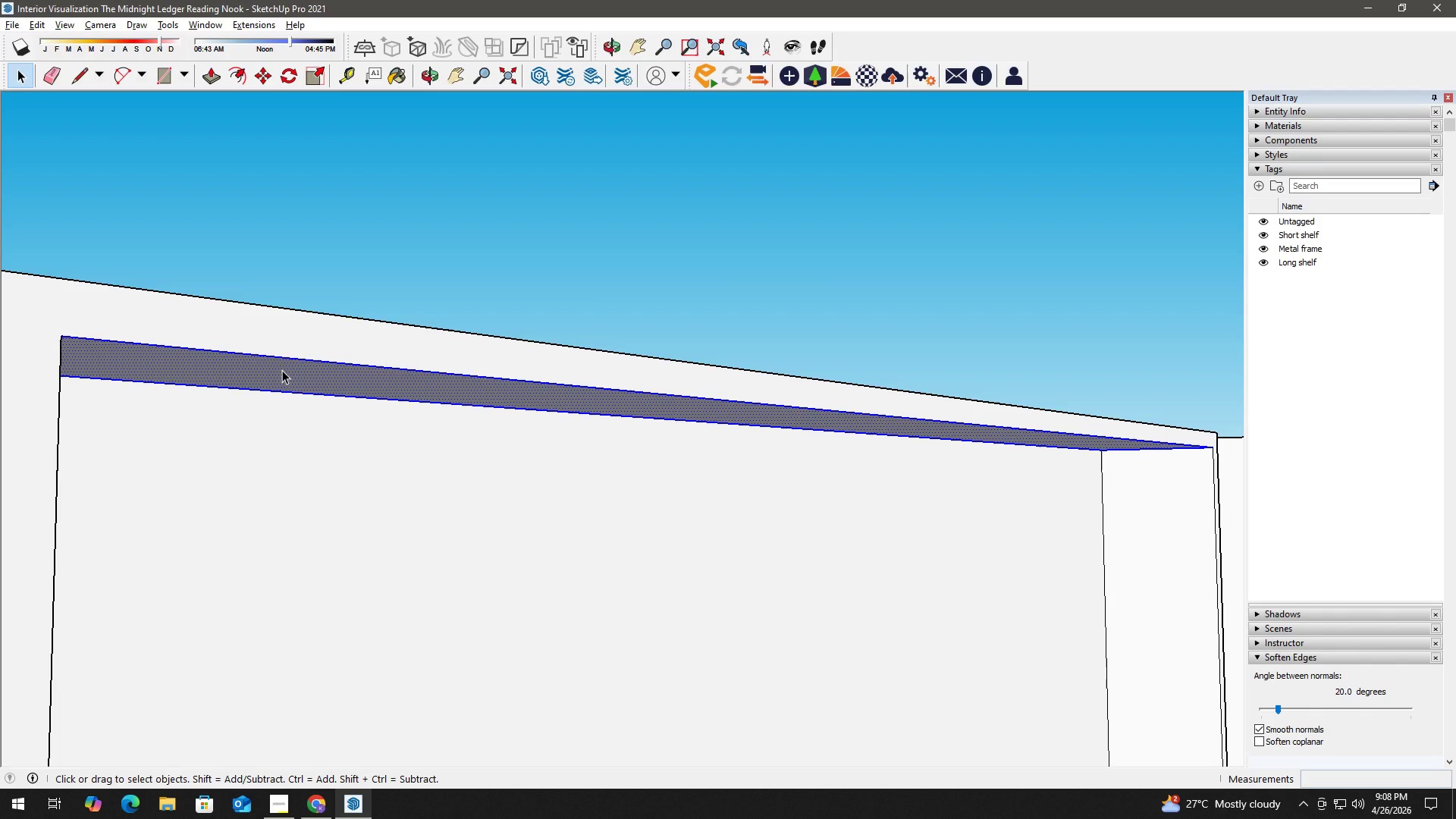 
key(P)
 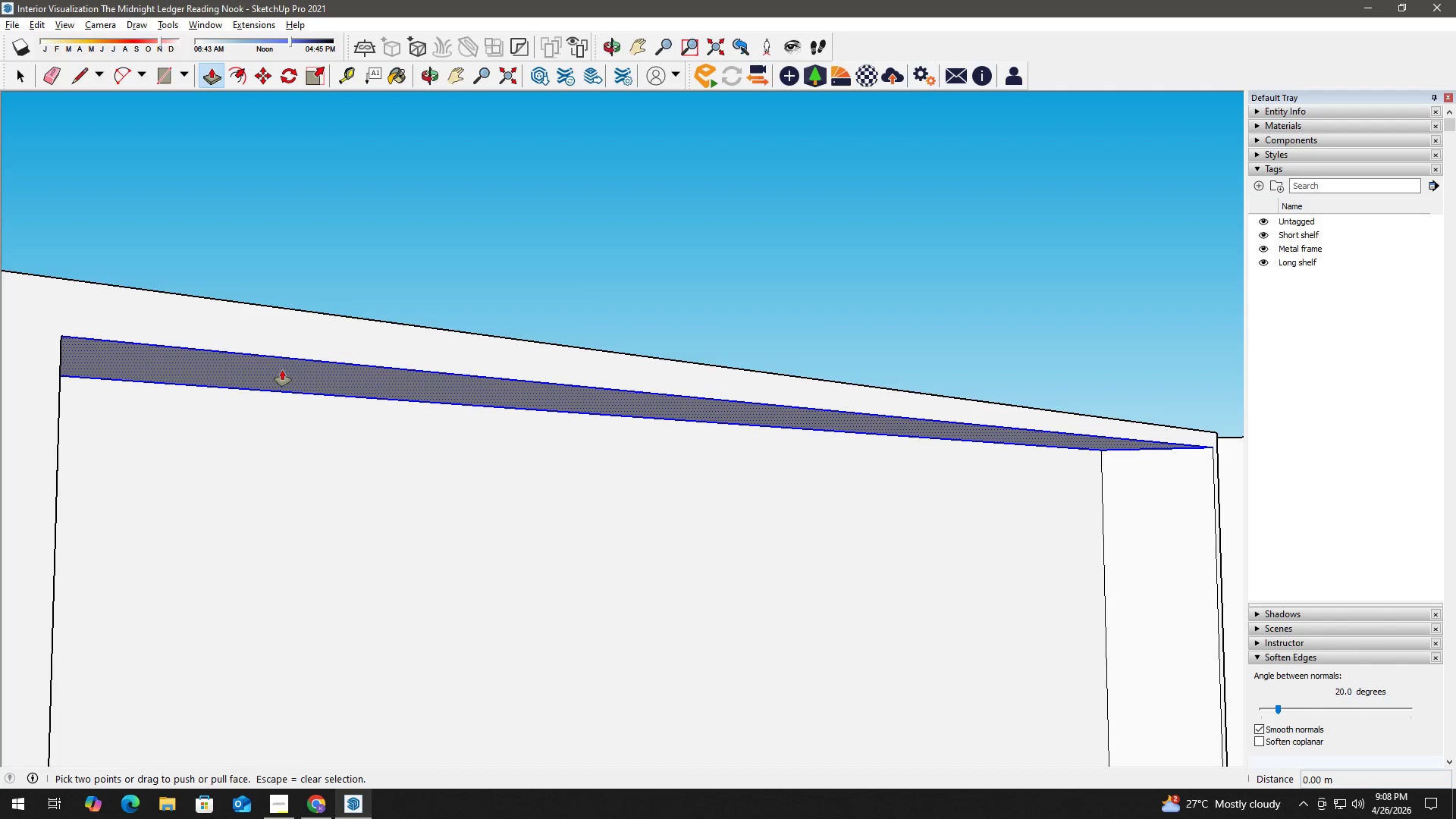 
left_click([282, 370])
 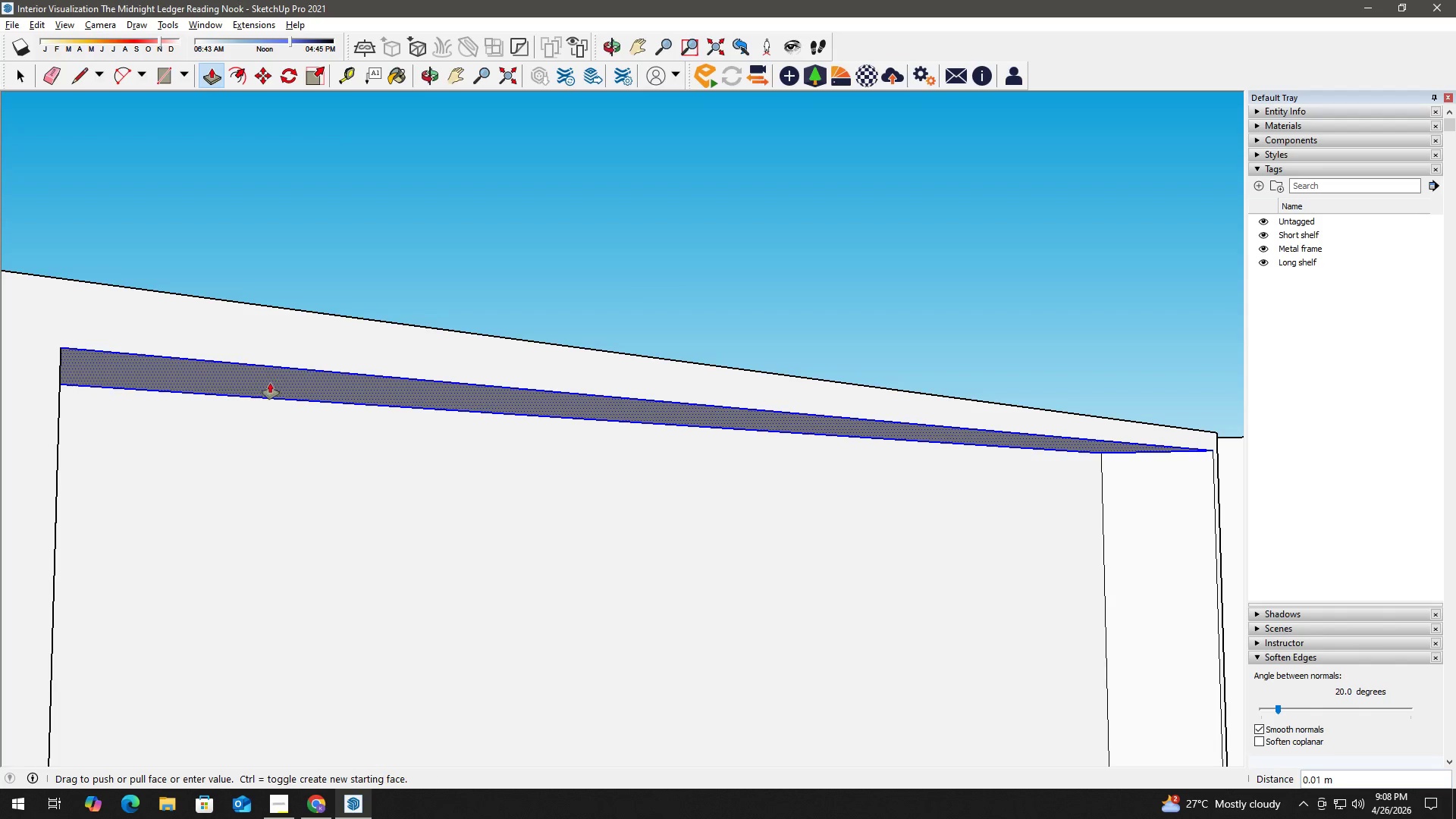 
key(Numpad0)
 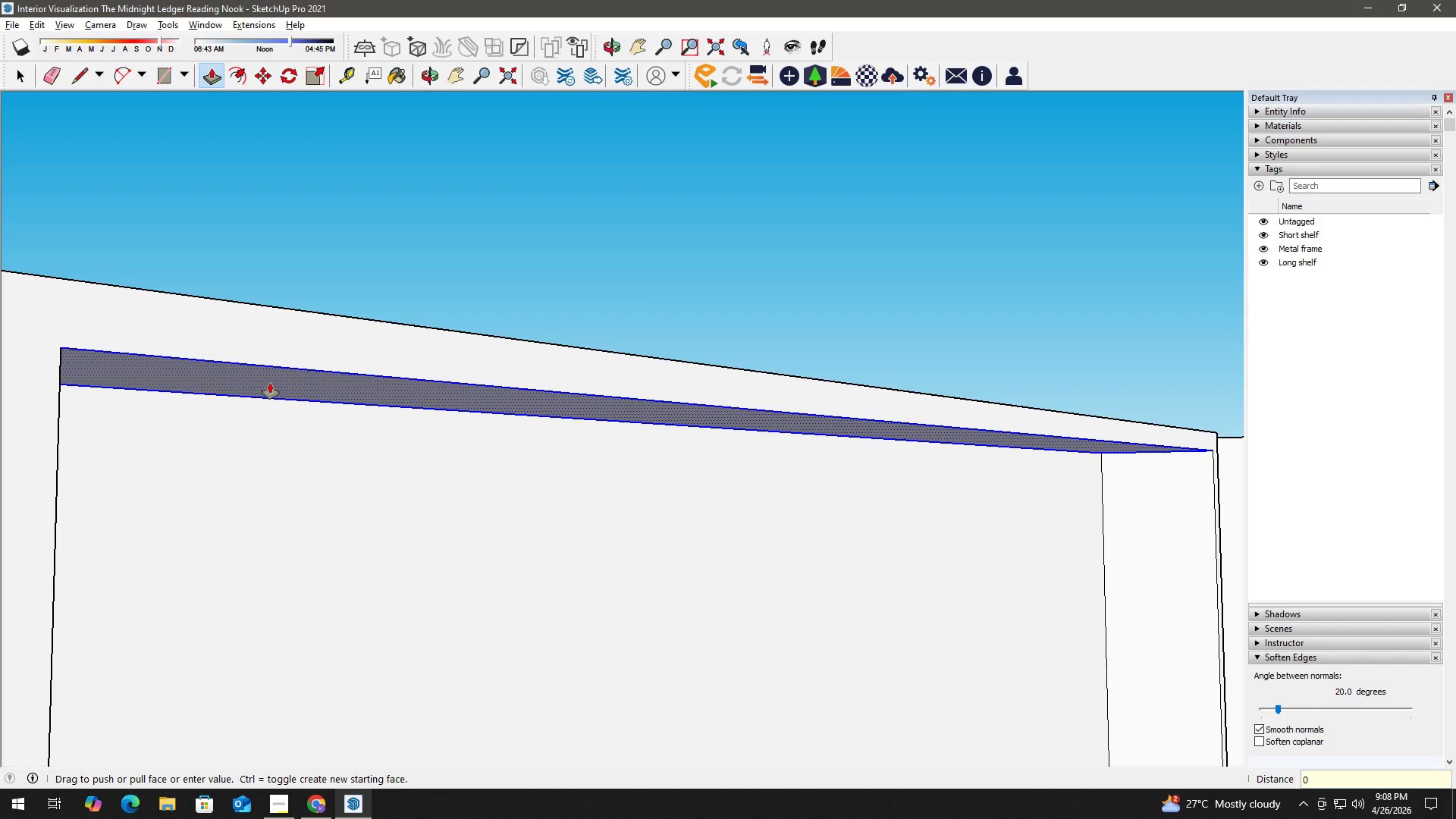 
key(NumpadDecimal)
 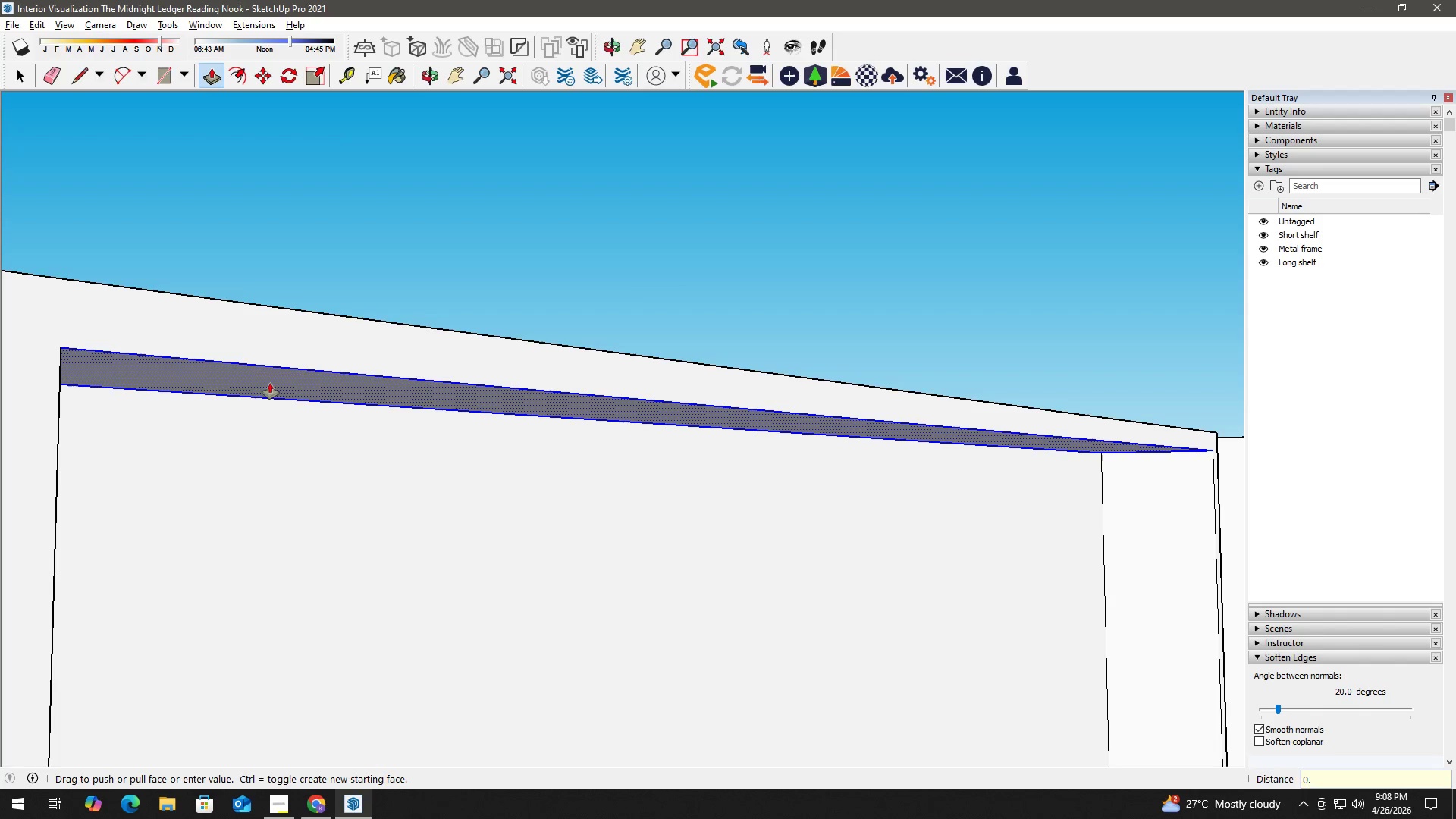 
key(Numpad0)
 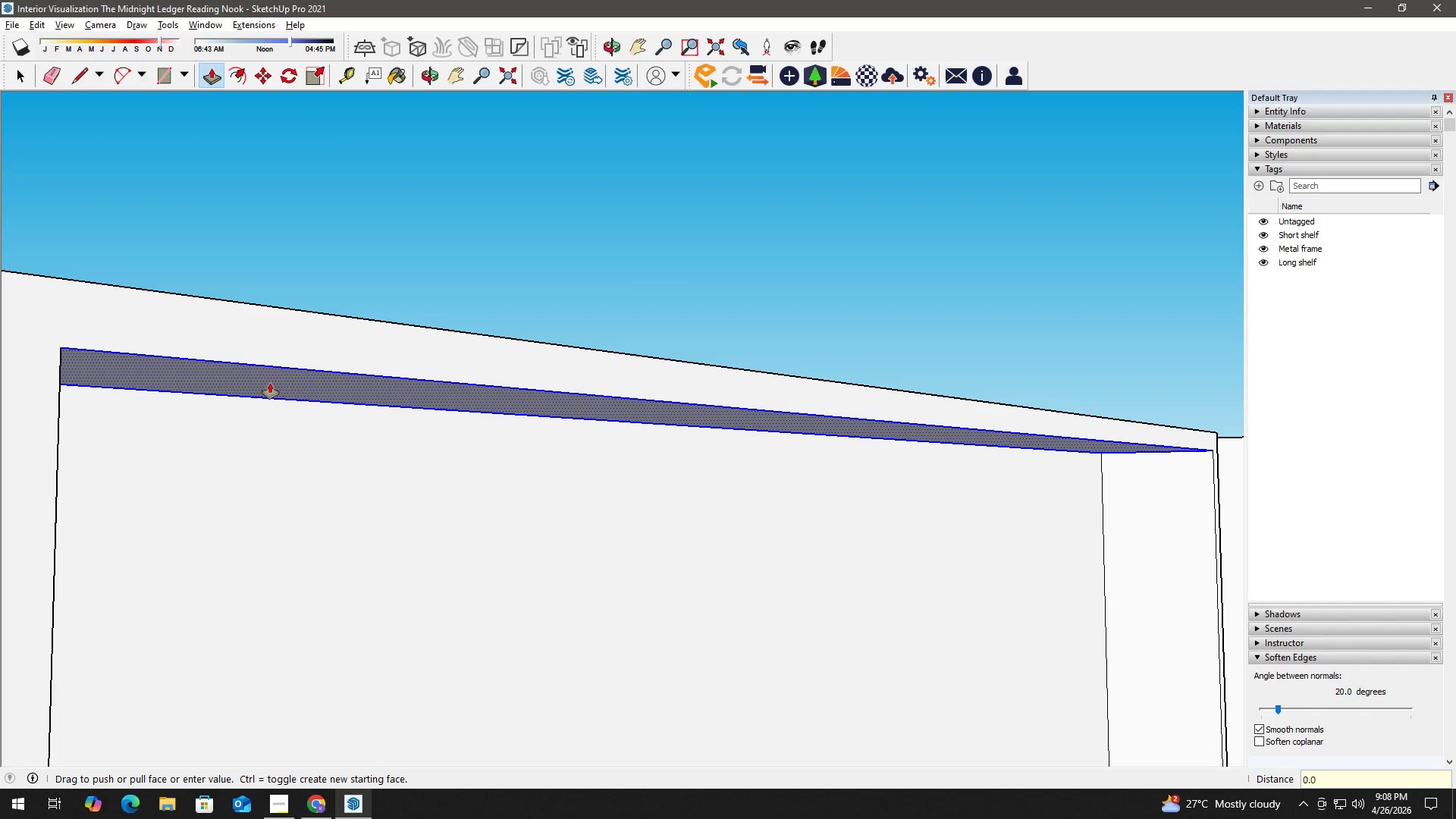 
key(Numpad5)
 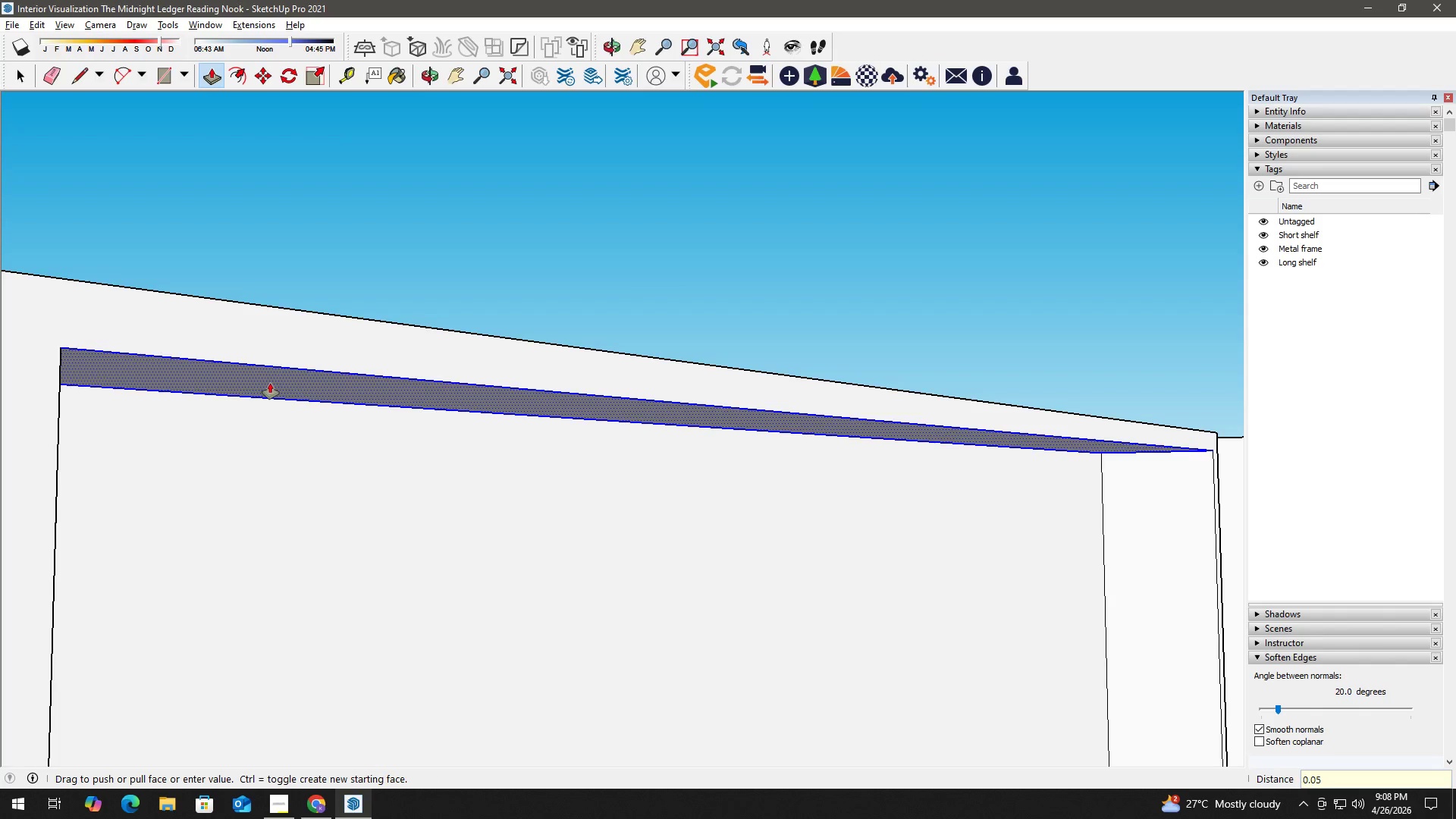 
key(NumpadEnter)
 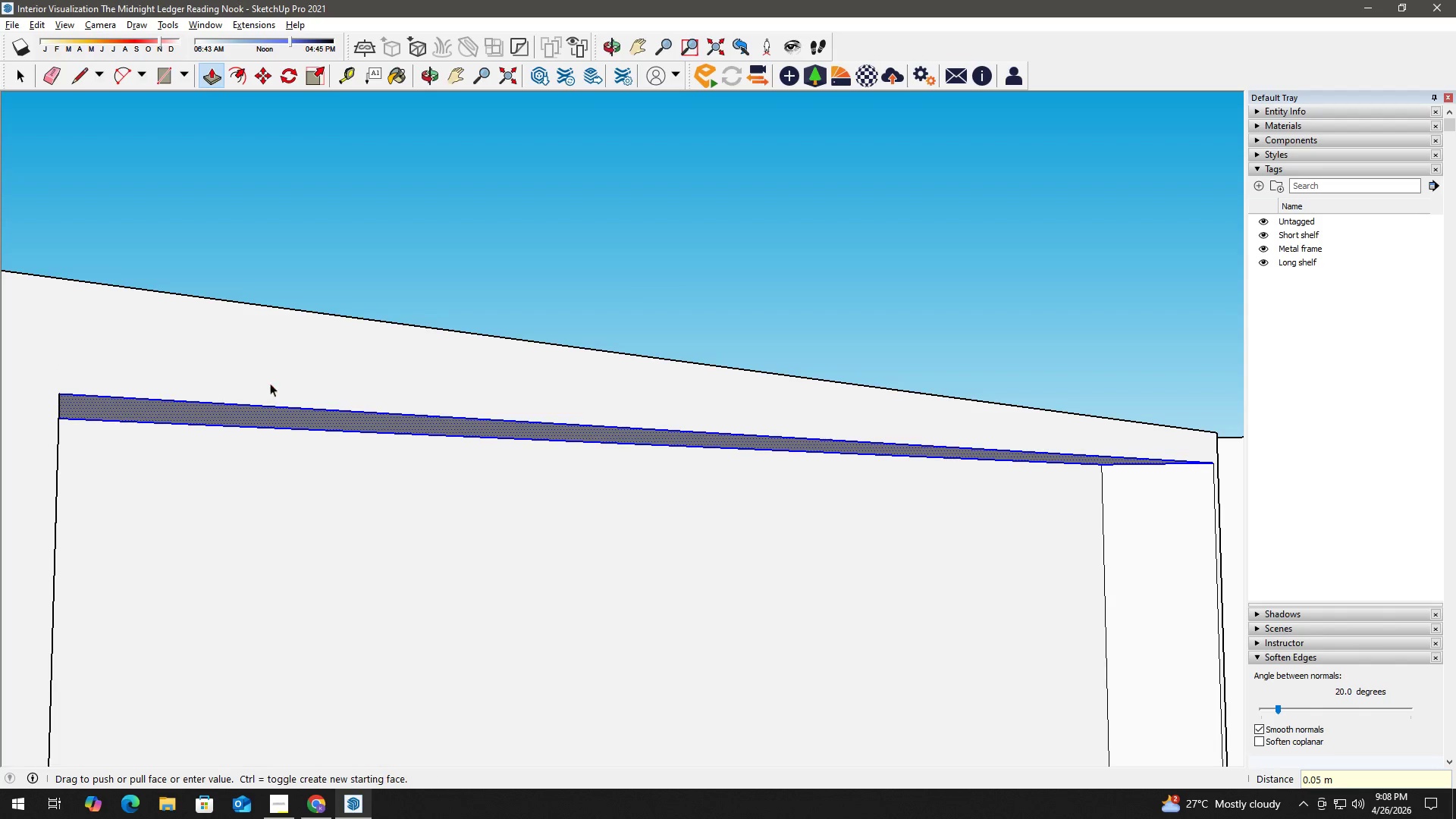 
key(Space)
 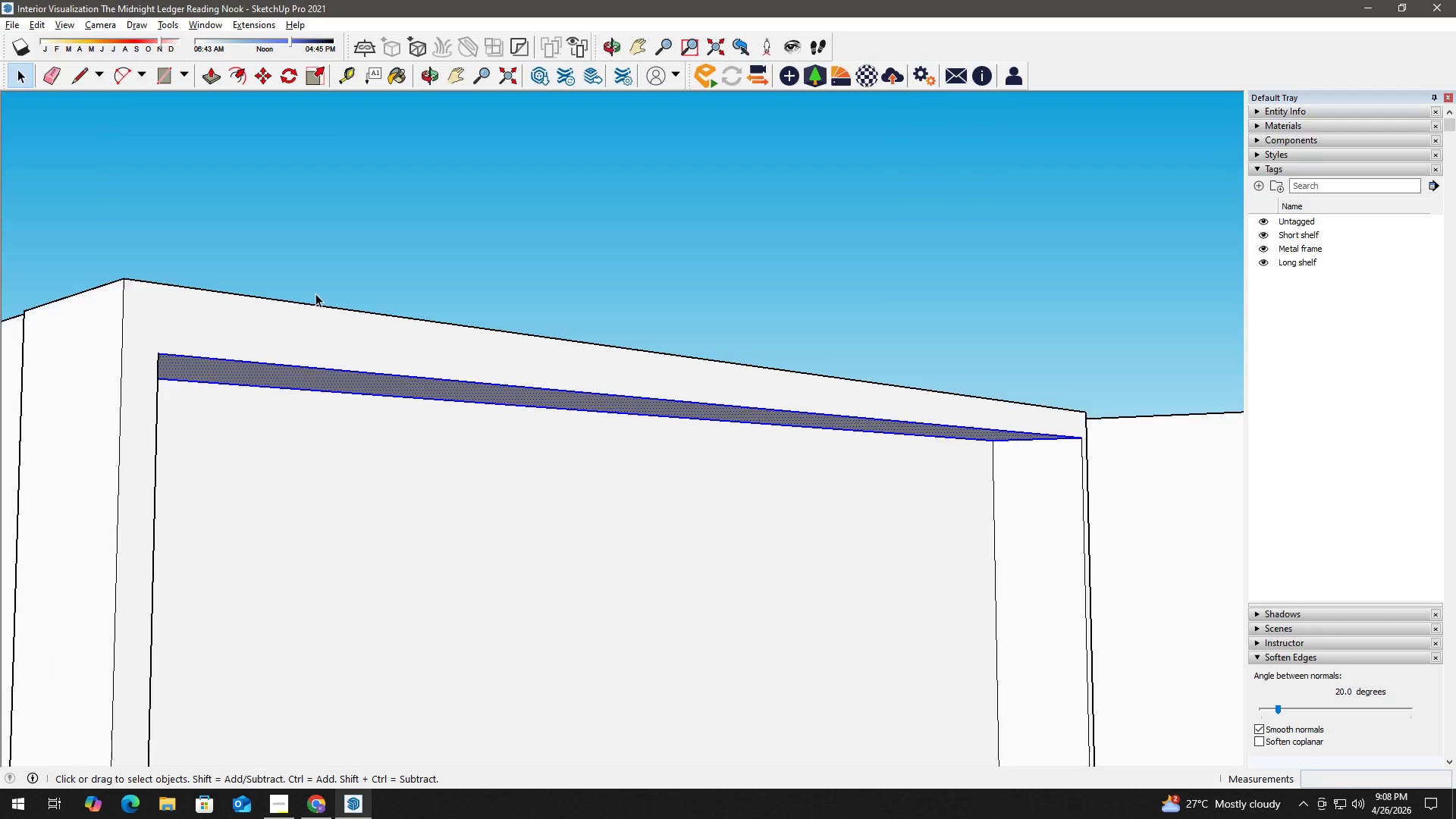 
left_click([479, 227])
 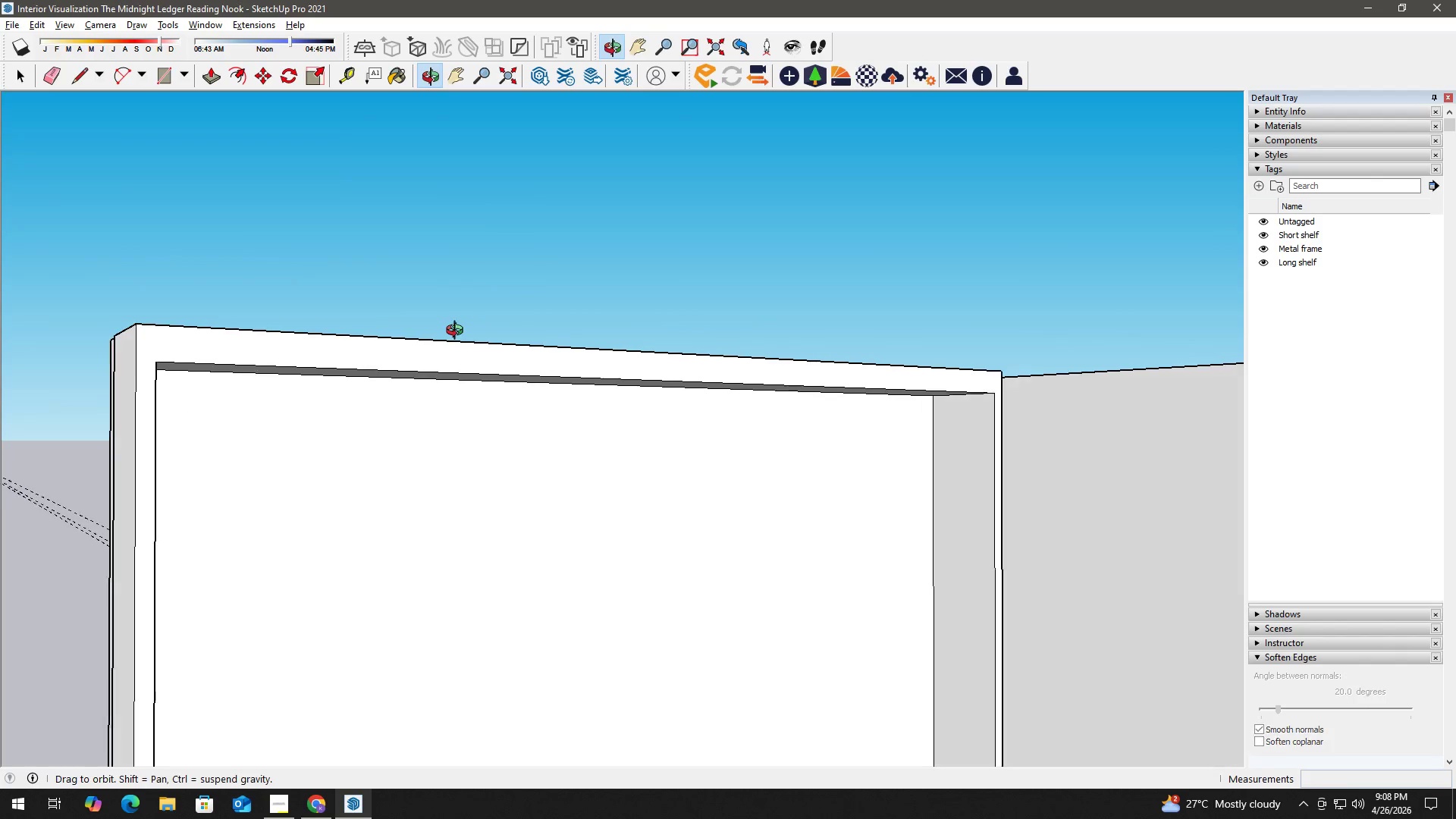 
scroll: coordinate [324, 305], scroll_direction: down, amount: 4.0
 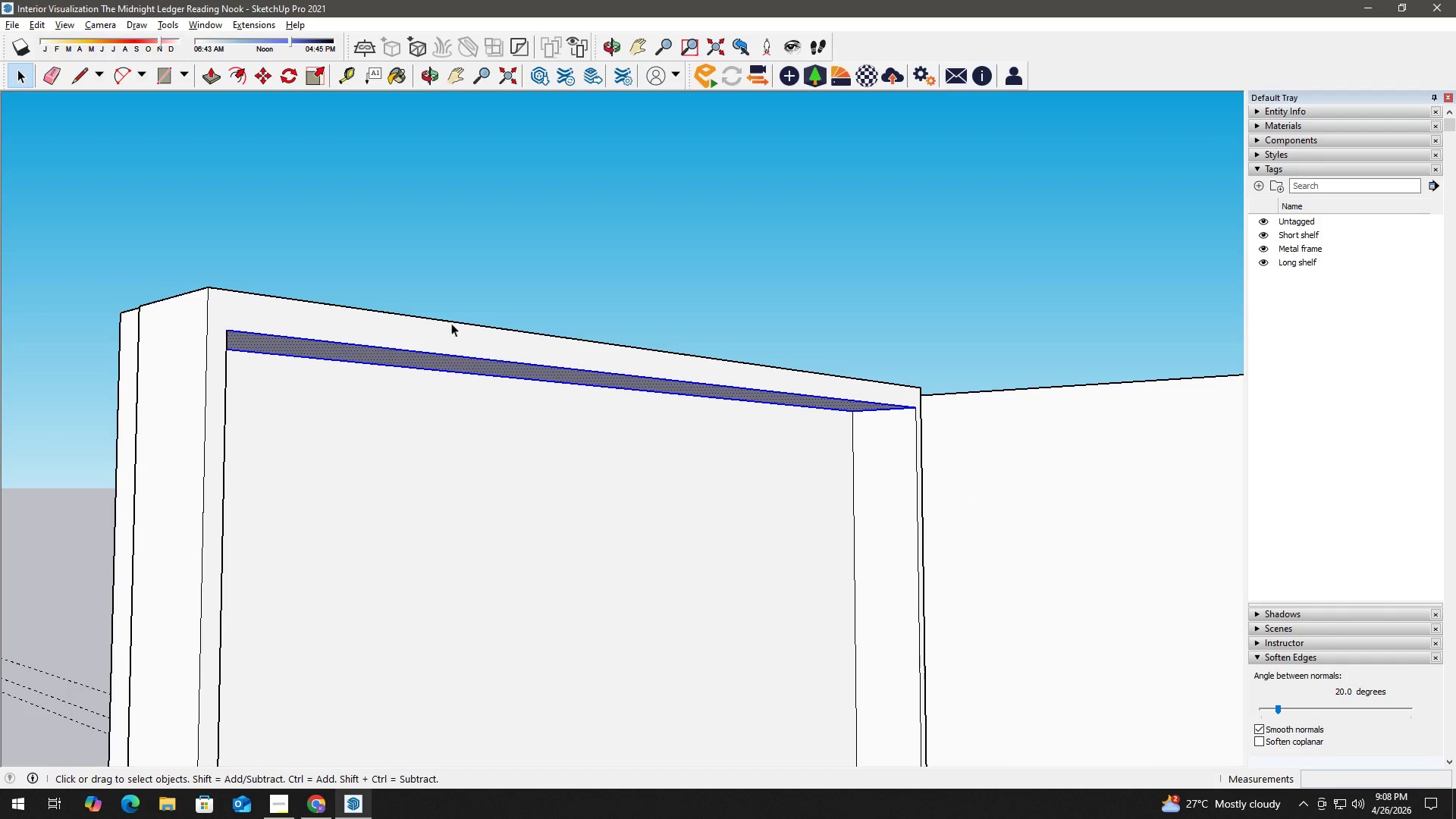 
key(Space)
 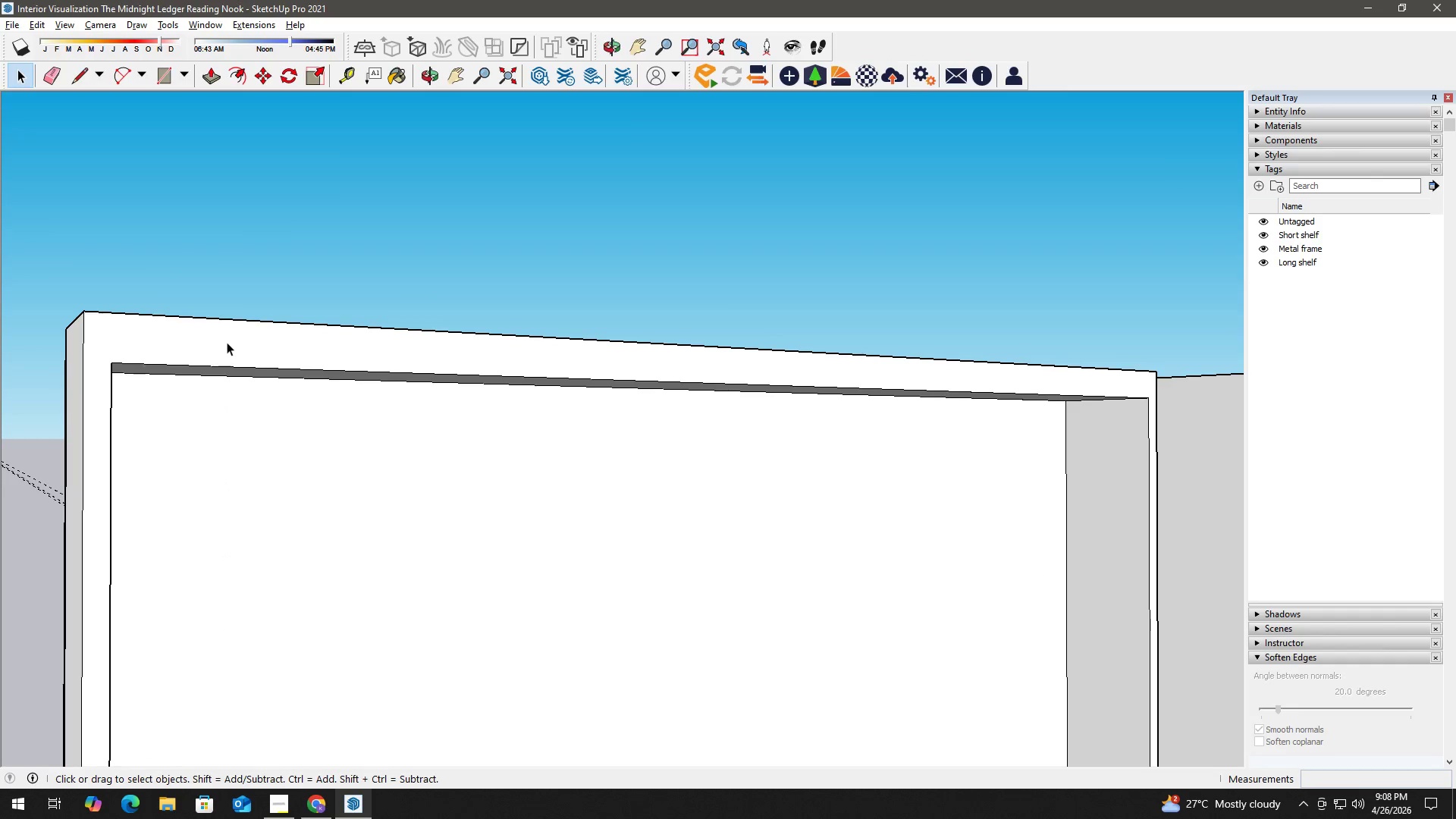 
left_click([227, 342])
 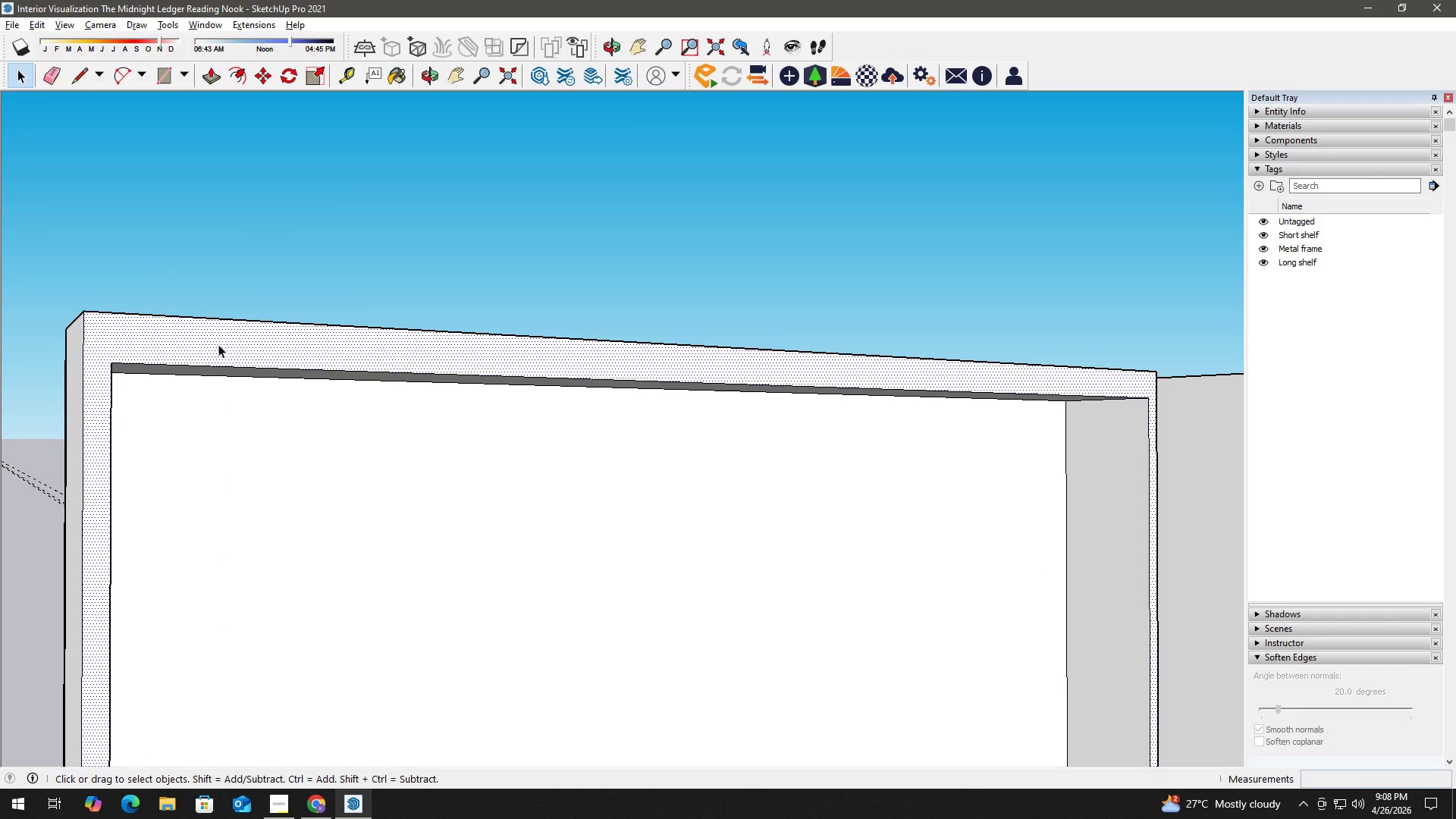 
scroll: coordinate [253, 364], scroll_direction: up, amount: 3.0
 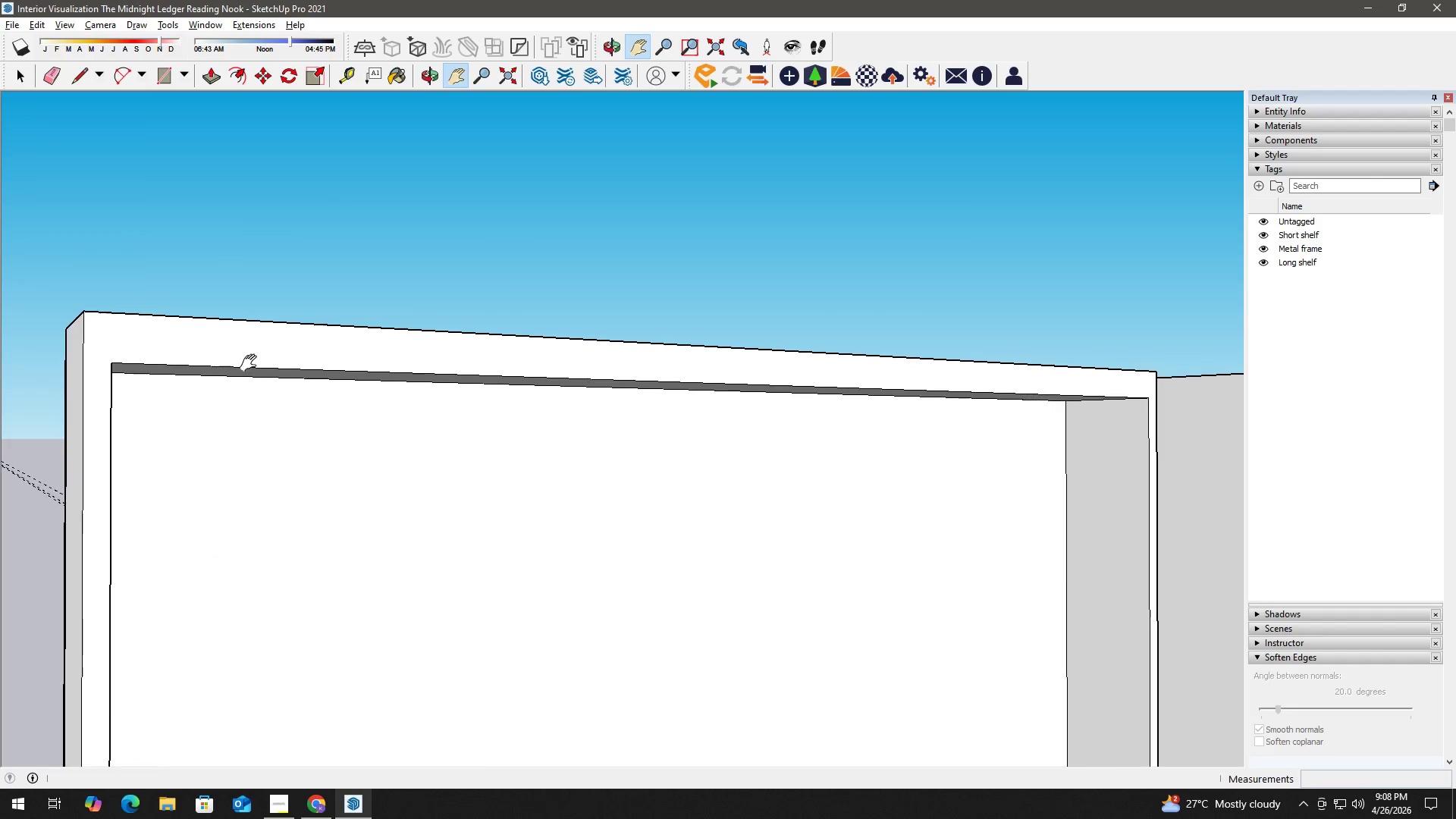 
key(T)
 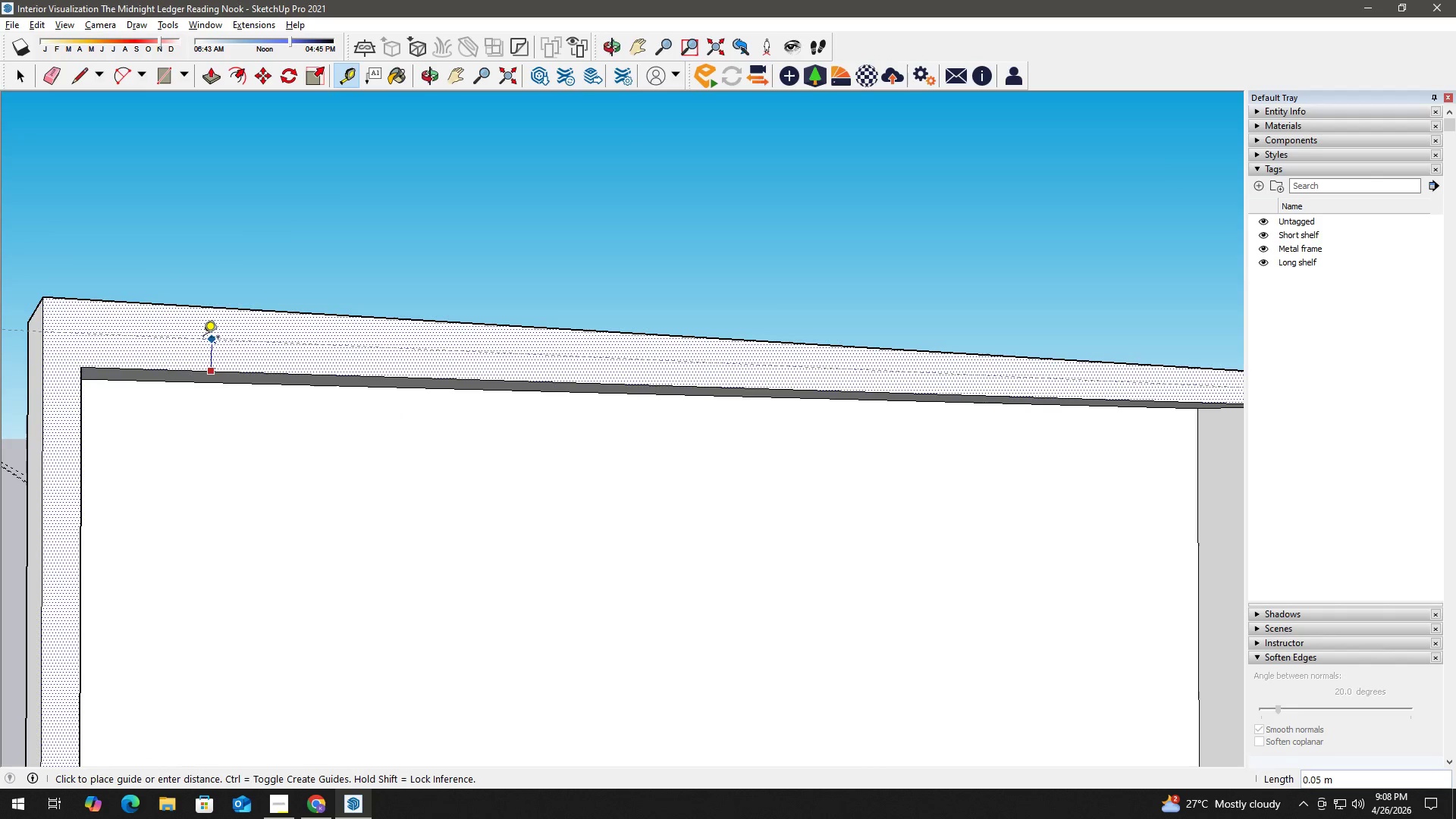 
scroll: coordinate [195, 350], scroll_direction: up, amount: 3.0
 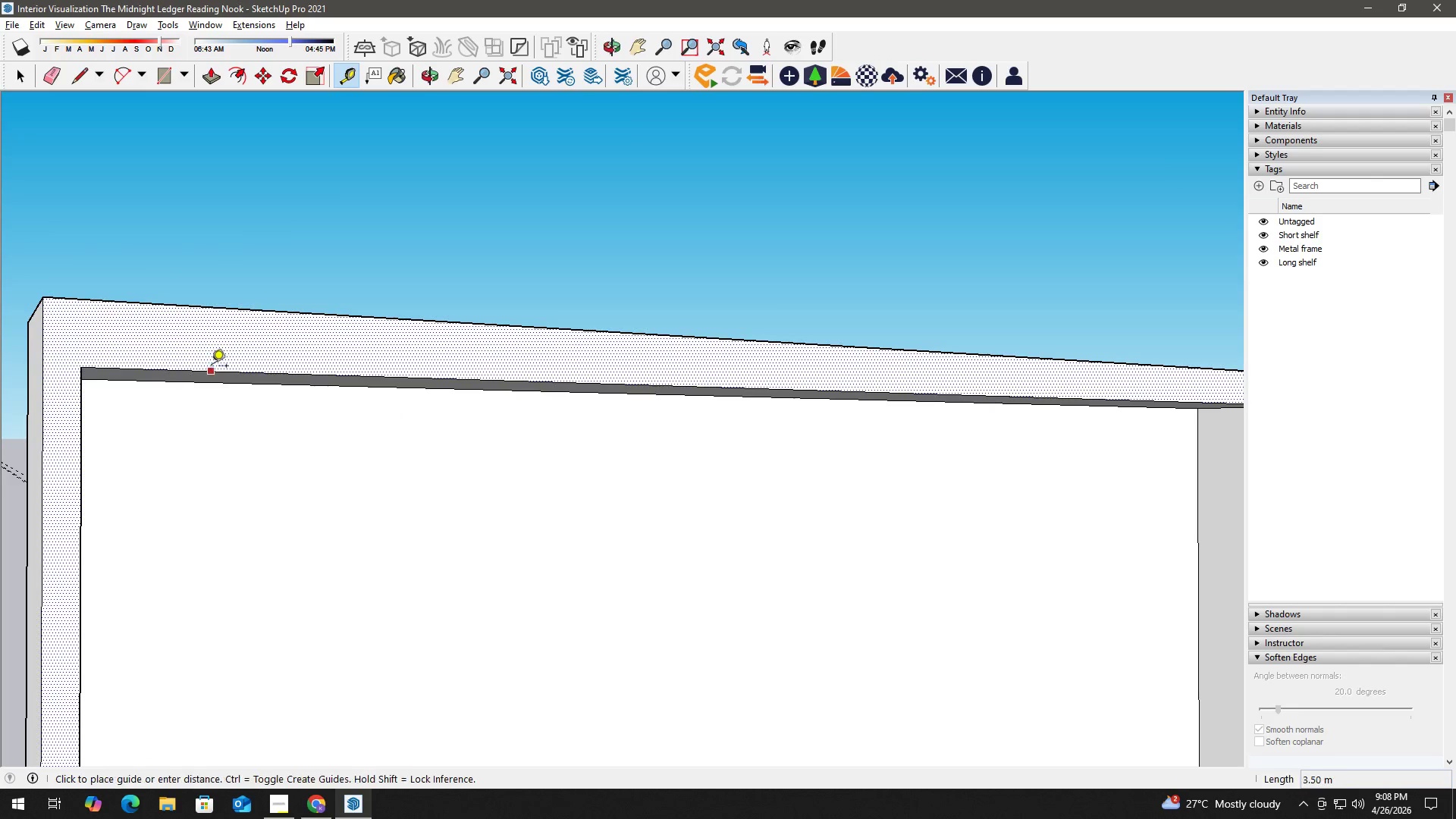 
key(Numpad0)
 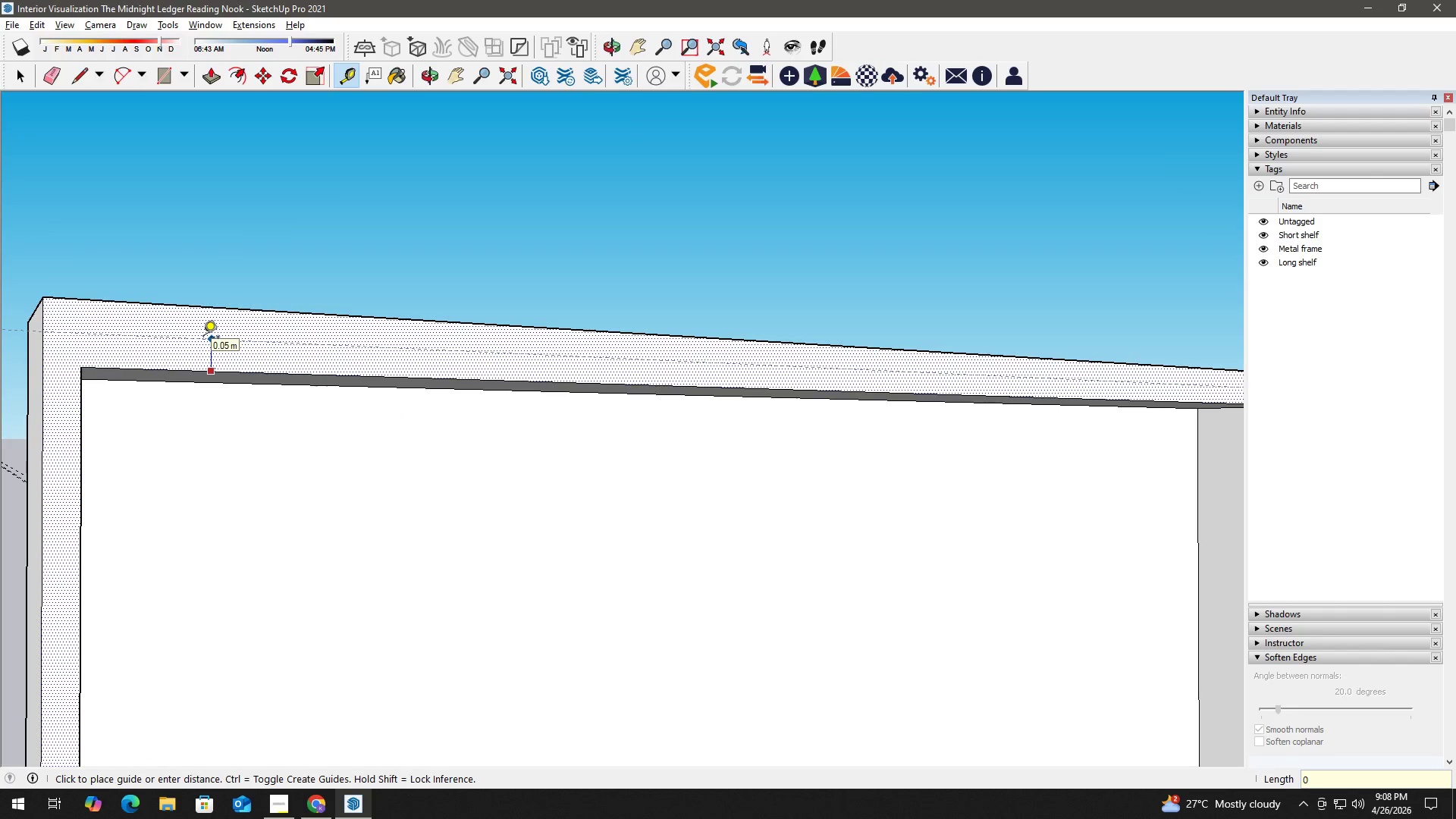 
key(NumpadDecimal)
 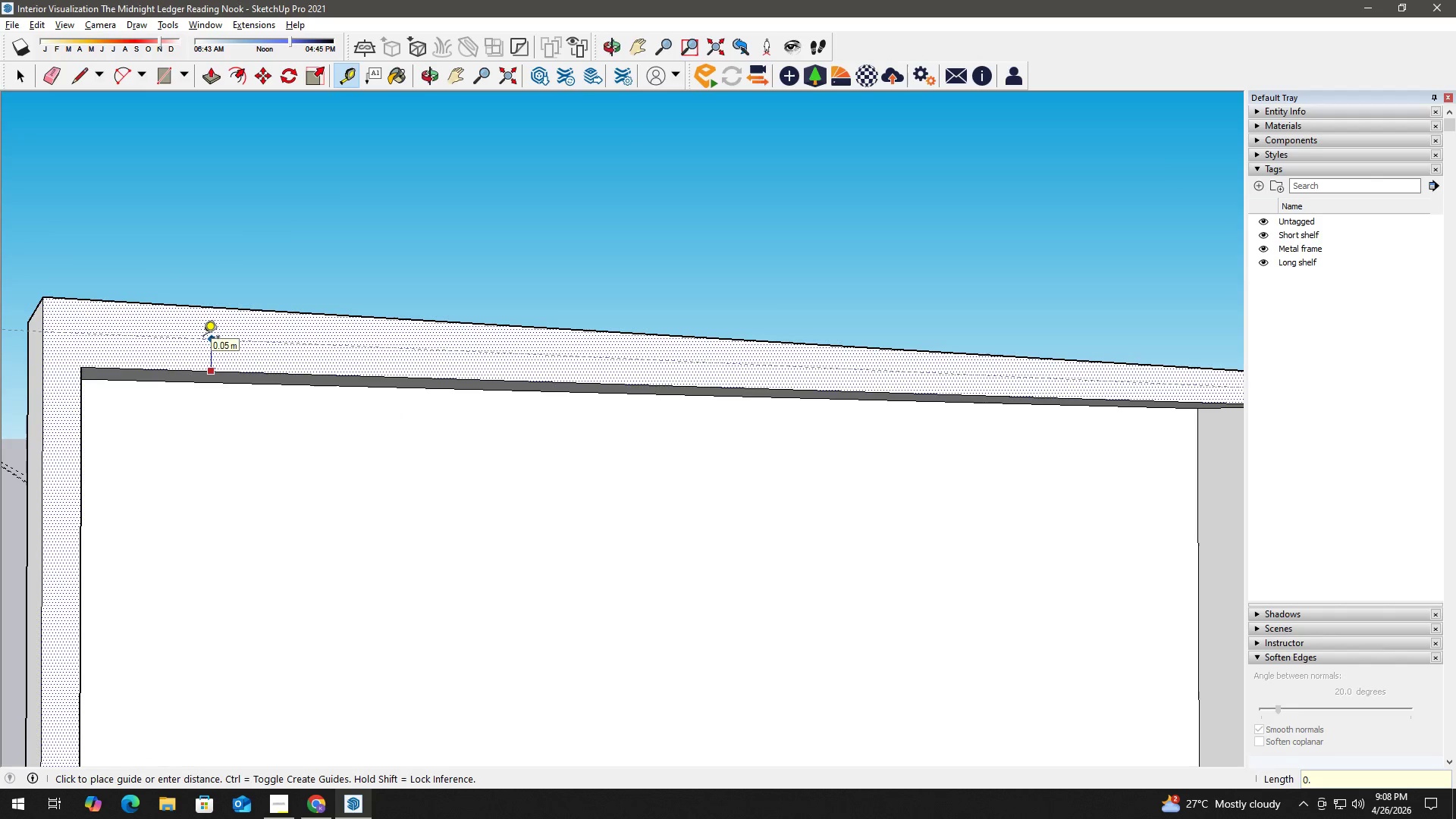 
key(Numpad0)
 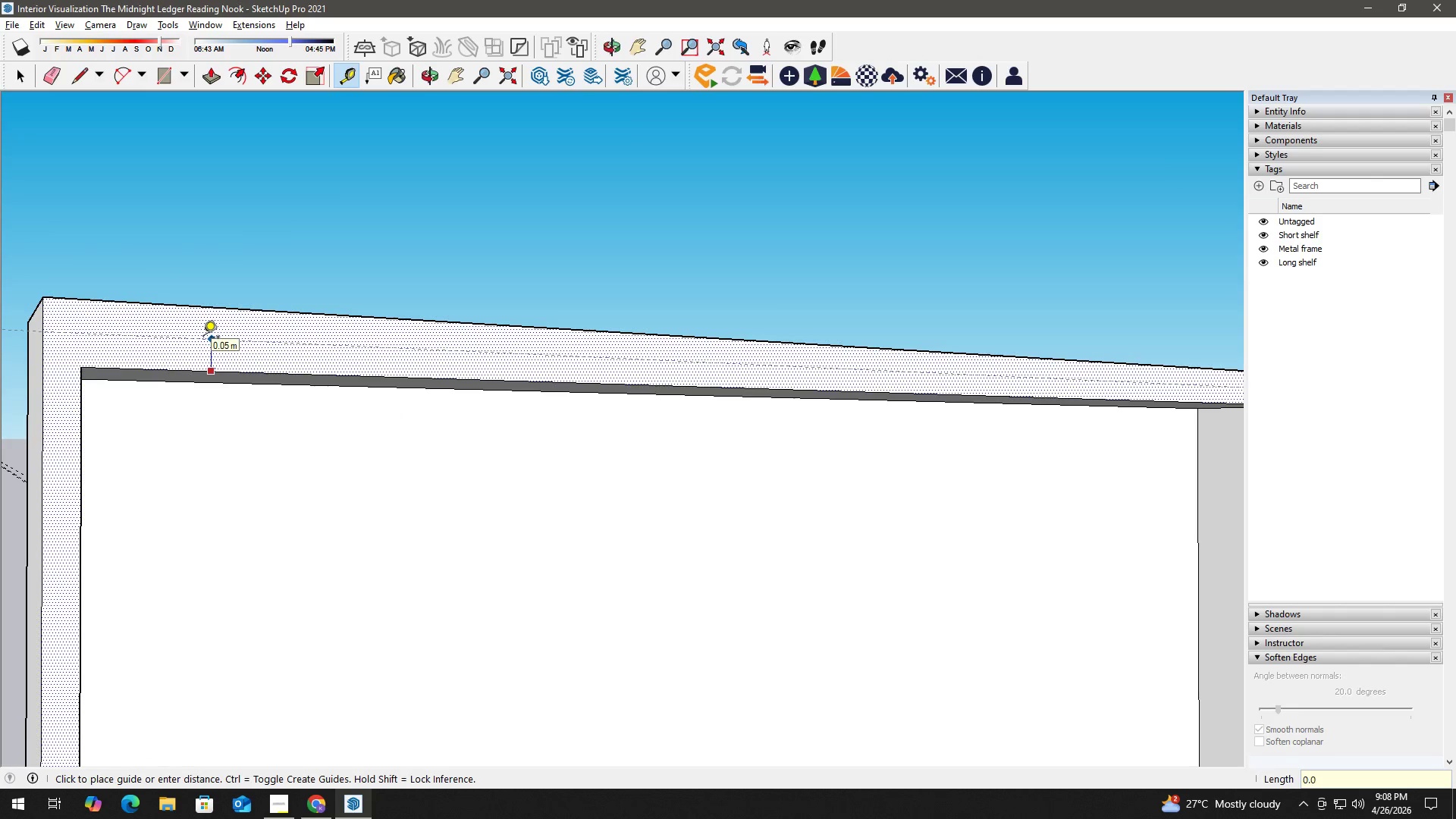 
key(Numpad5)
 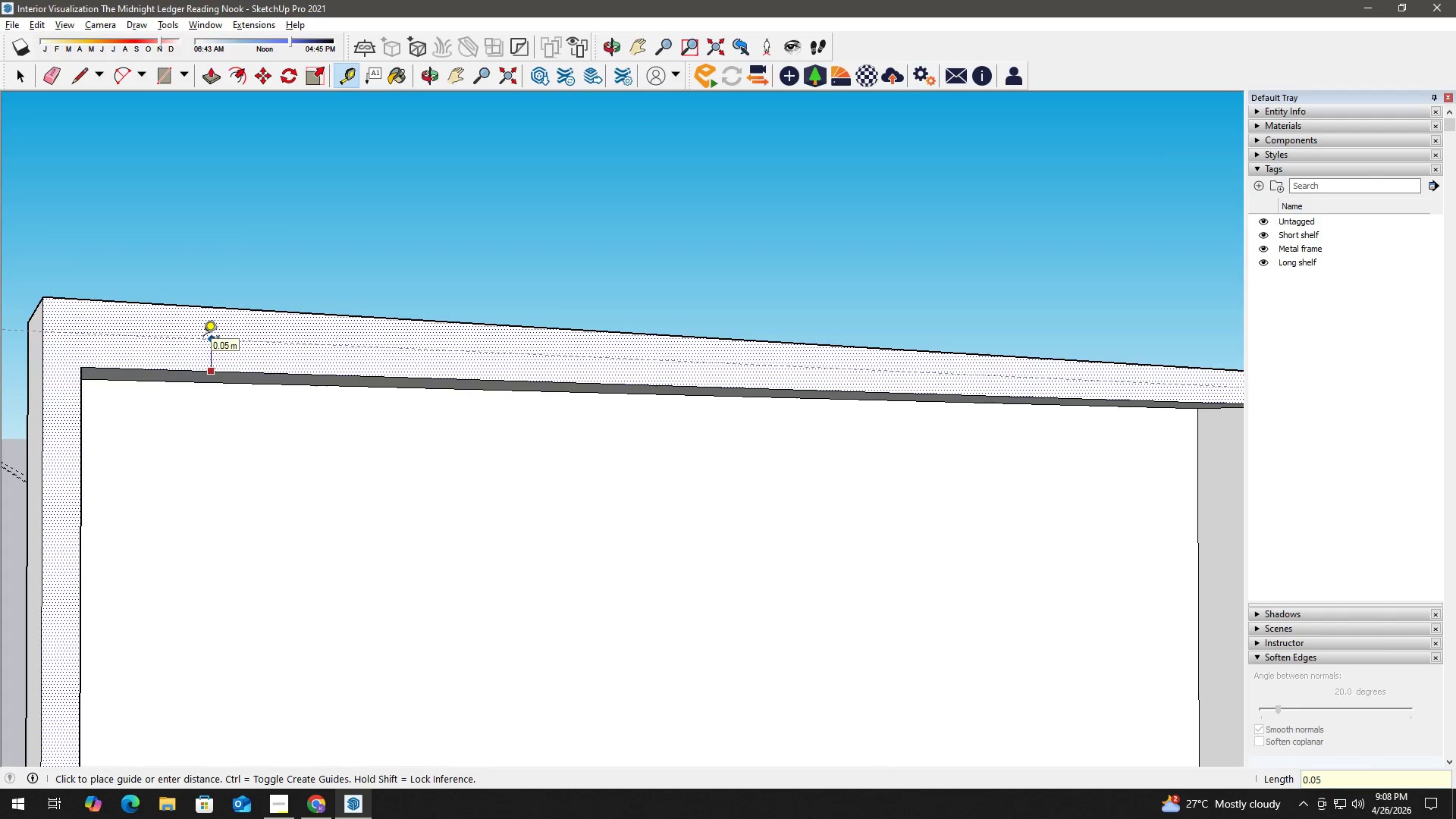 
key(NumpadEnter)
 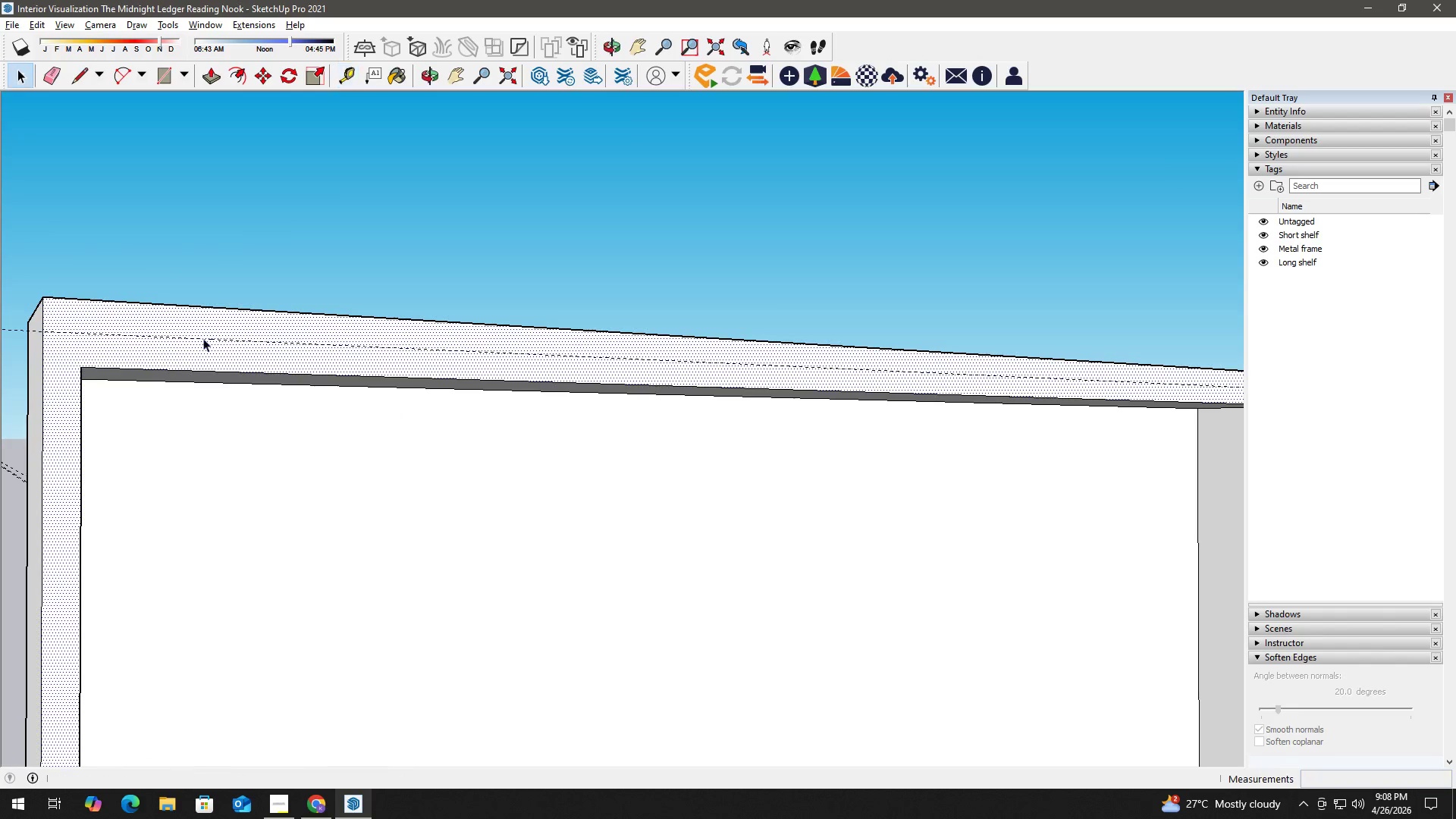 
key(Space)
 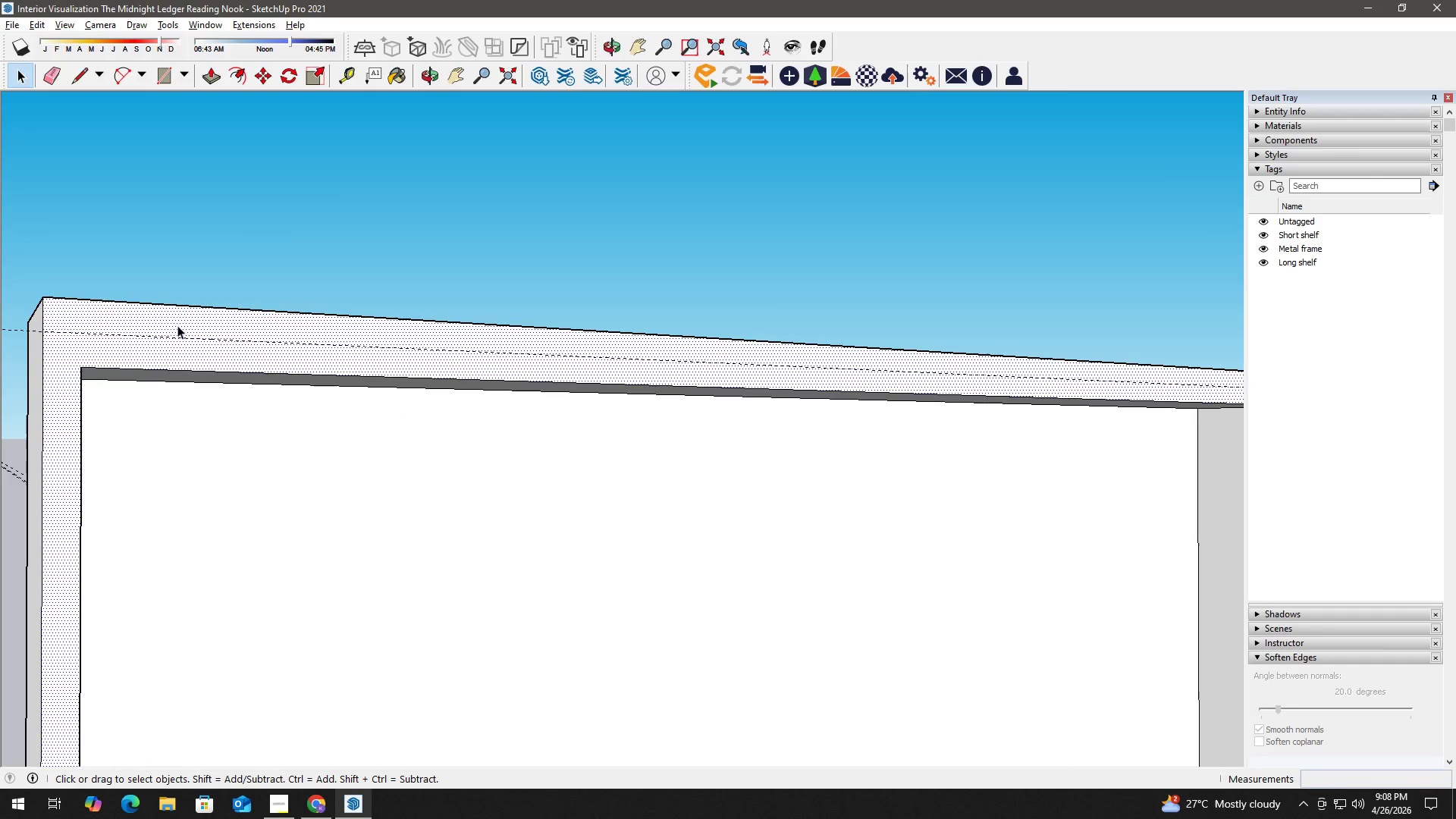 
left_click([168, 316])
 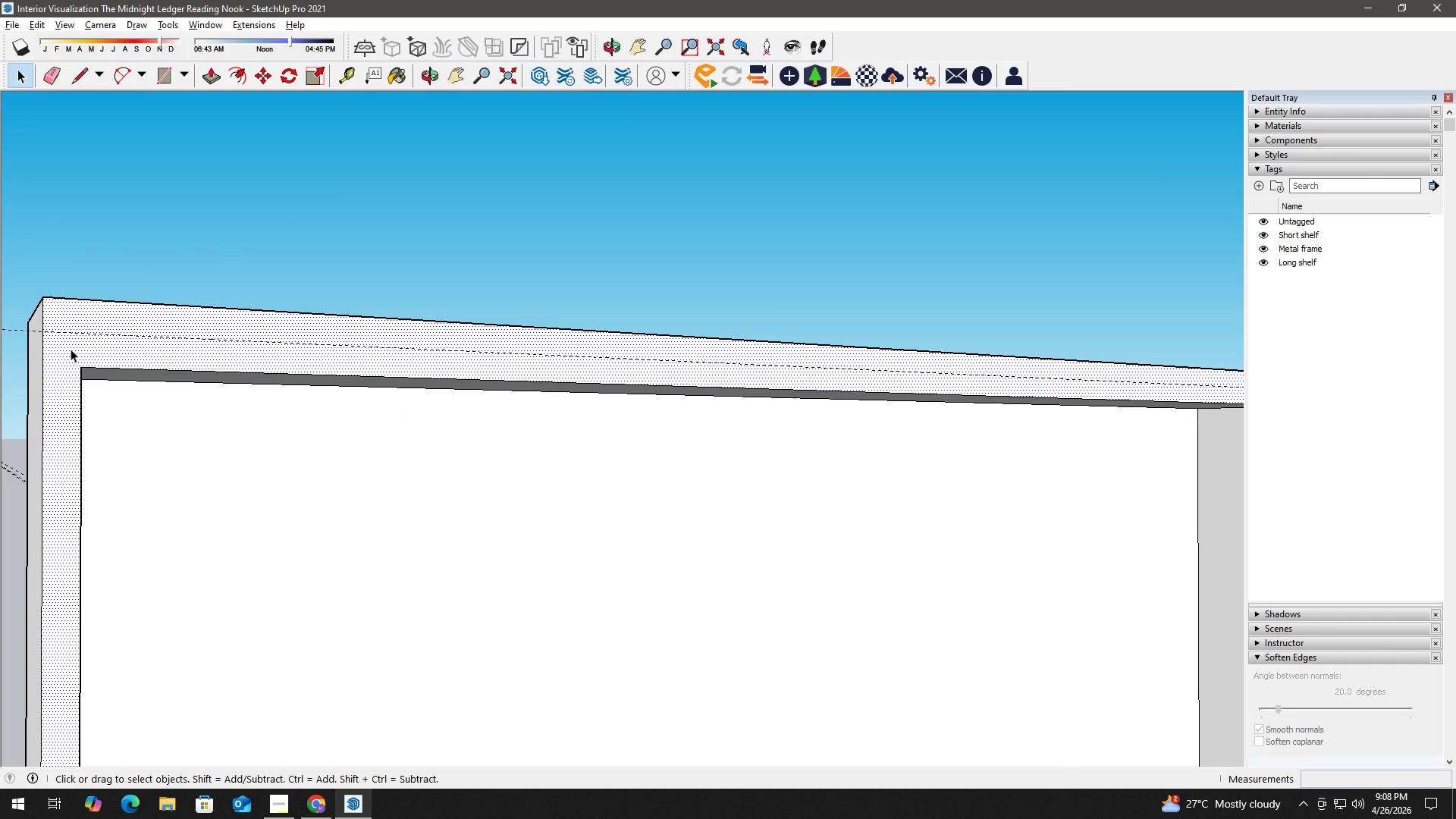 
key(L)
 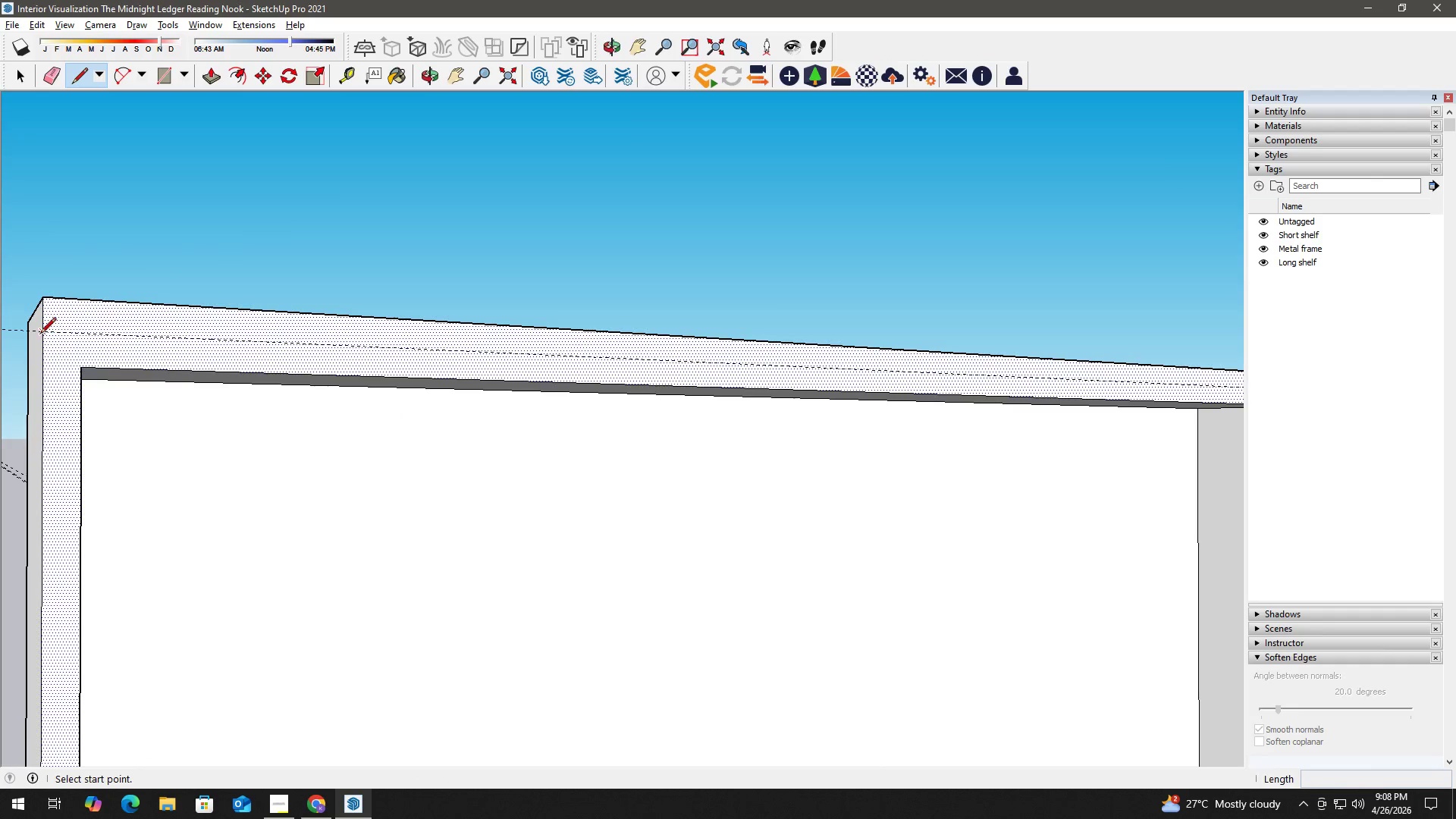 
left_click([40, 334])
 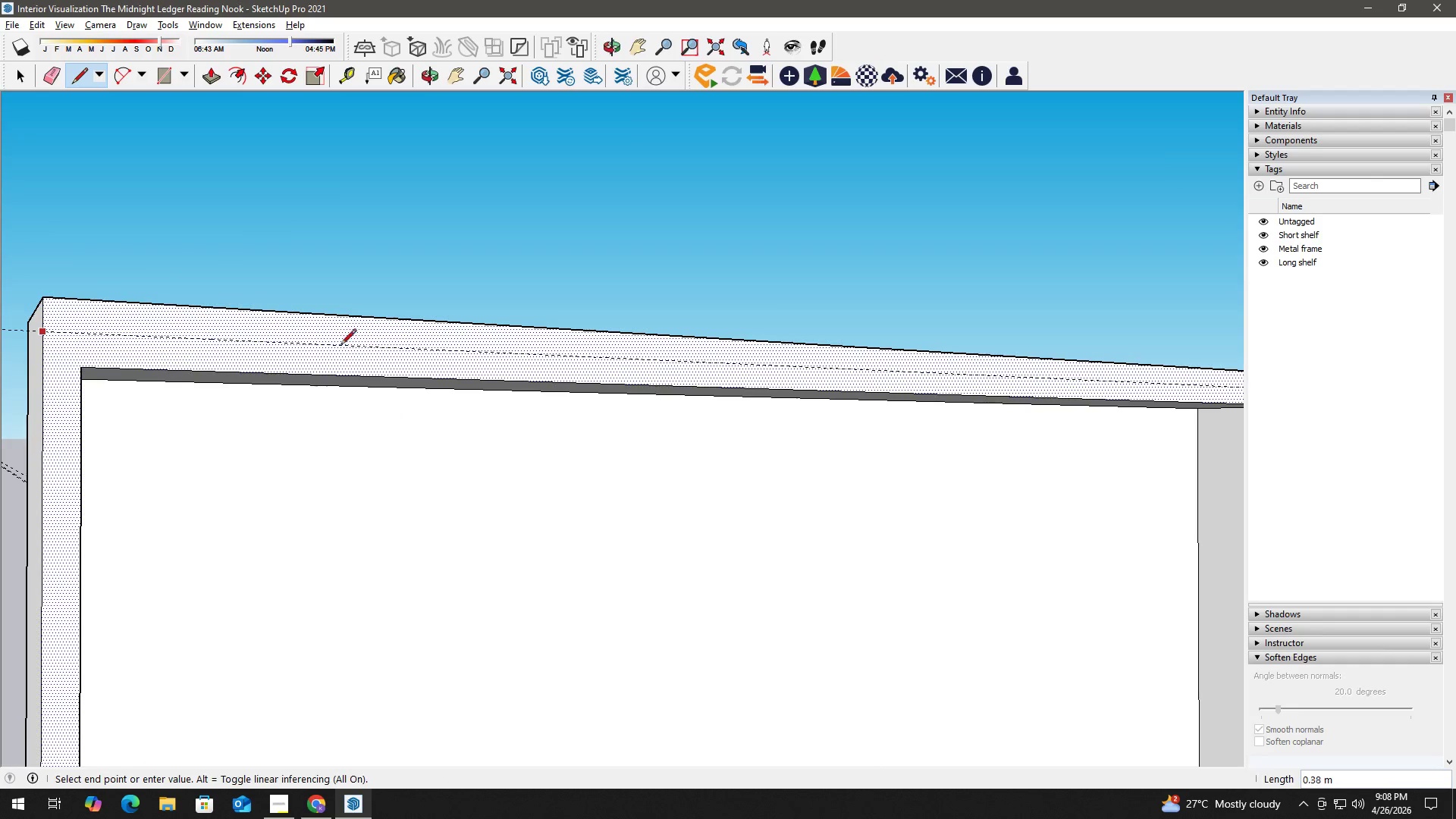 
hold_key(key=ShiftLeft, duration=0.81)
scroll: coordinate [525, 341], scroll_direction: down, amount: 1.0
 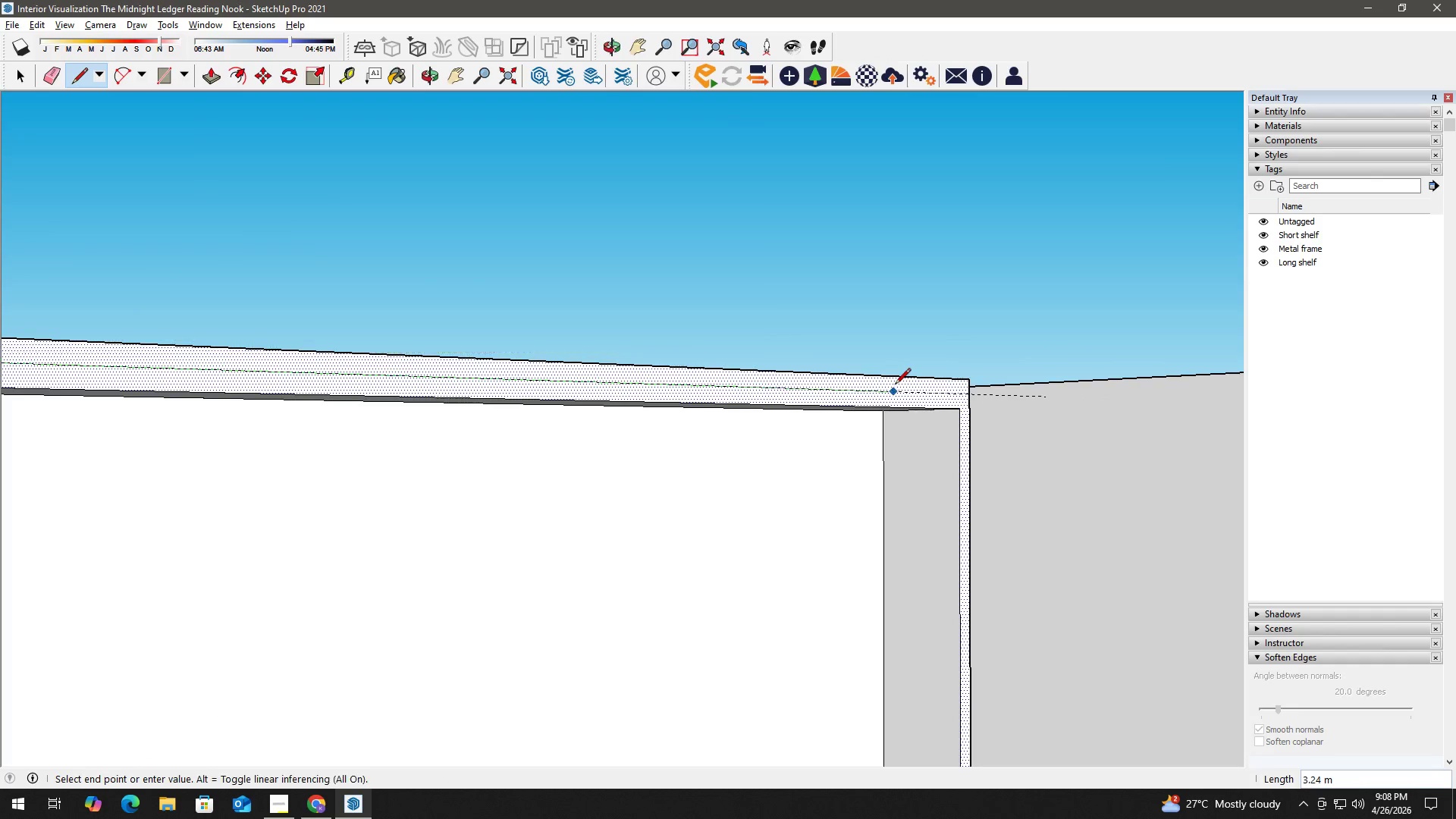 
scroll: coordinate [940, 387], scroll_direction: up, amount: 1.0
 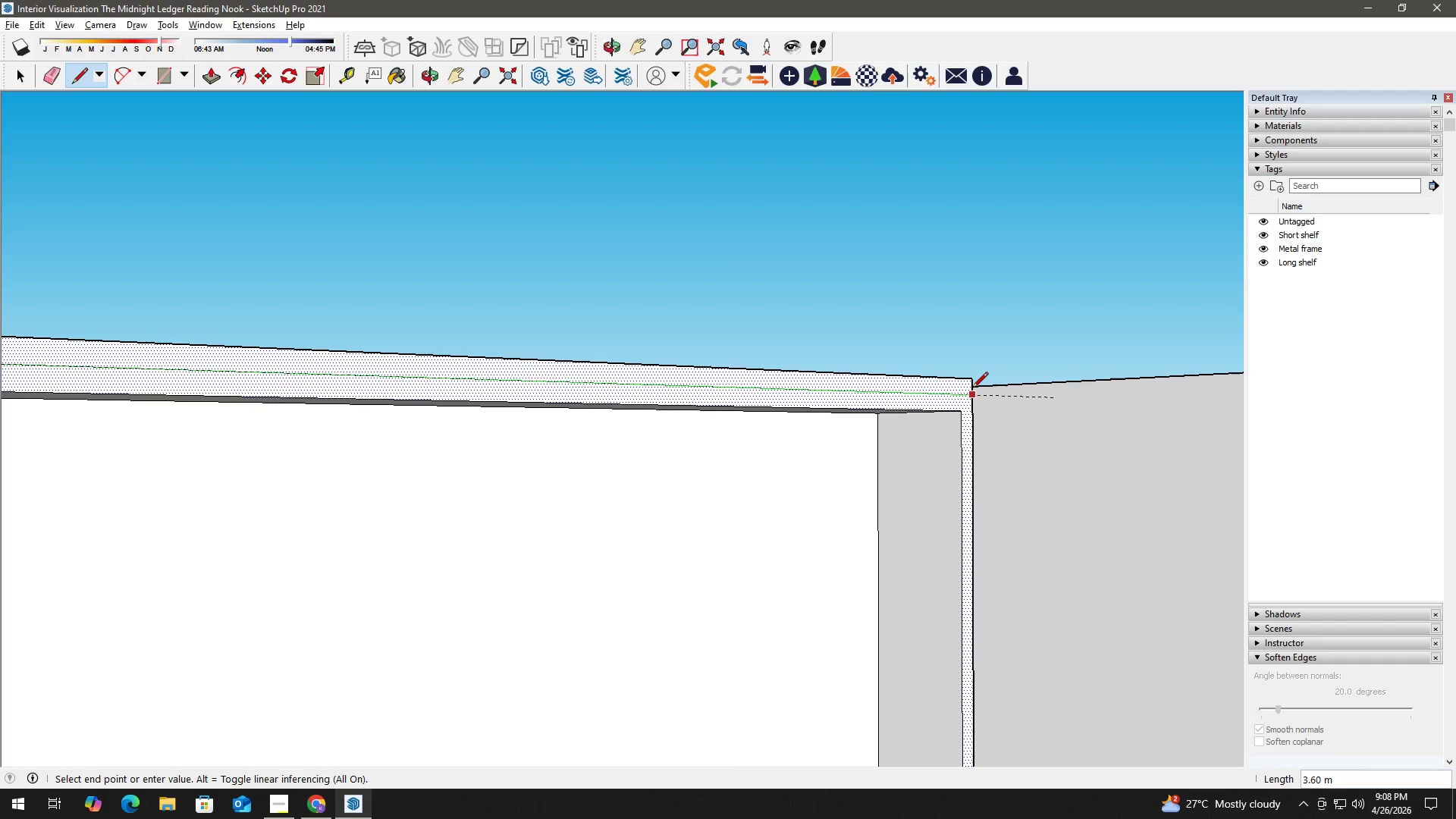 
left_click([972, 389])
 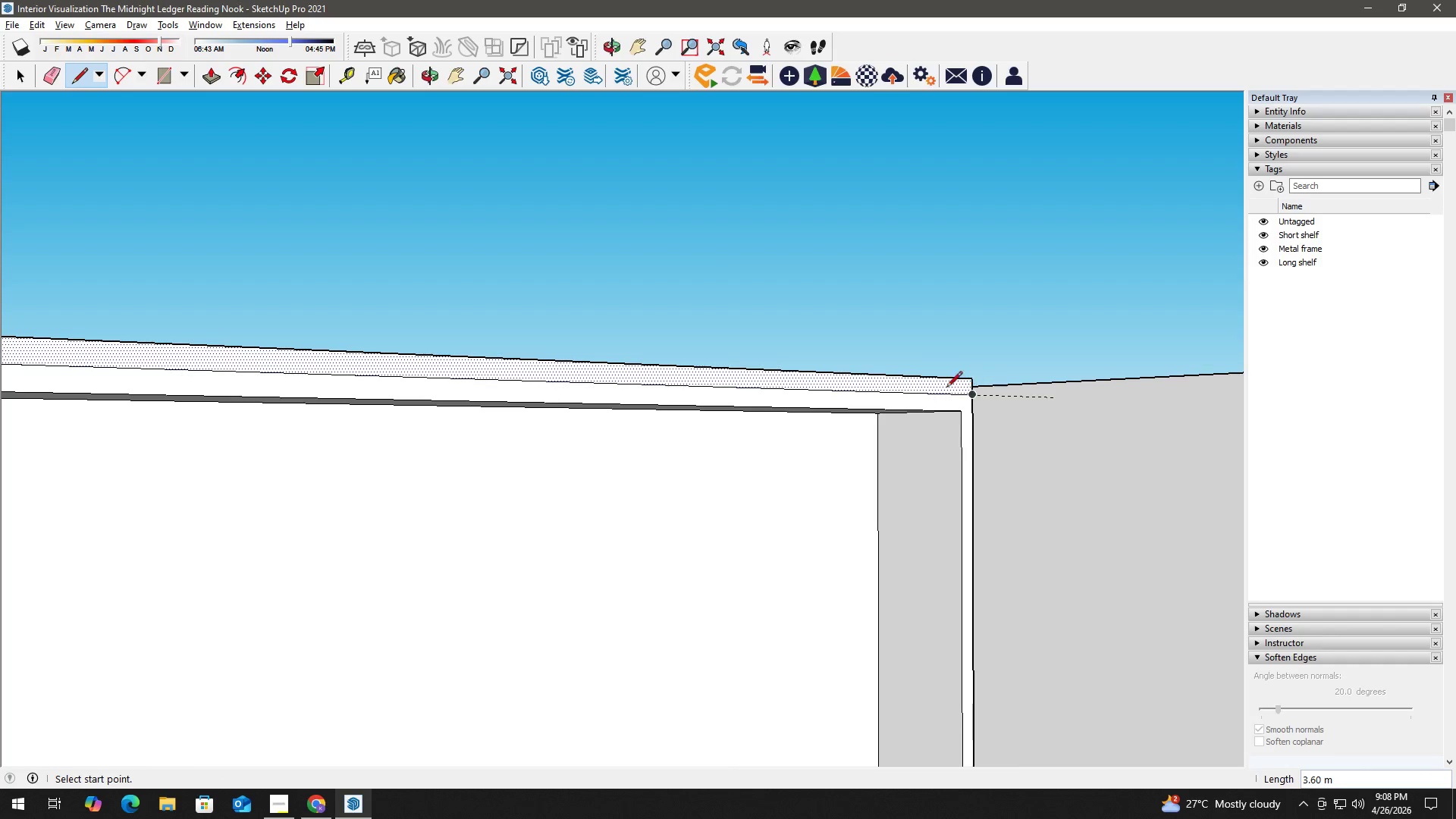 
key(Space)
 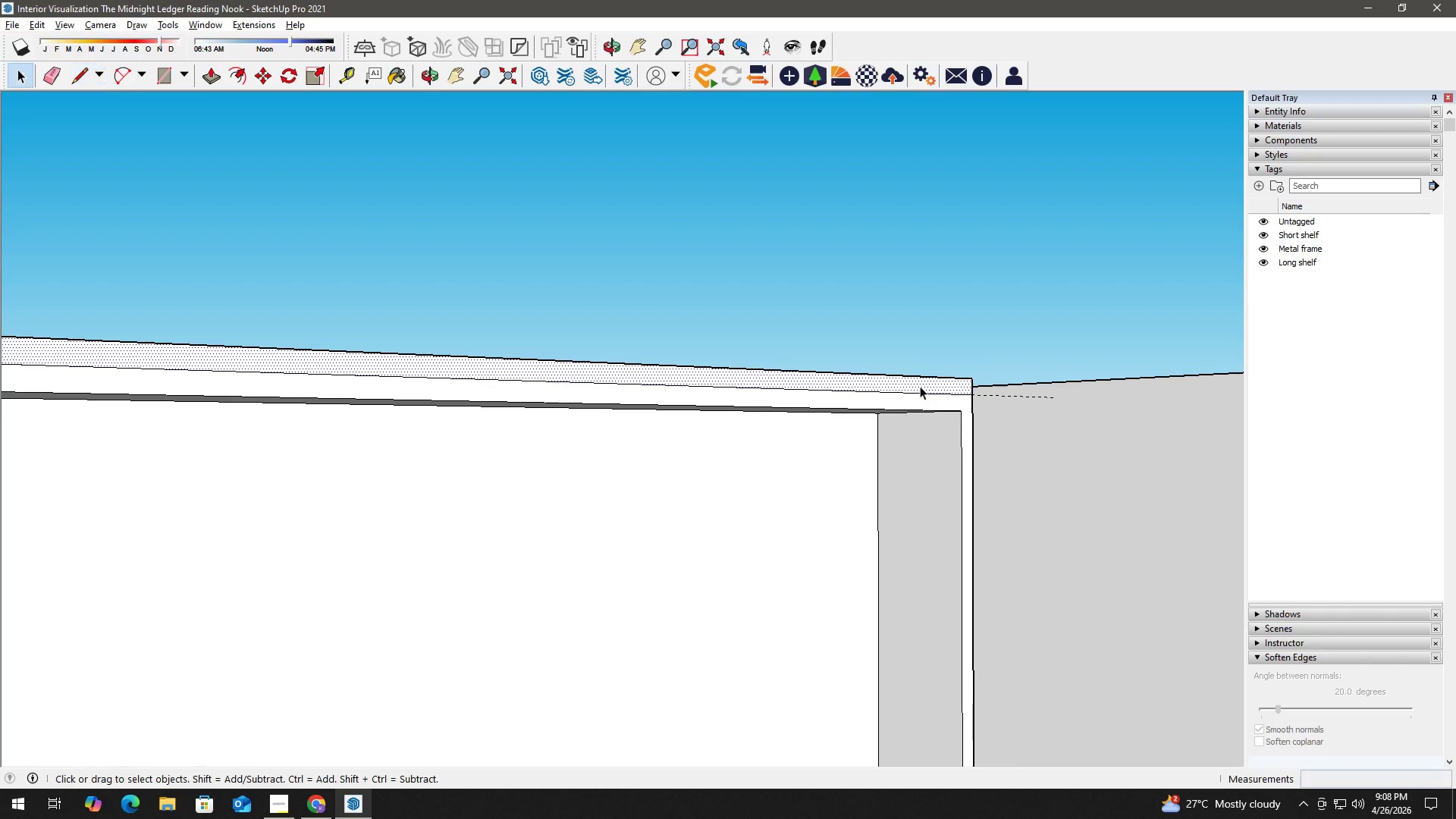 
double_click([919, 386])
 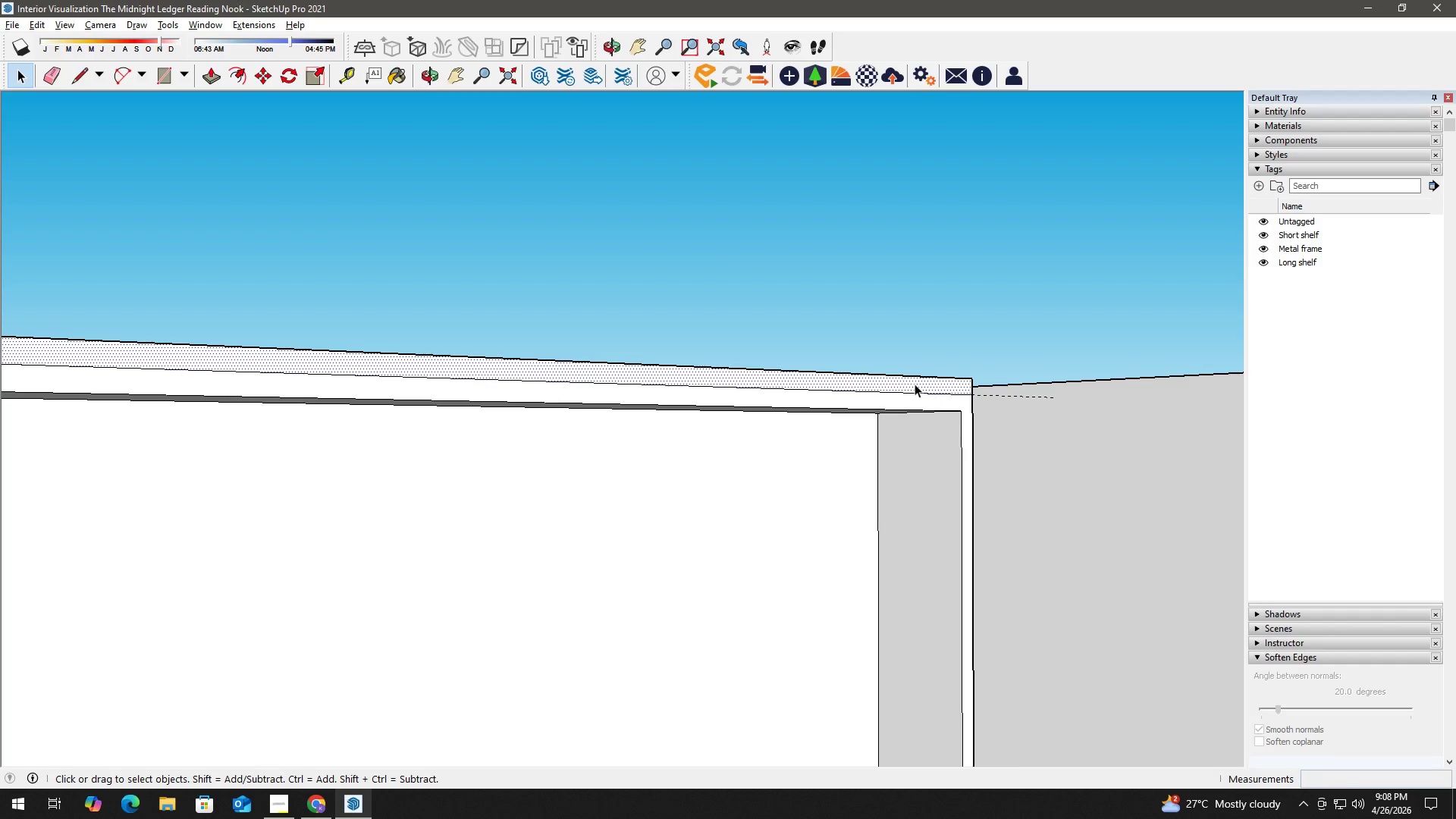 
key(P)
 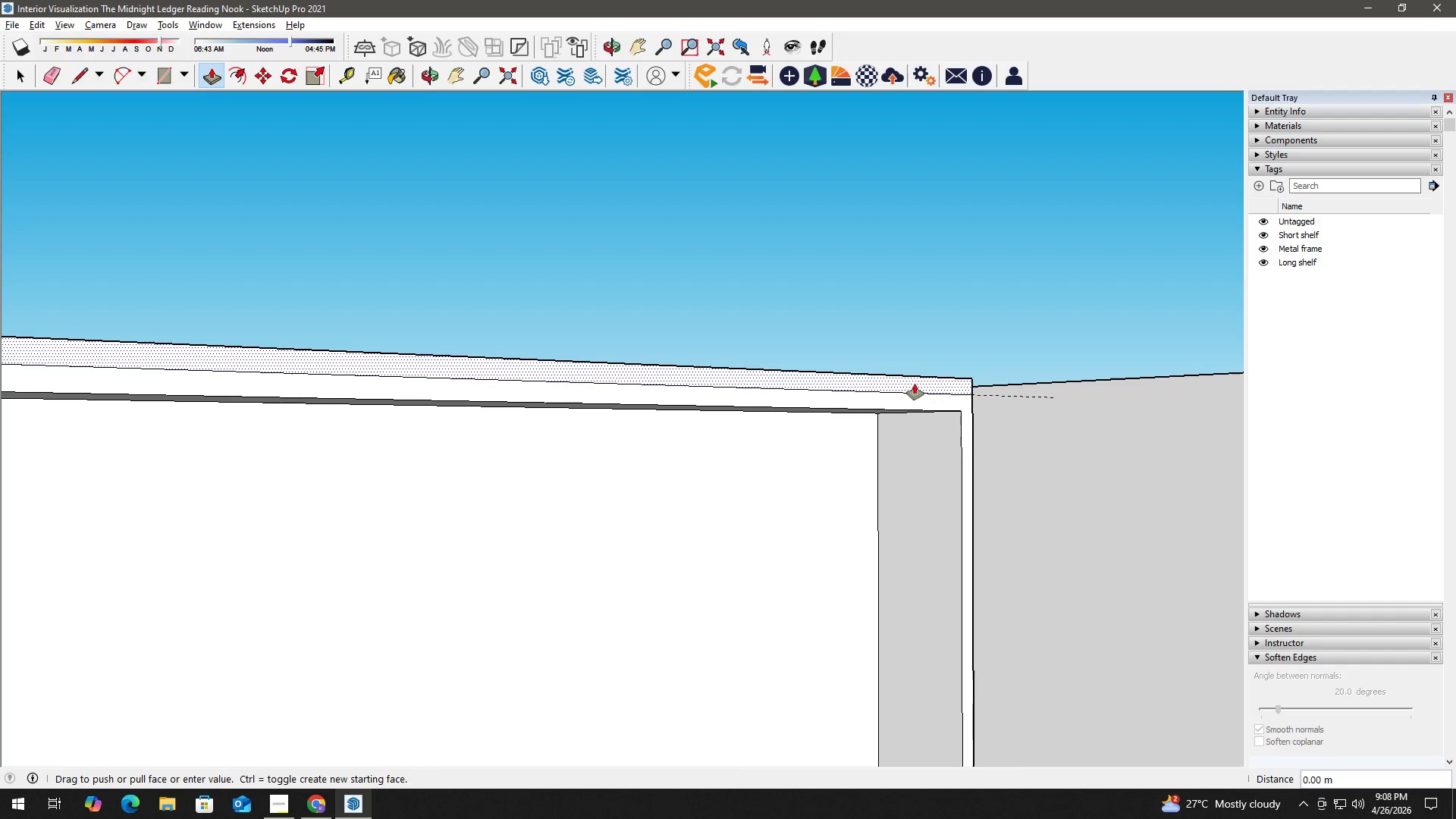 
left_click([915, 384])
 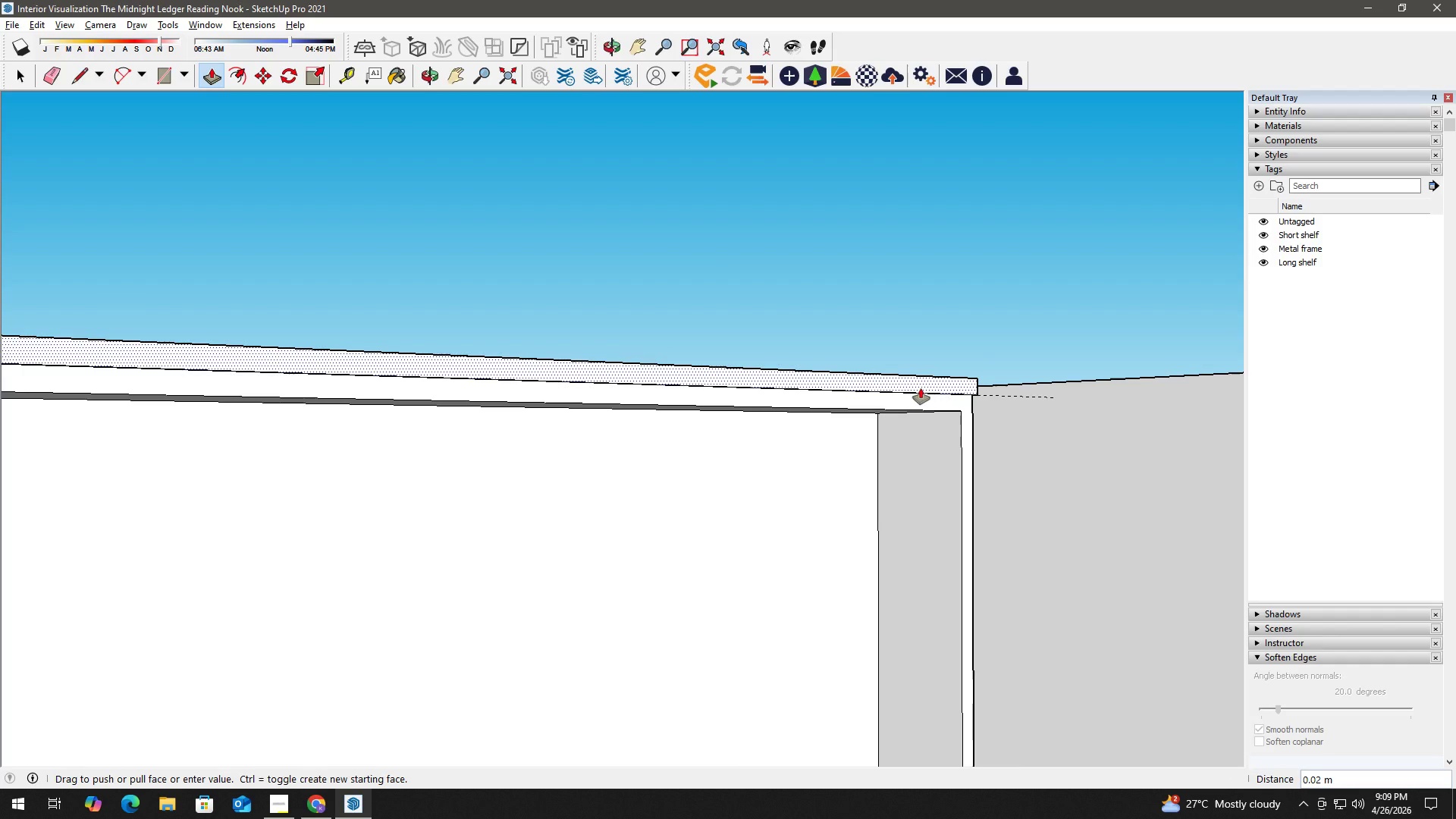 
key(Numpad0)
 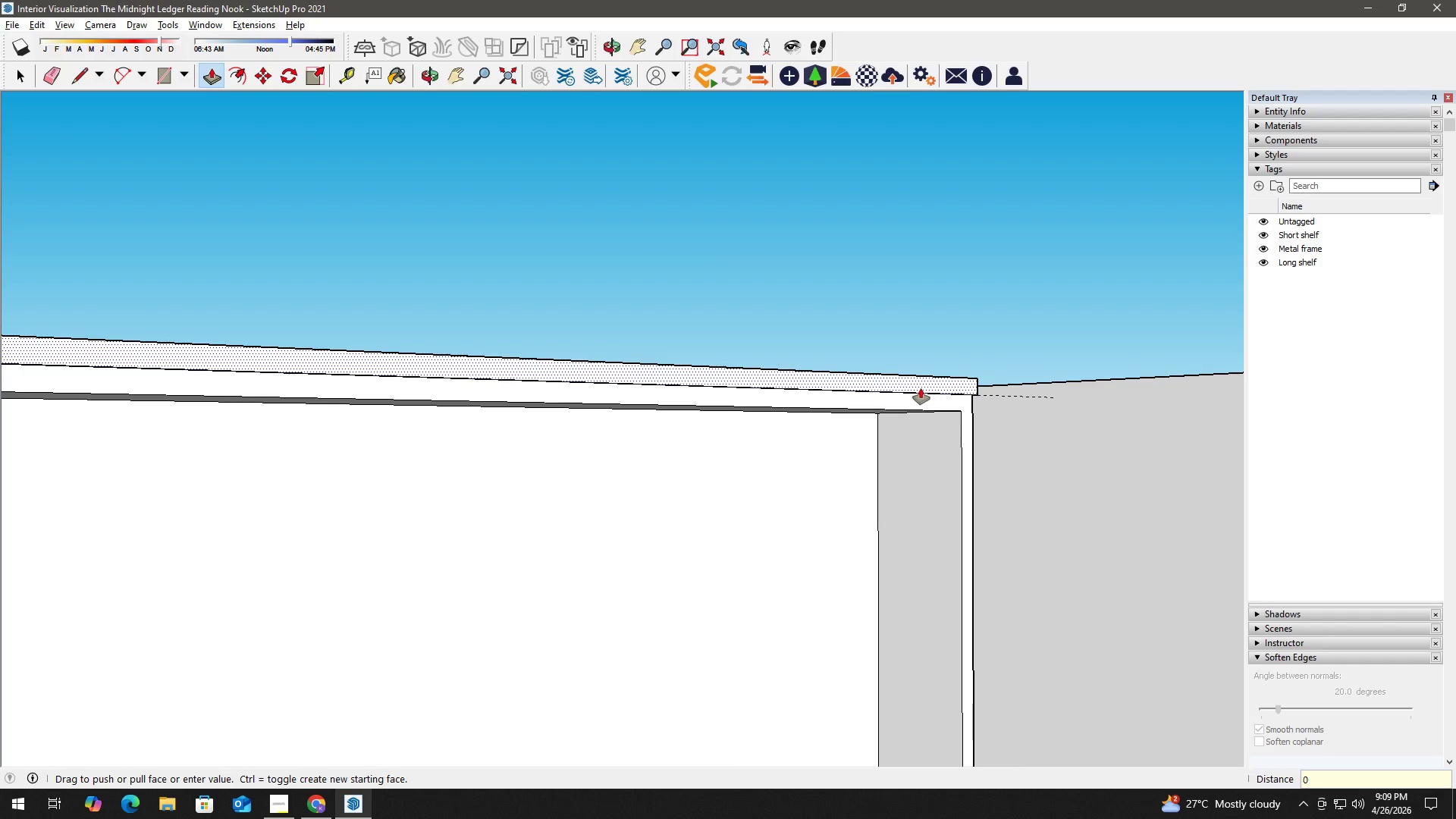 
key(NumpadDecimal)
 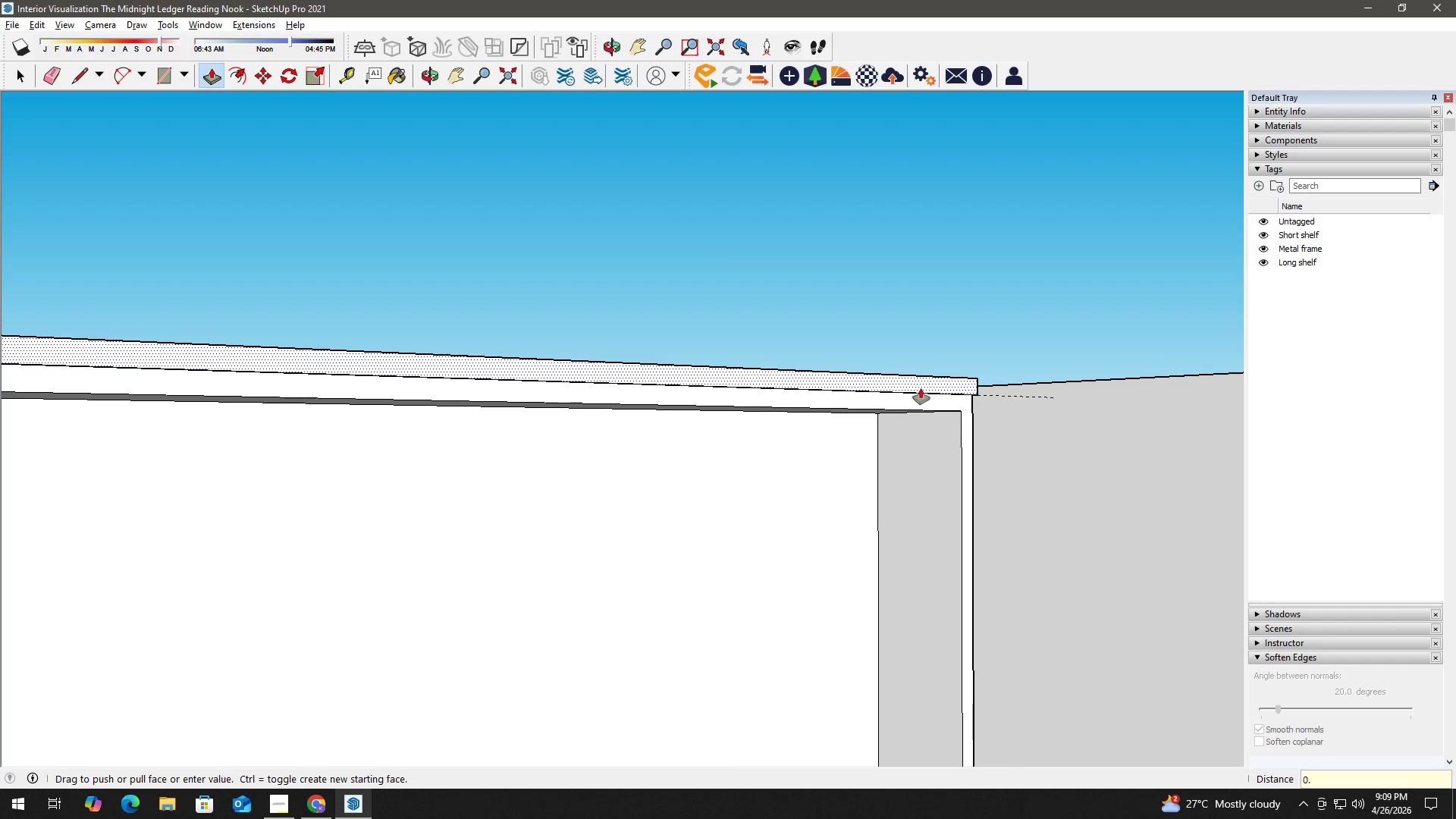 
key(Numpad0)
 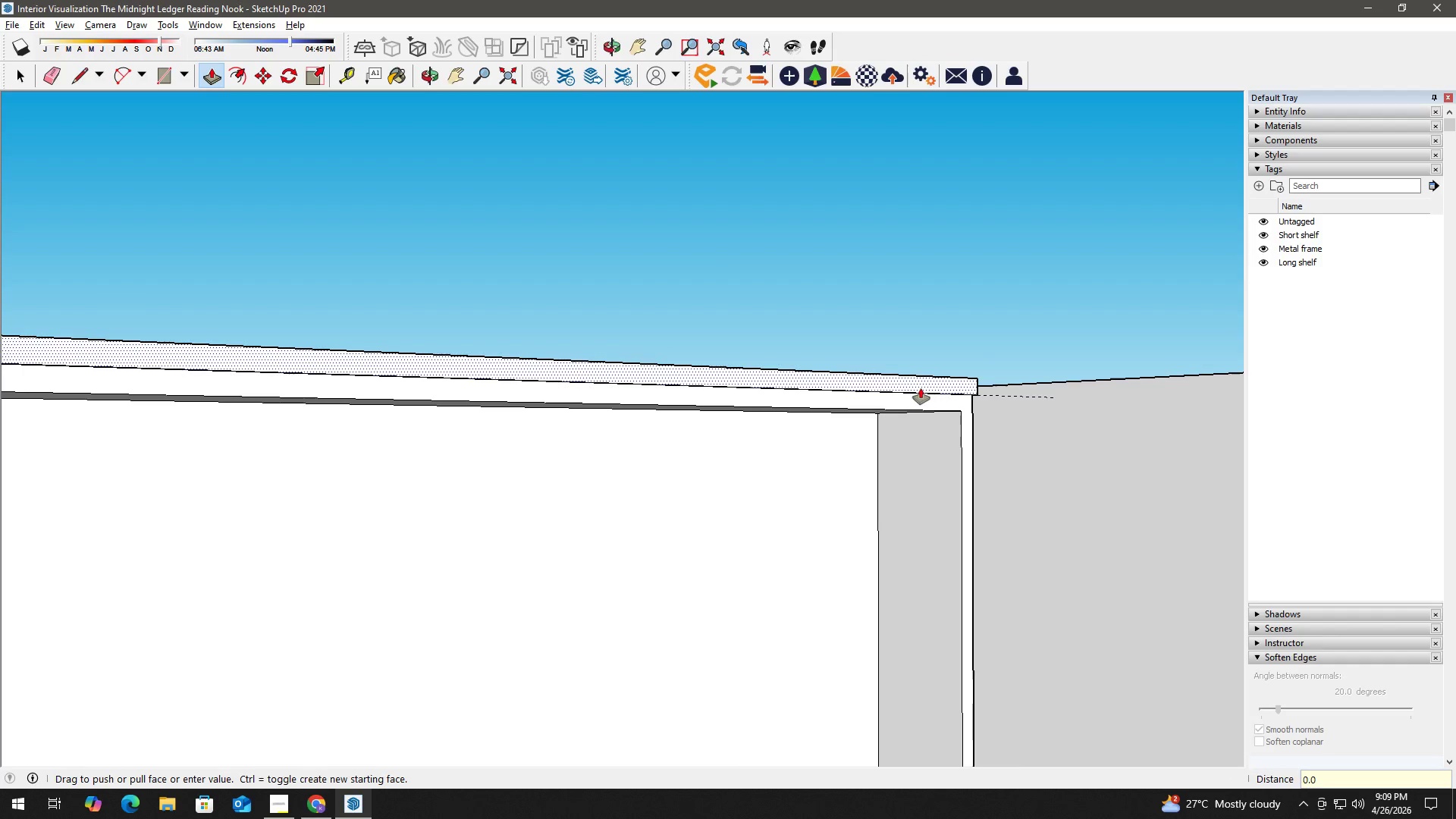 
key(Numpad5)
 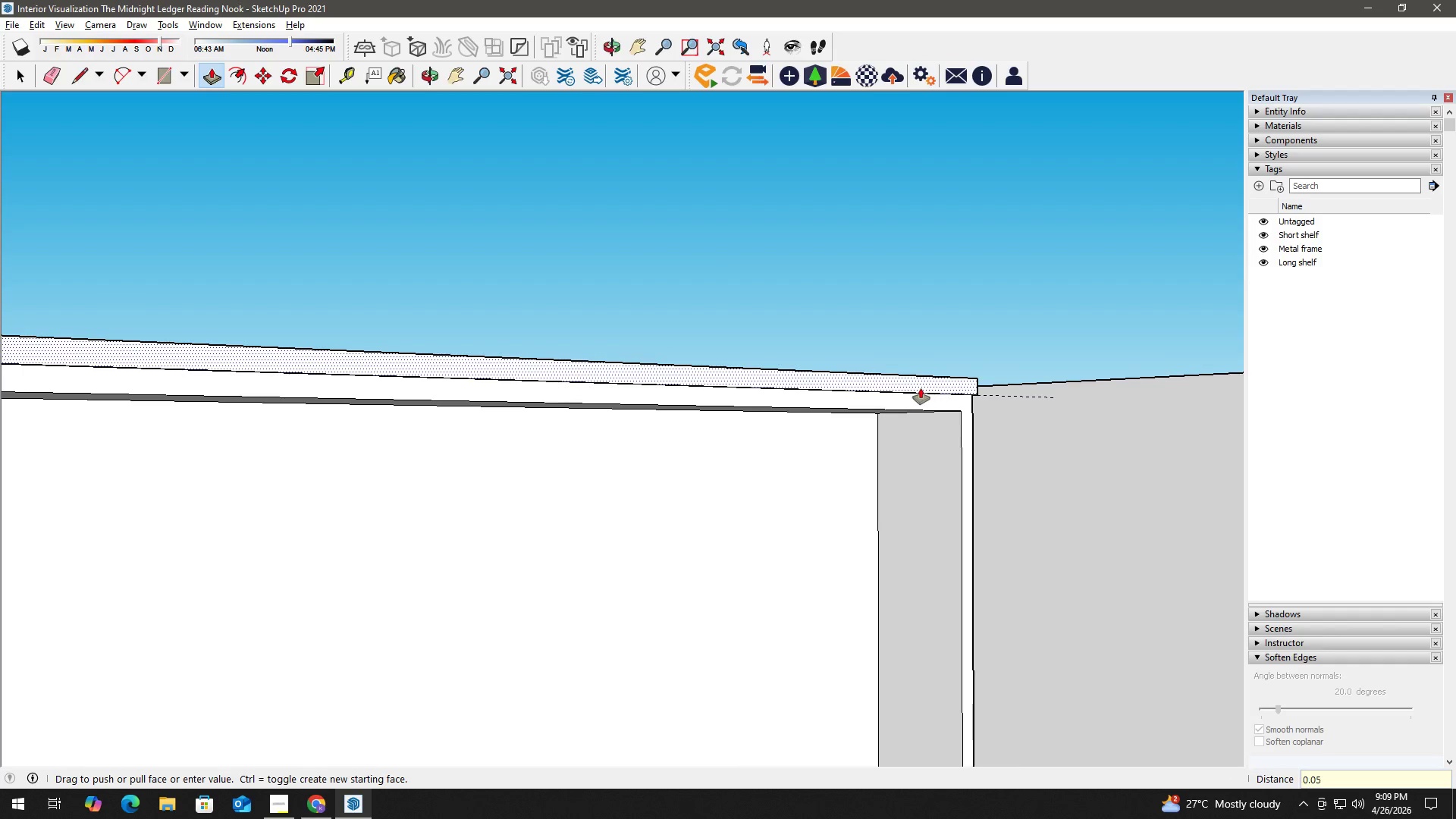 
key(NumpadEnter)
 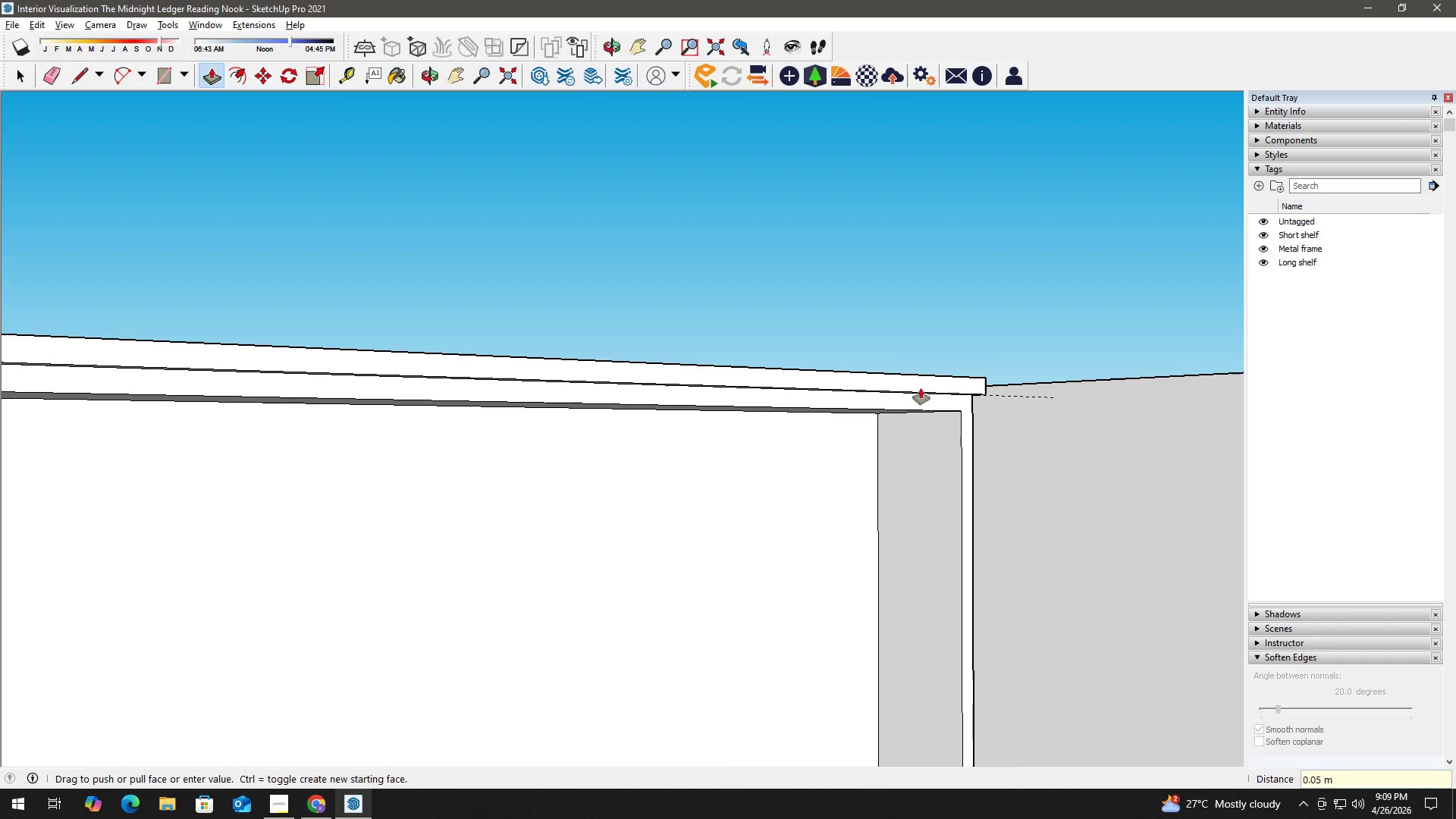 
key(Space)
 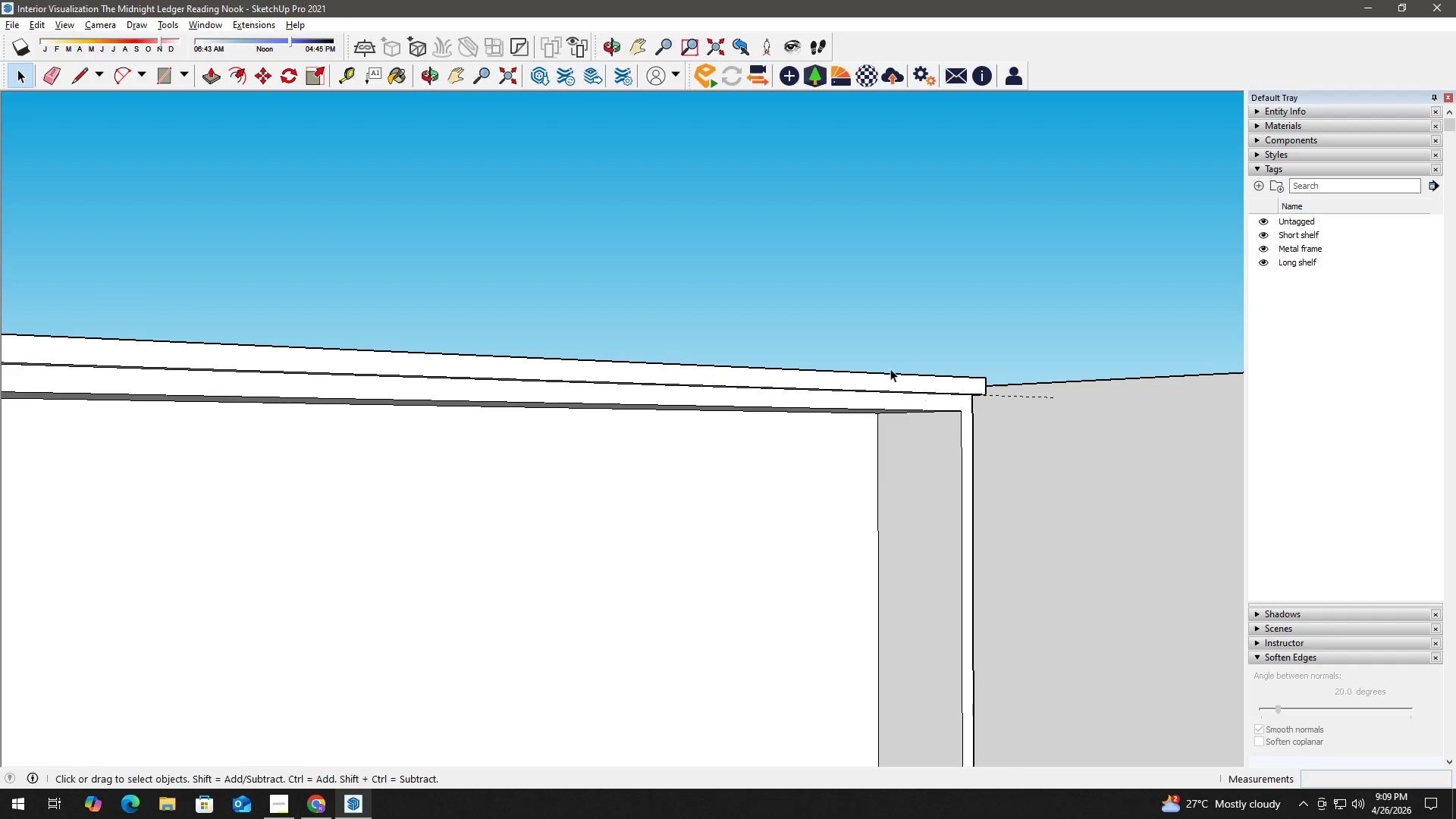 
scroll: coordinate [867, 361], scroll_direction: down, amount: 3.0
 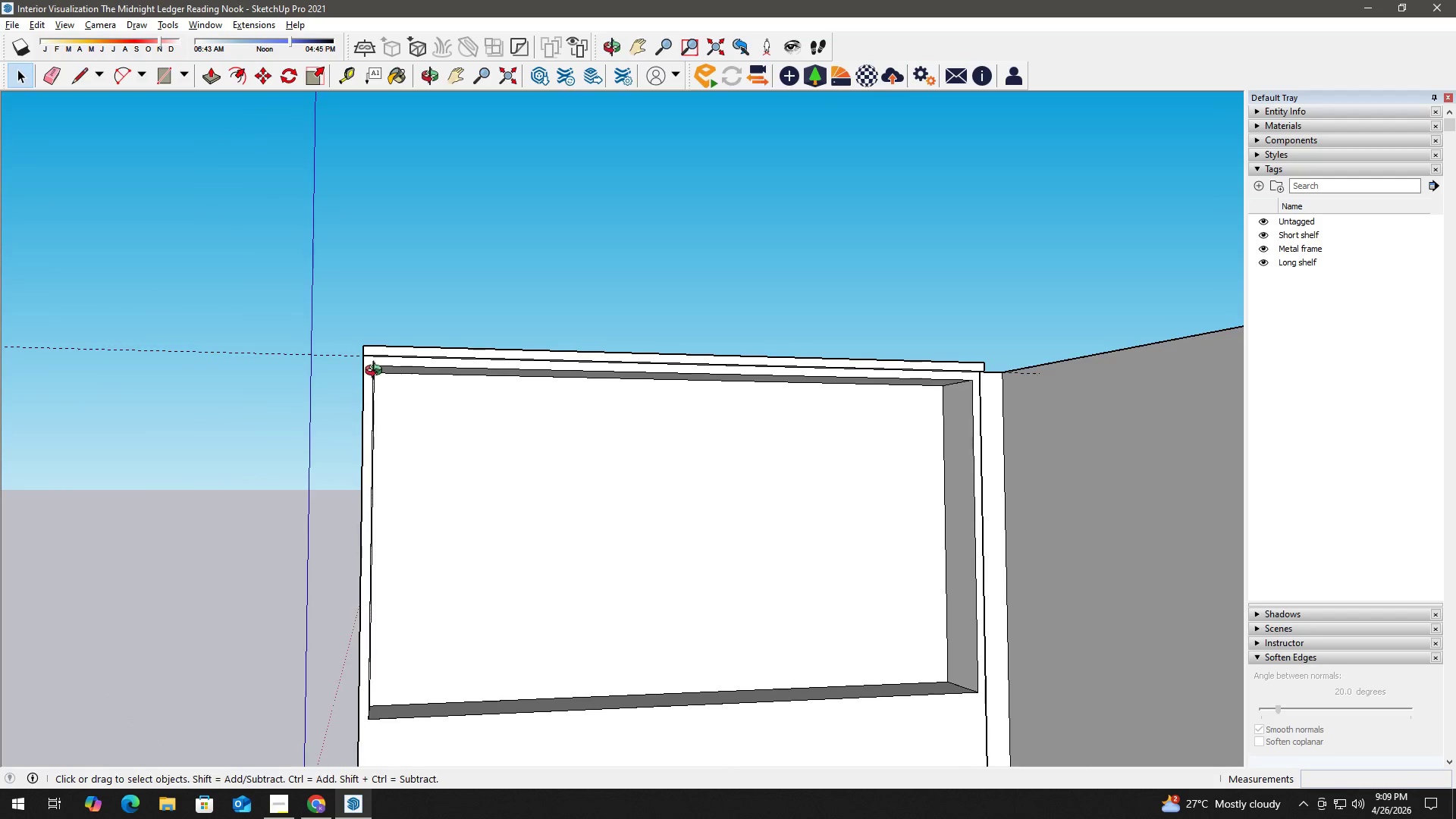 
scroll: coordinate [362, 333], scroll_direction: up, amount: 6.0
 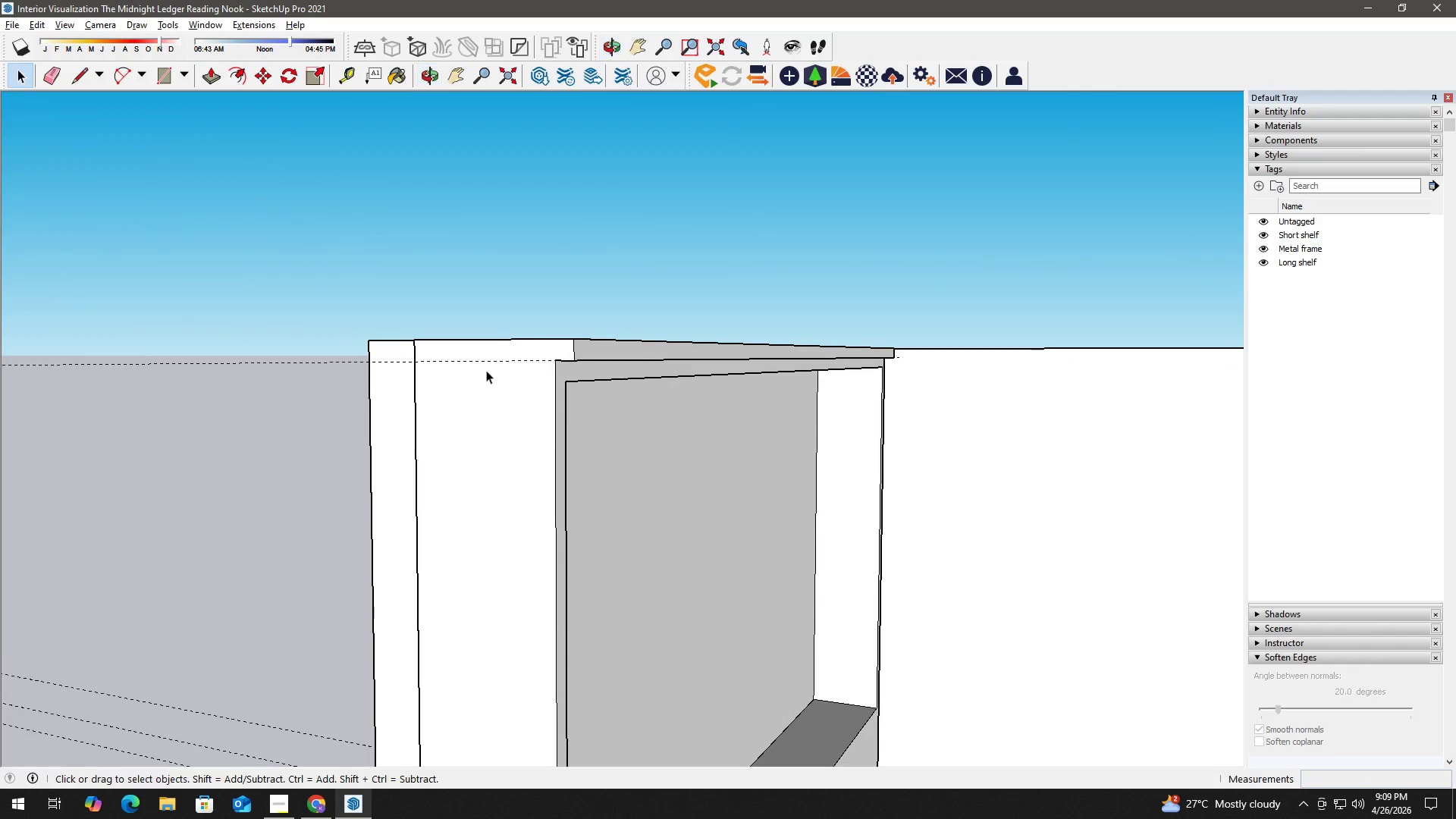 
key(L)
 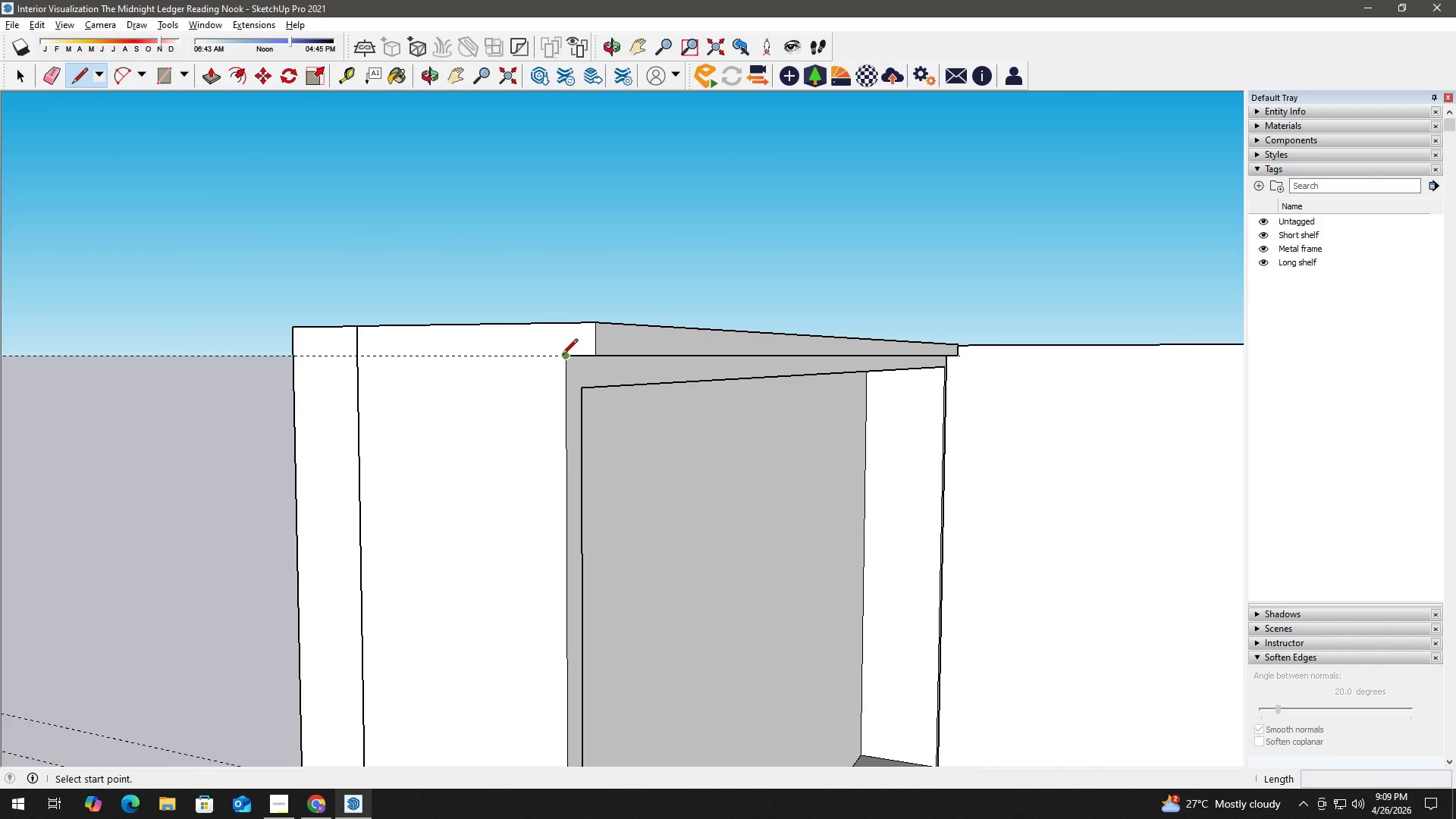 
scroll: coordinate [544, 366], scroll_direction: up, amount: 4.0
 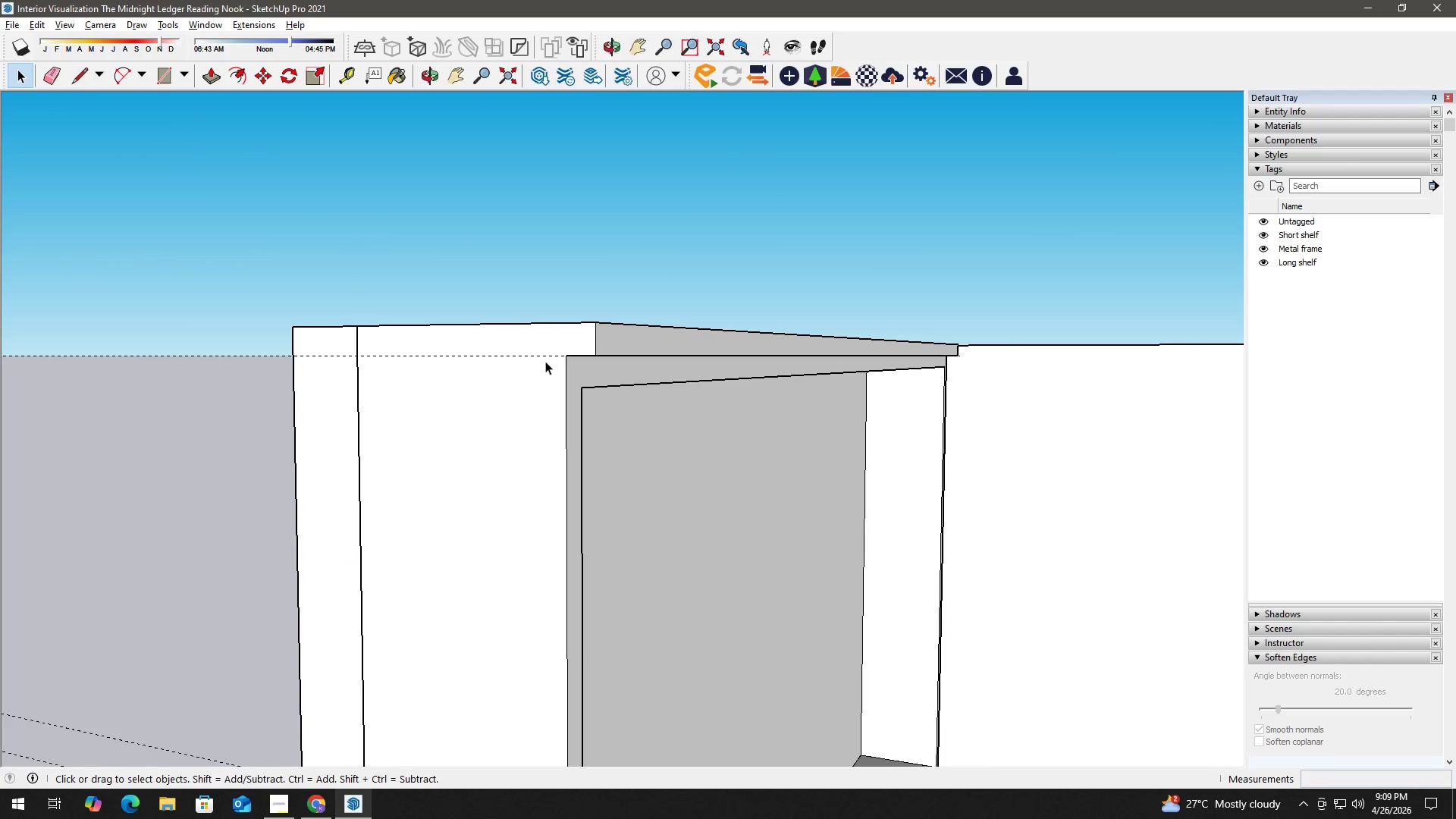 
left_click([560, 356])
 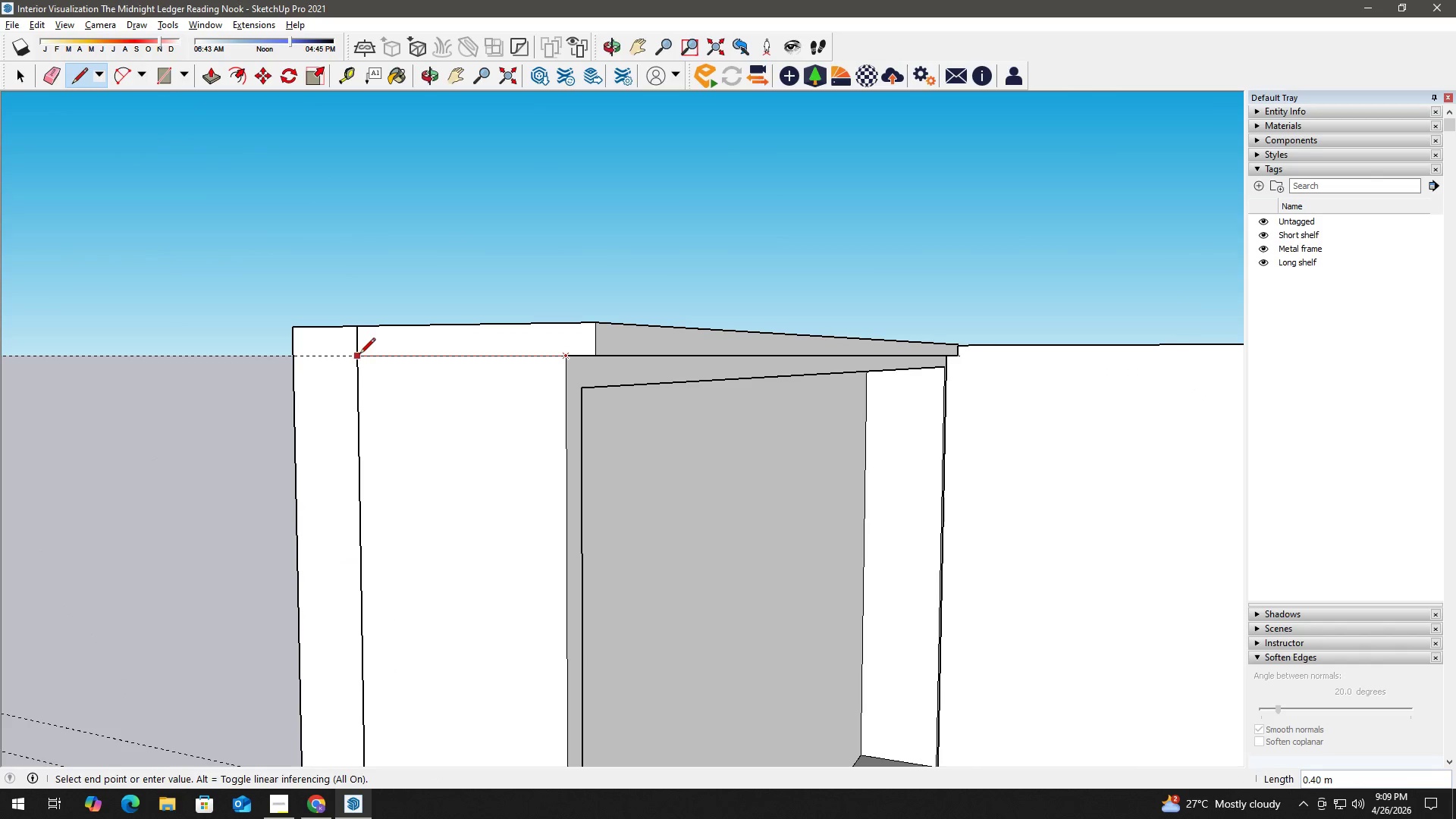 
key(Space)
 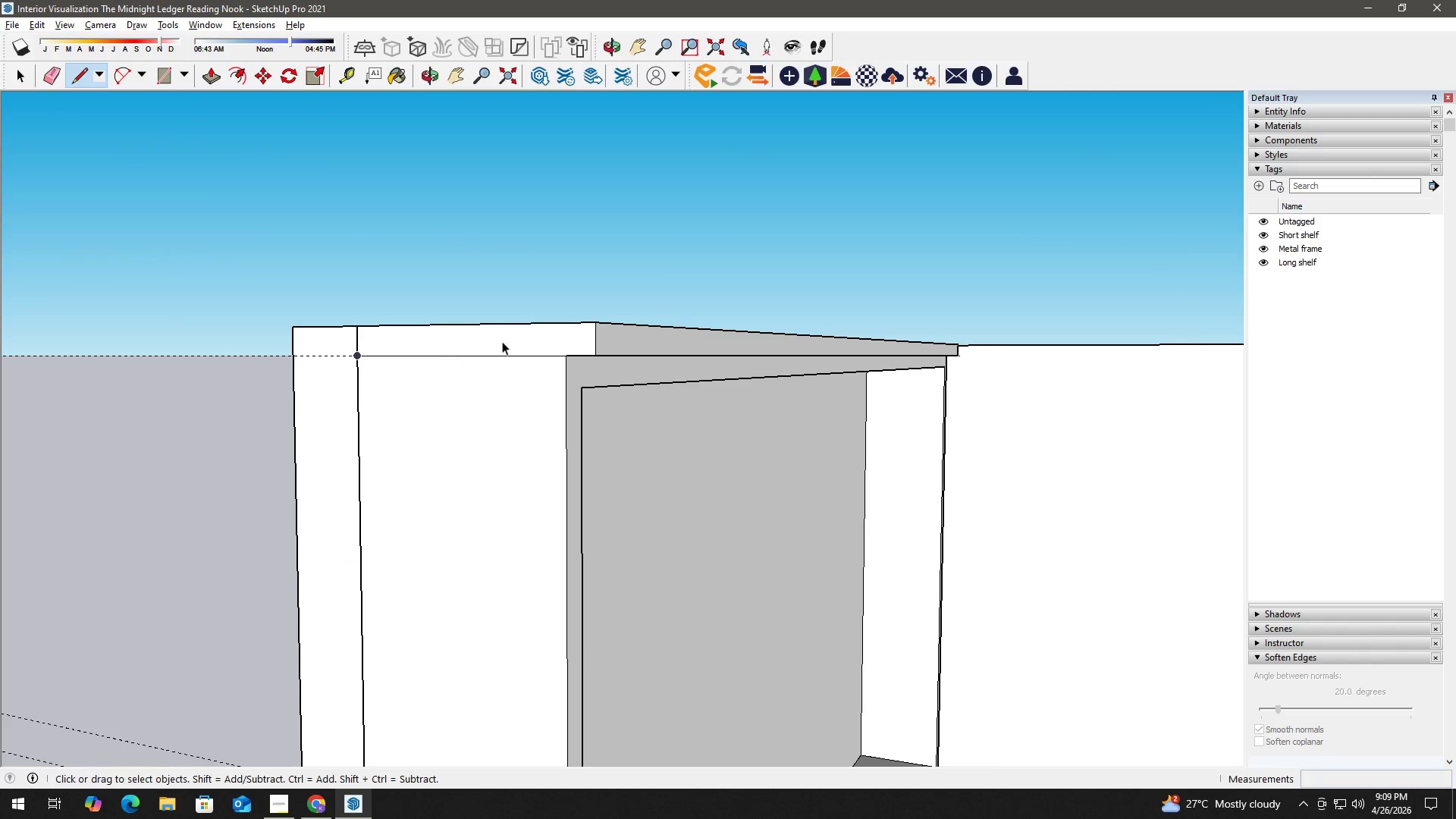 
double_click([515, 340])
 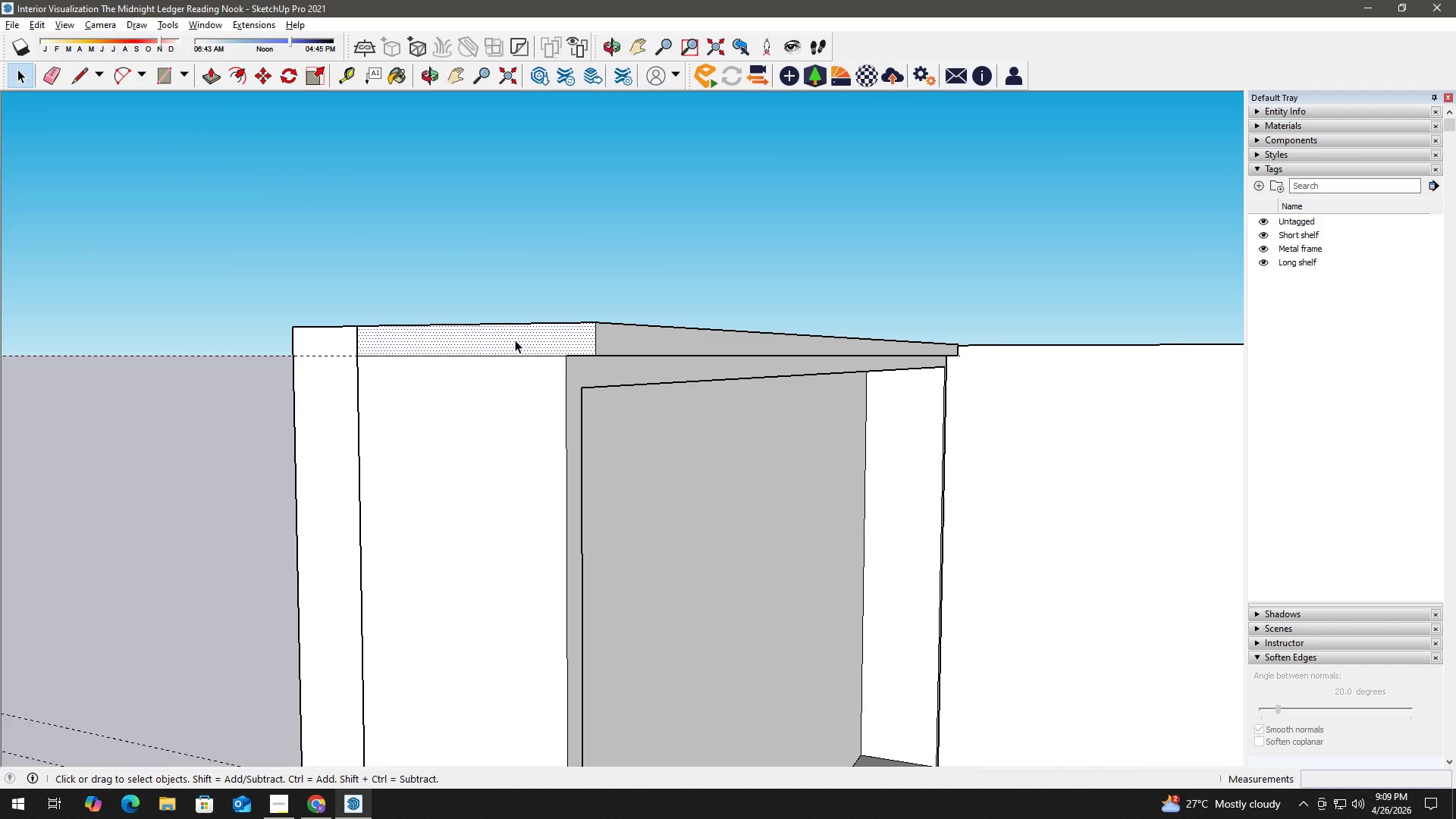 
key(P)
 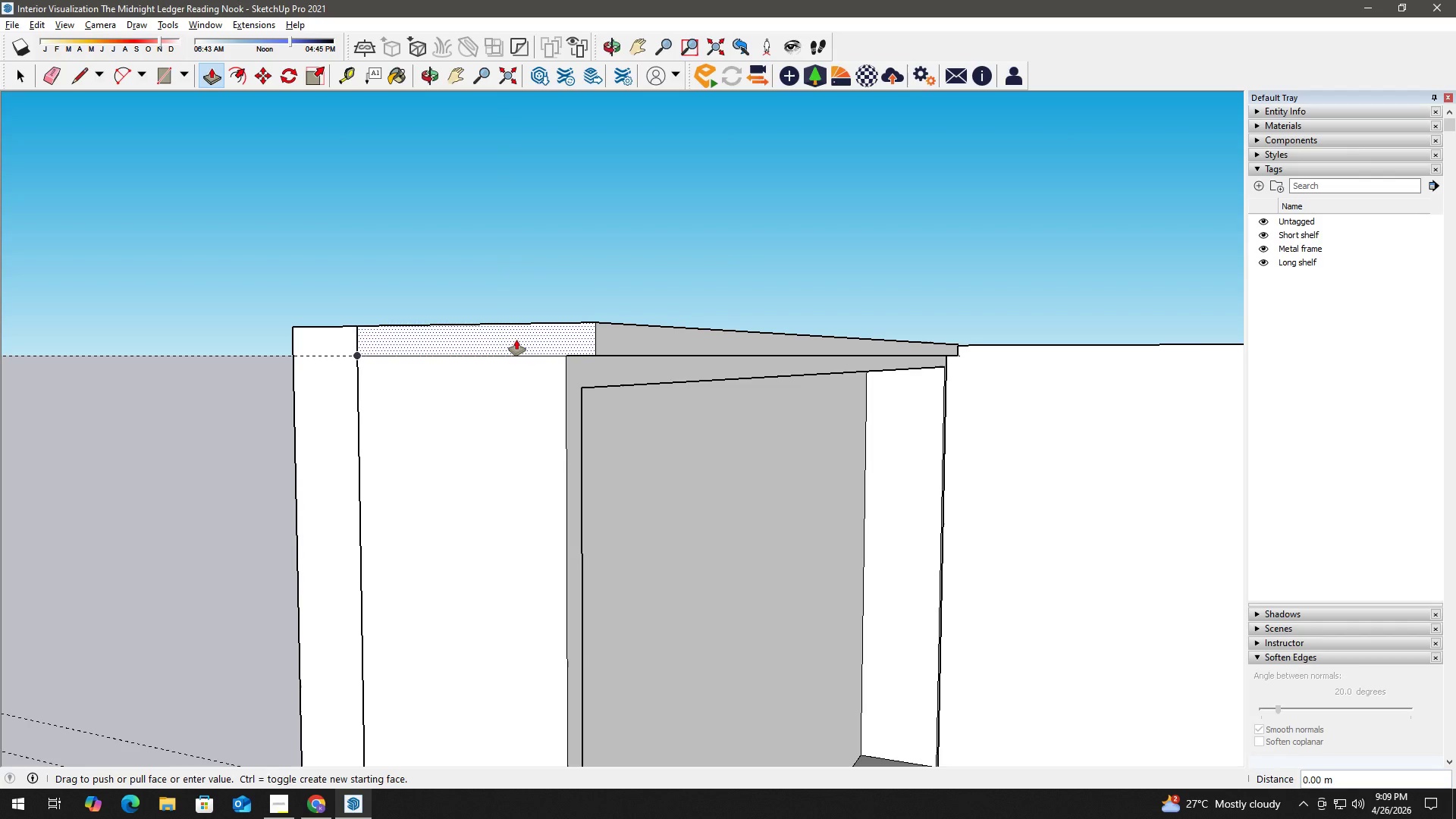 
left_click([516, 340])
 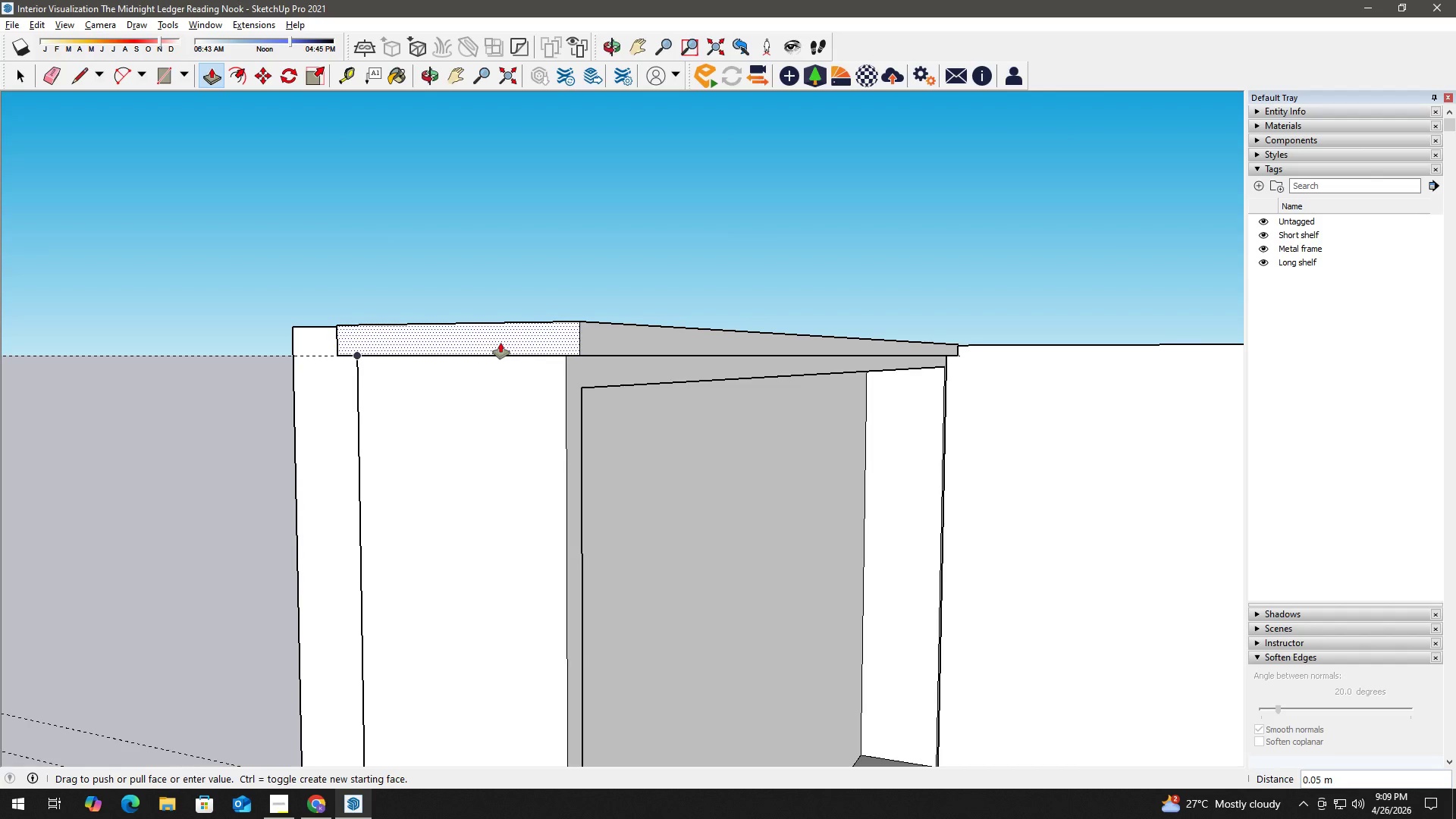 
key(Numpad0)
 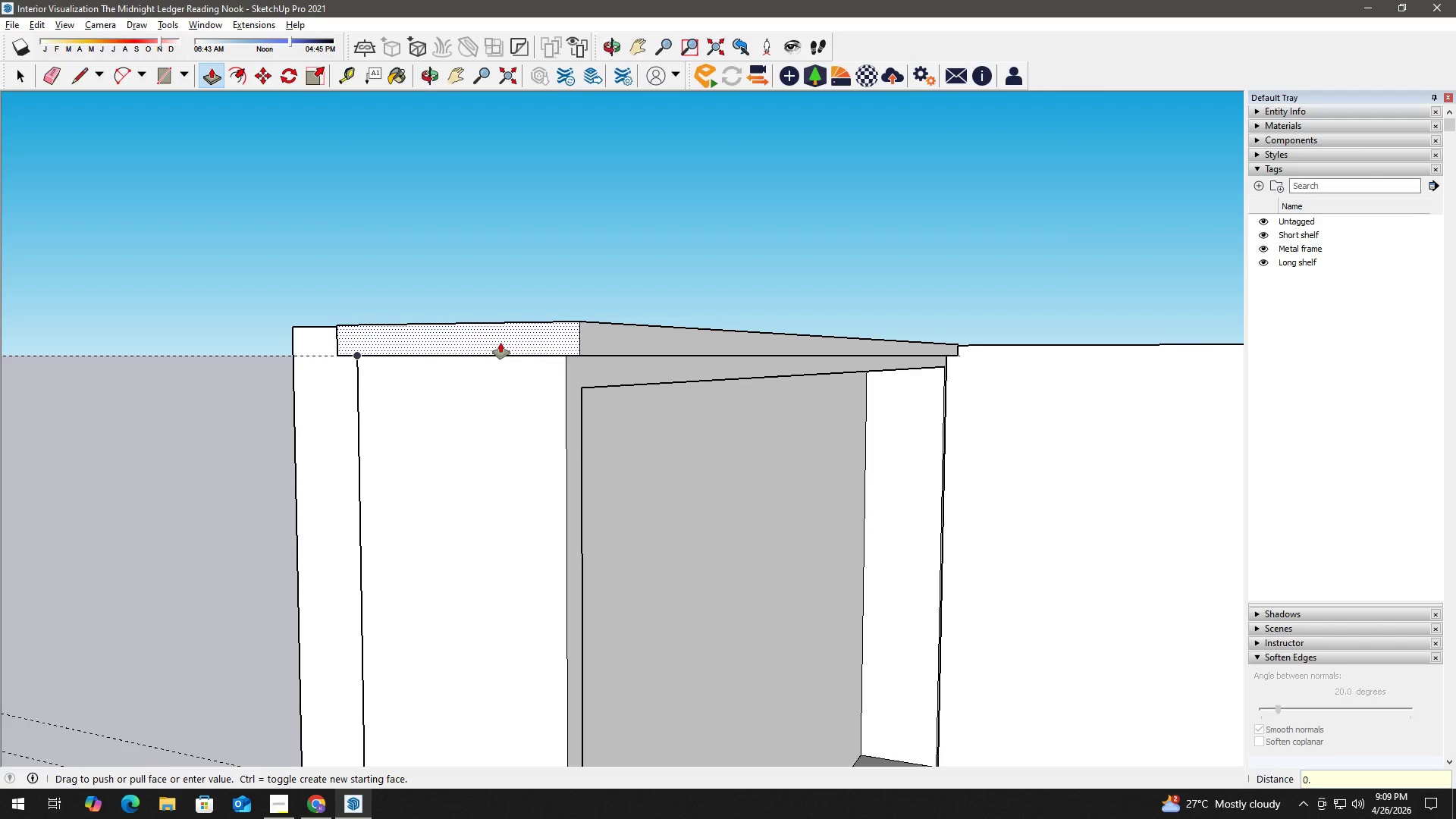 
key(NumpadDecimal)
 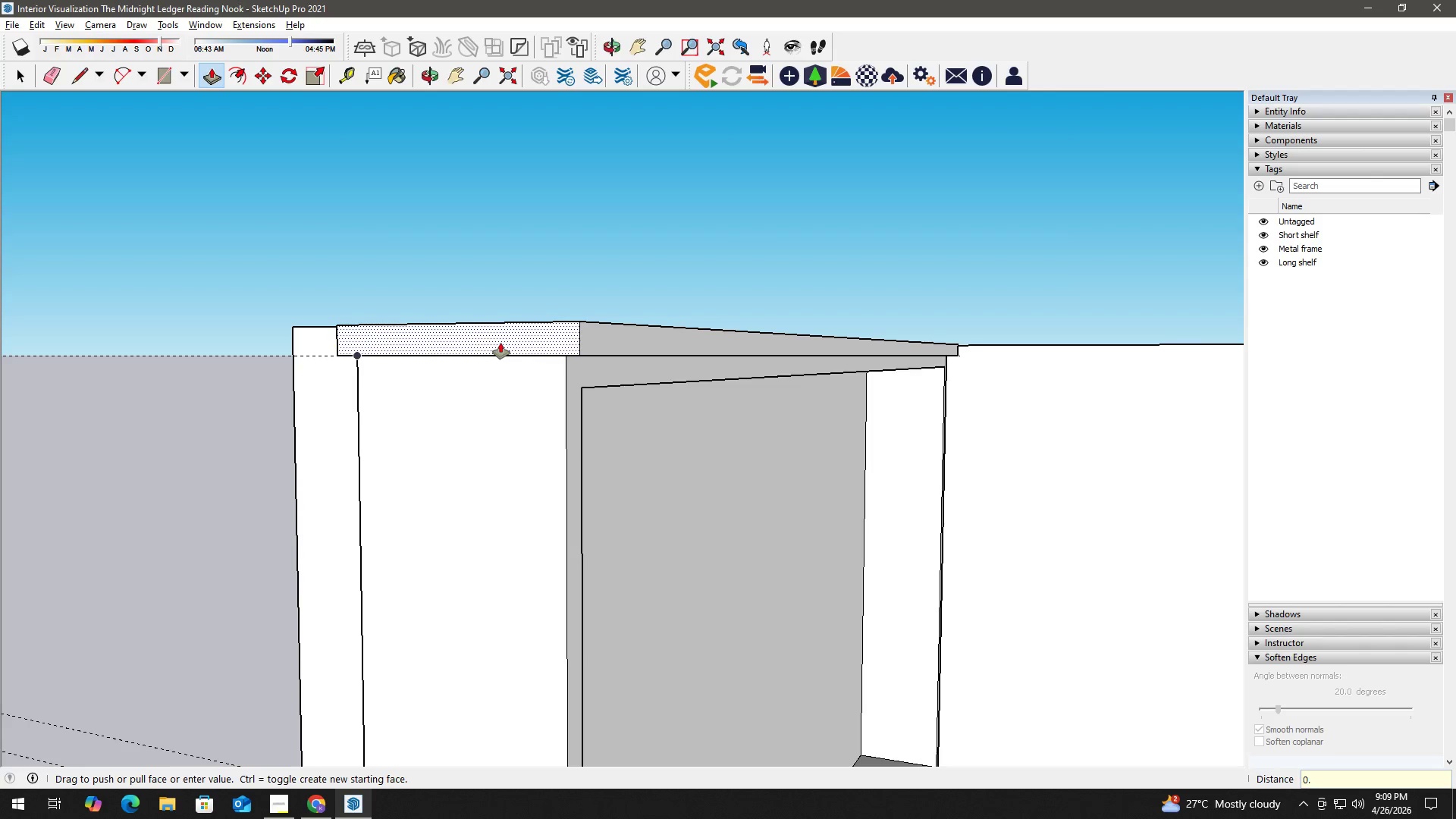 
key(Numpad0)
 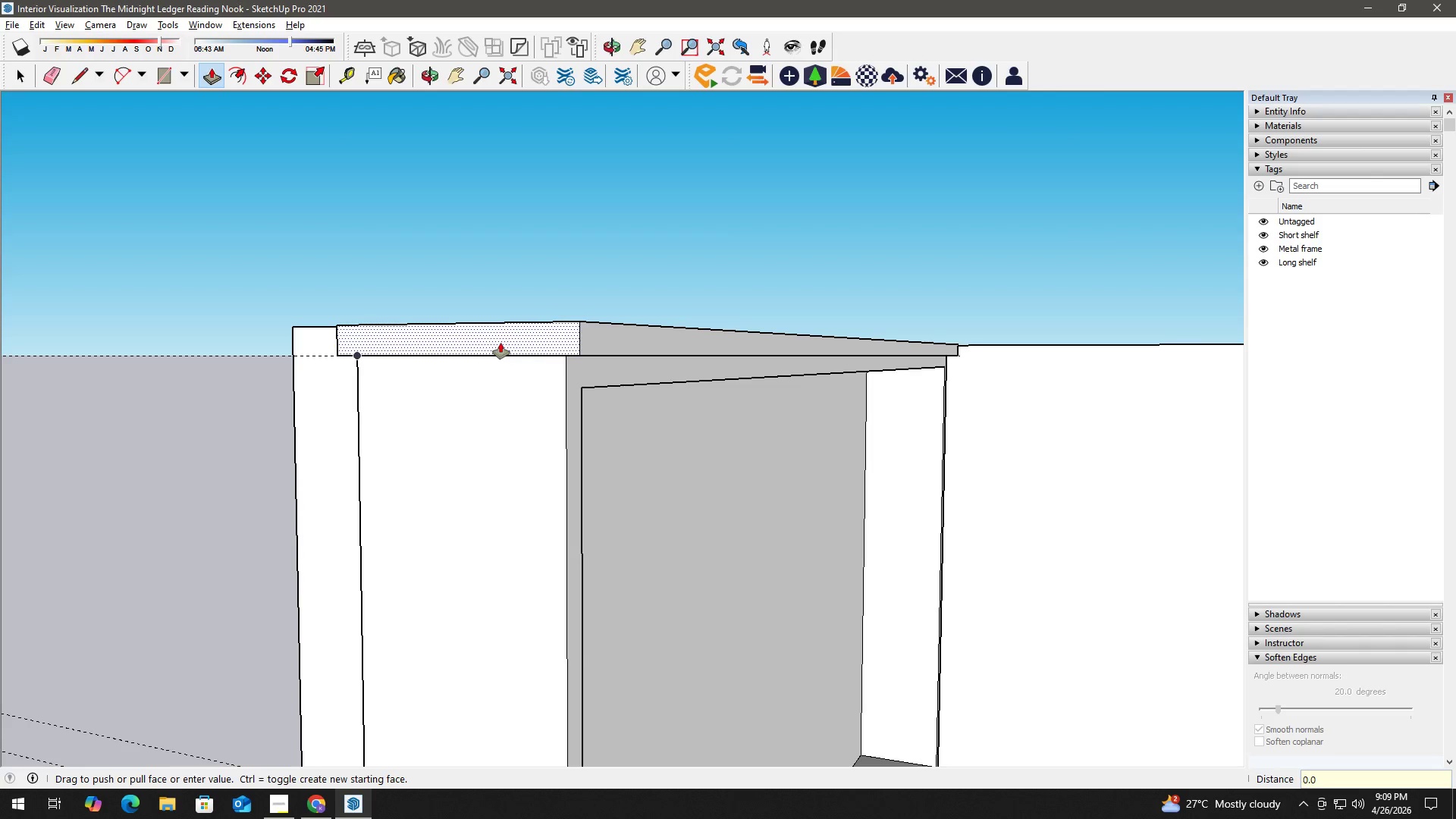 
key(Numpad5)
 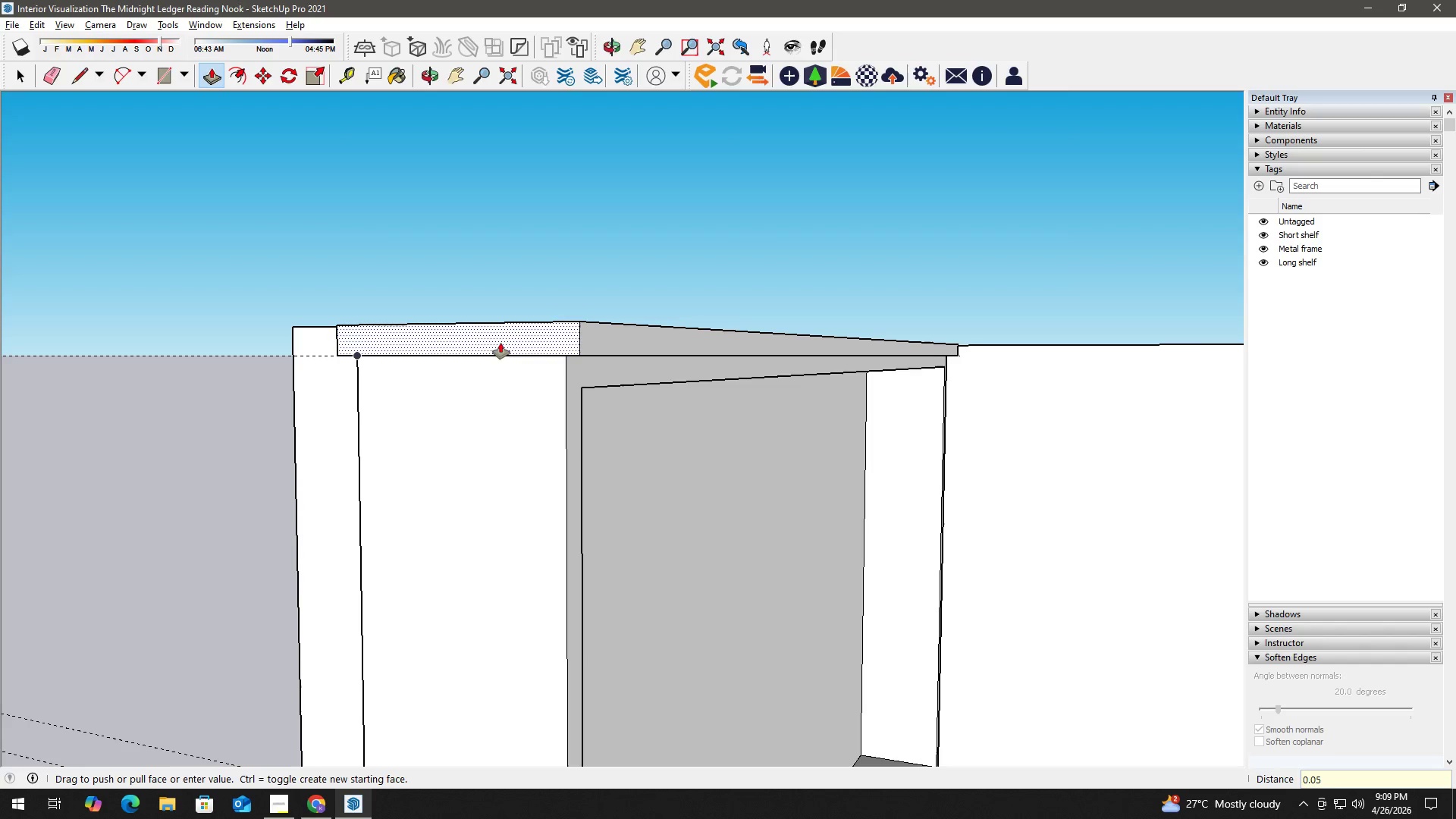 
key(NumpadEnter)
 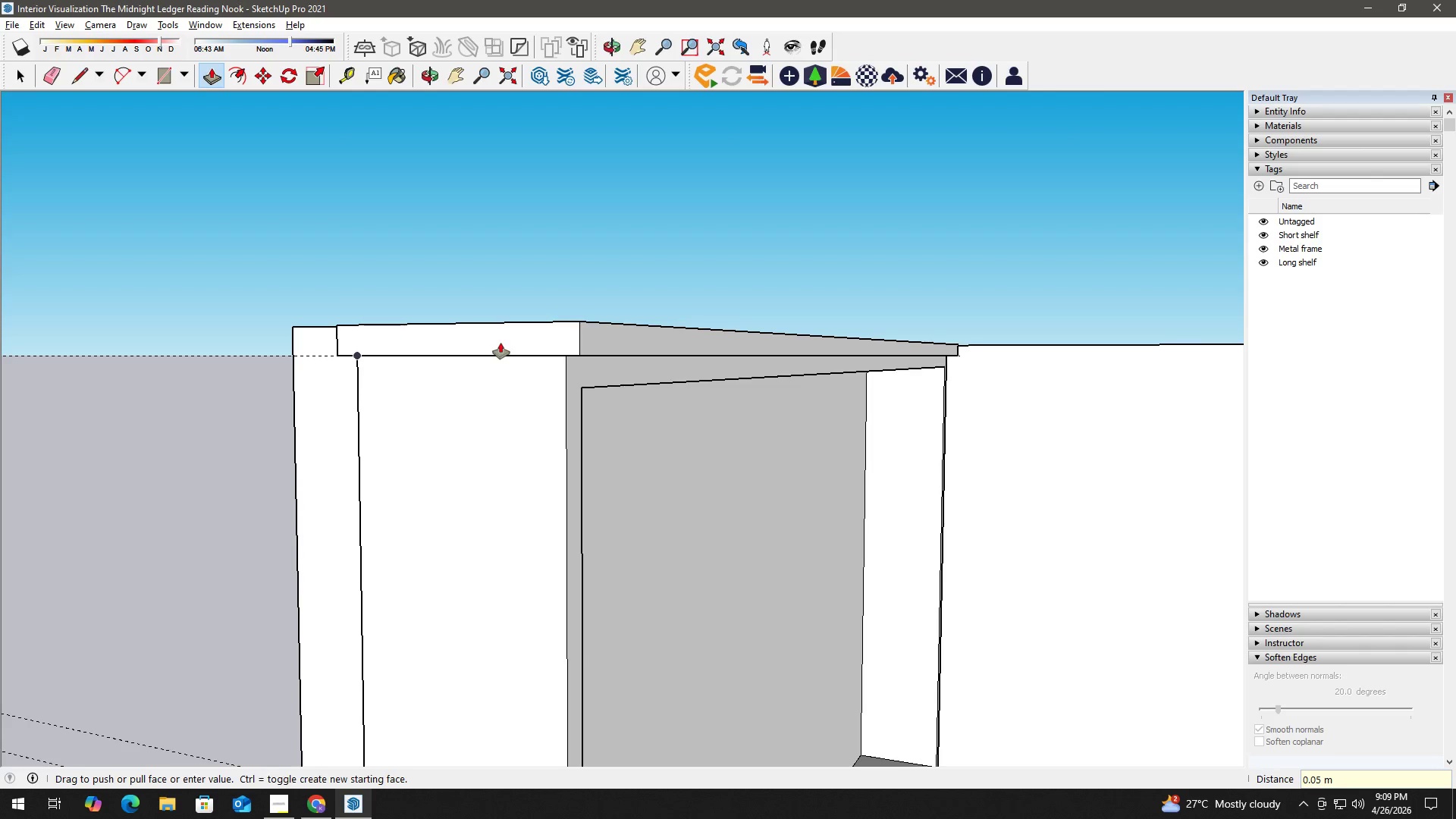 
key(Space)
 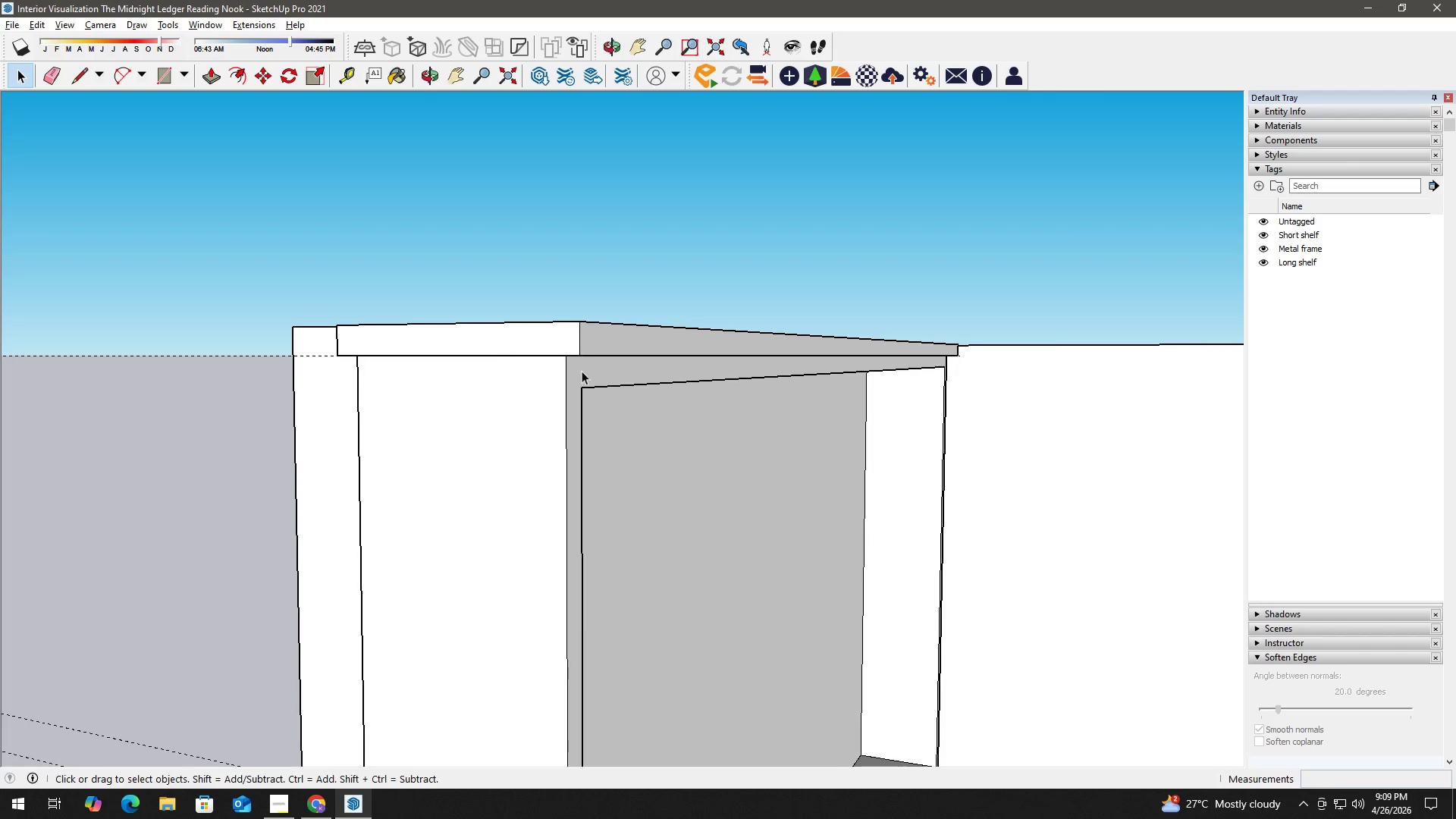 
scroll: coordinate [601, 393], scroll_direction: down, amount: 3.0
 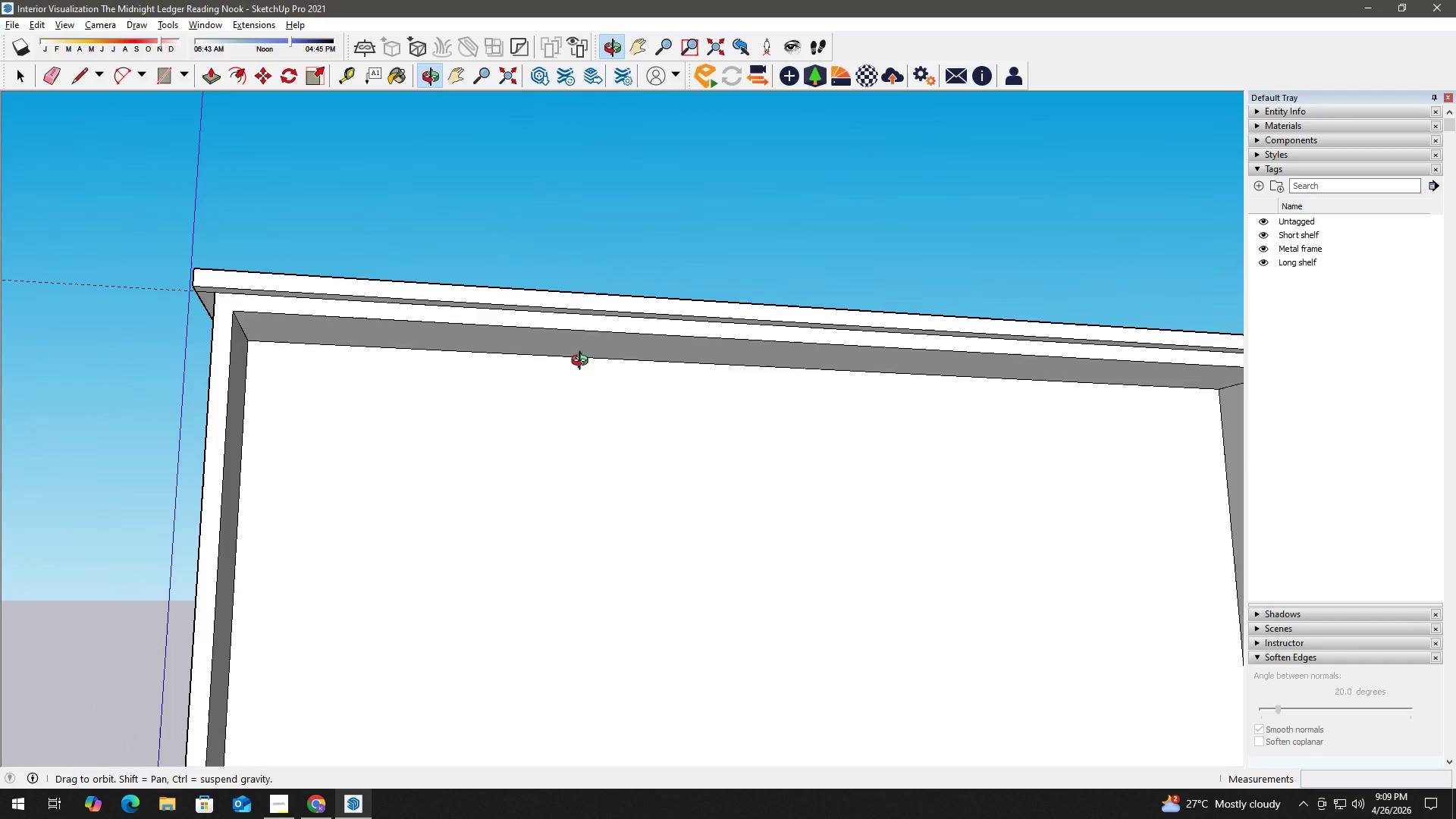 
key(H)
 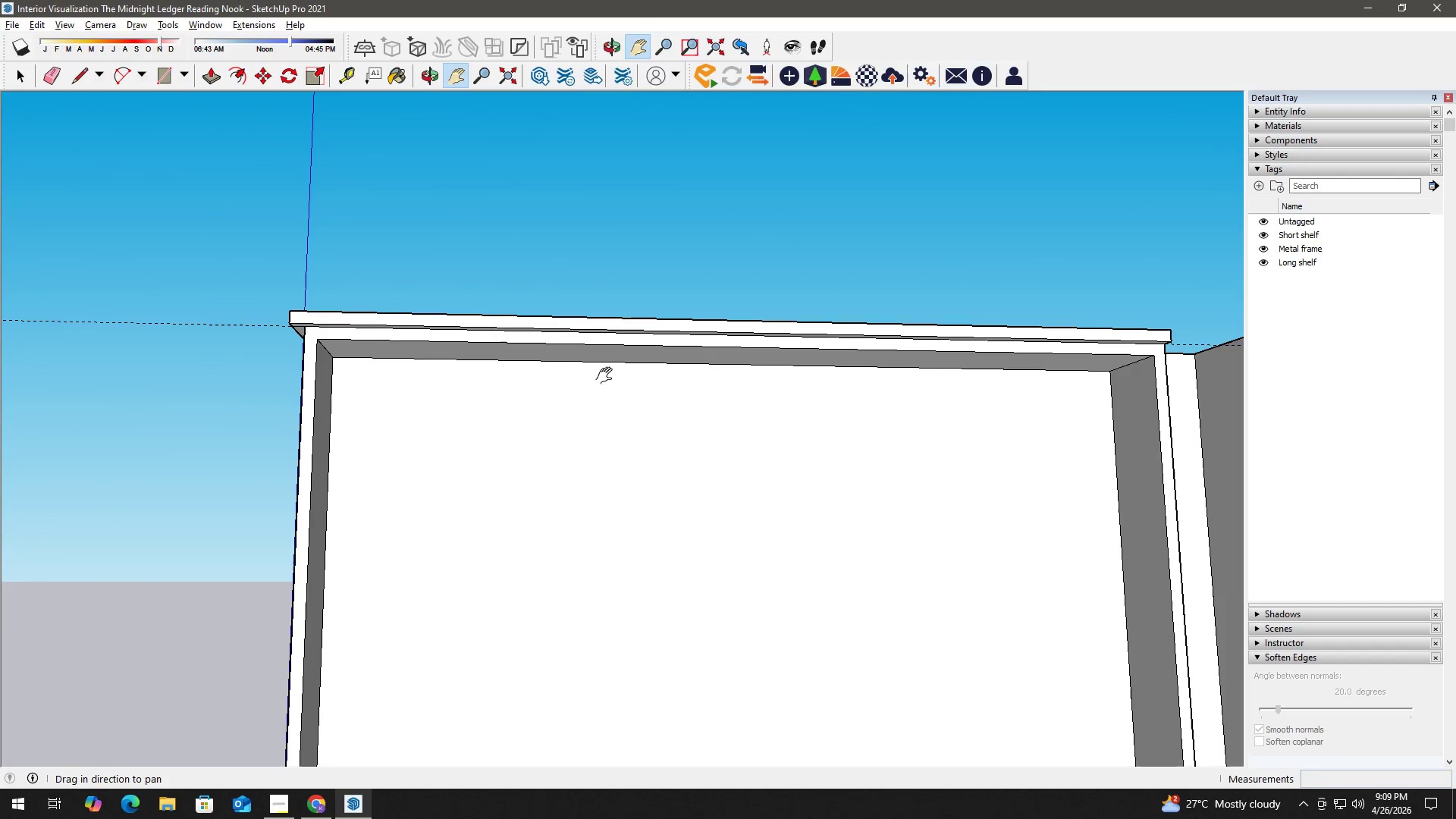 
scroll: coordinate [553, 372], scroll_direction: down, amount: 3.0
 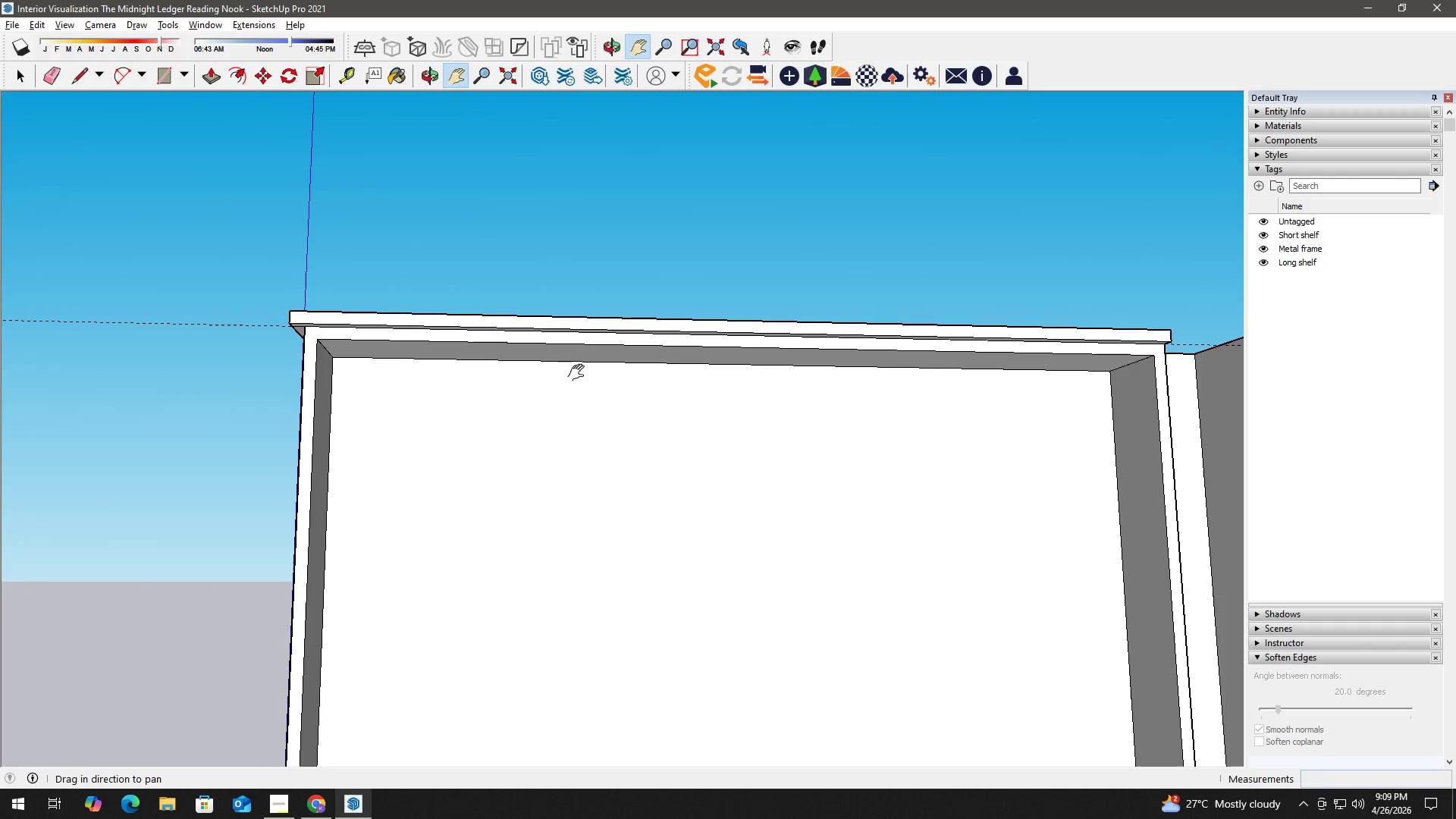 
key(Space)
 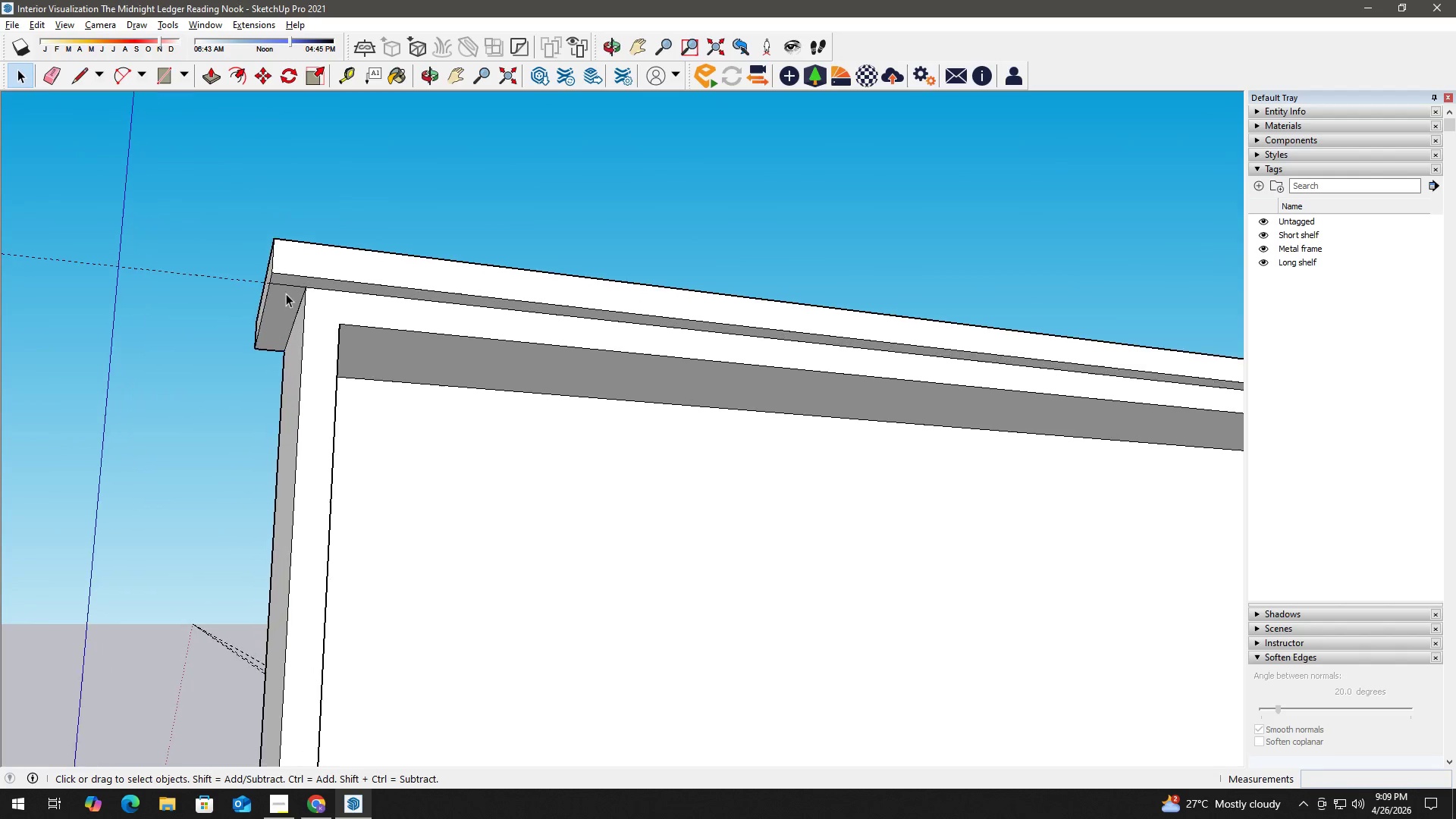 
key(E)
 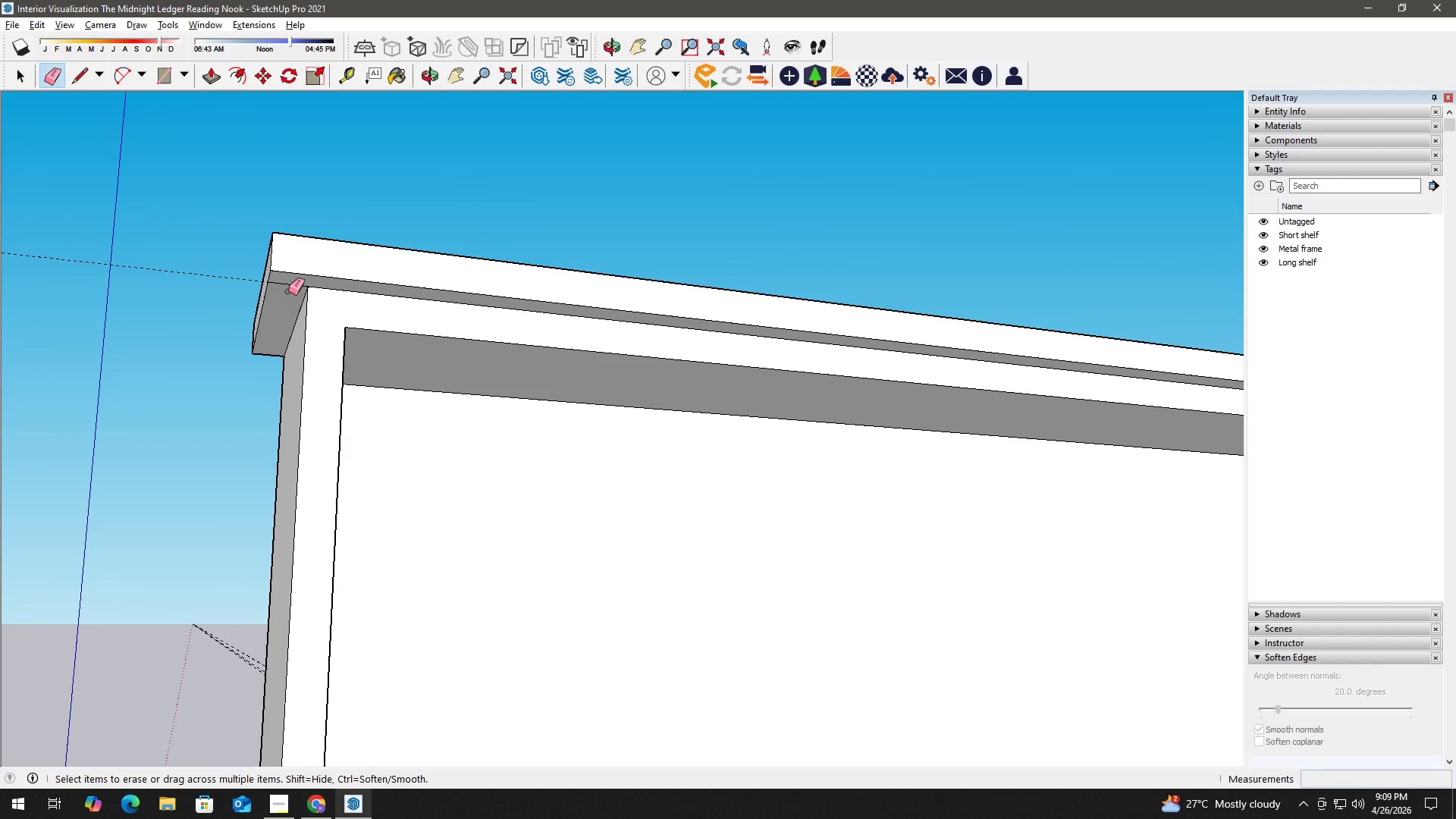 
left_click_drag(start_coordinate=[289, 291], to_coordinate=[289, 287])
 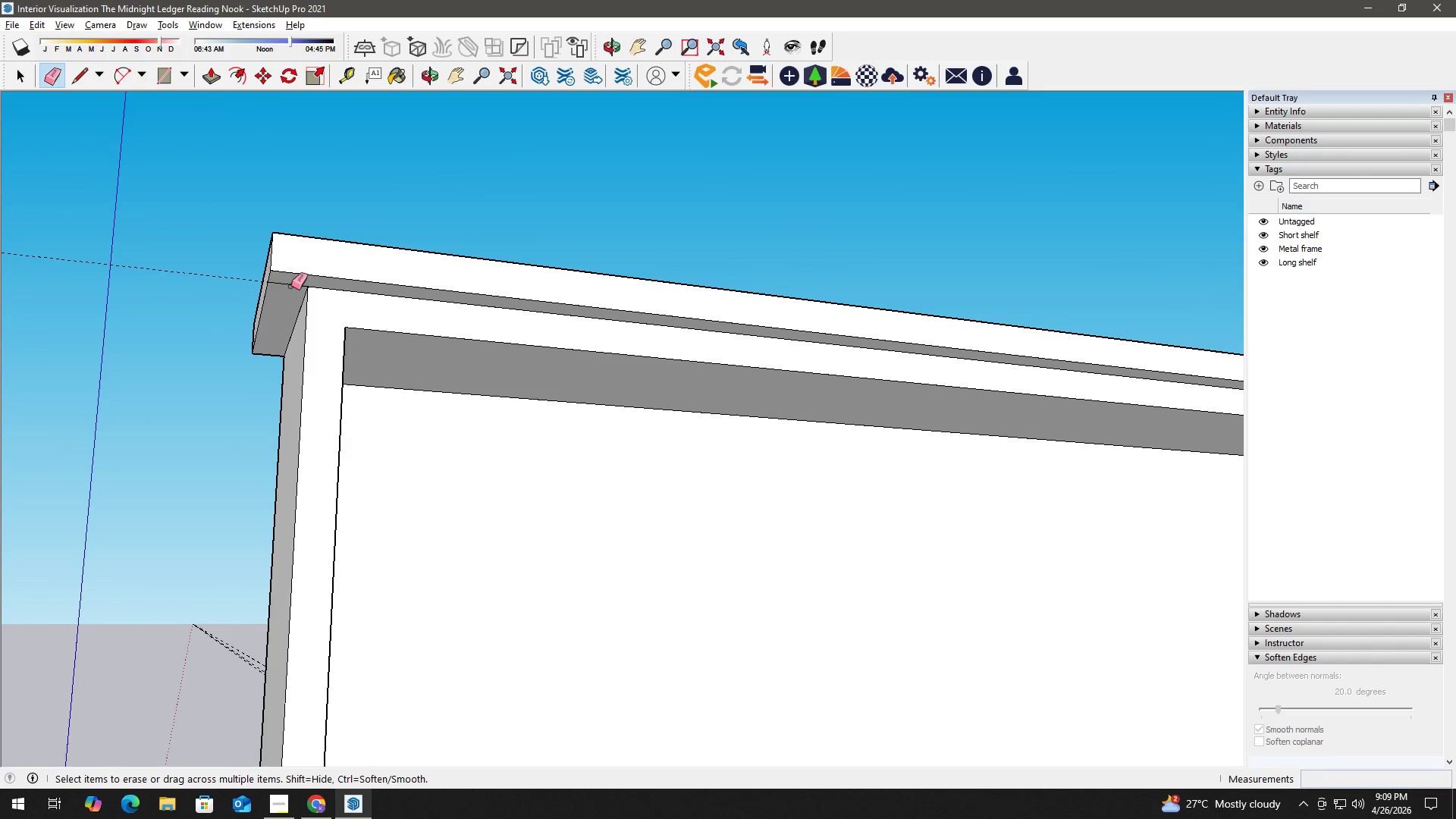 
scroll: coordinate [286, 293], scroll_direction: up, amount: 10.0
 